 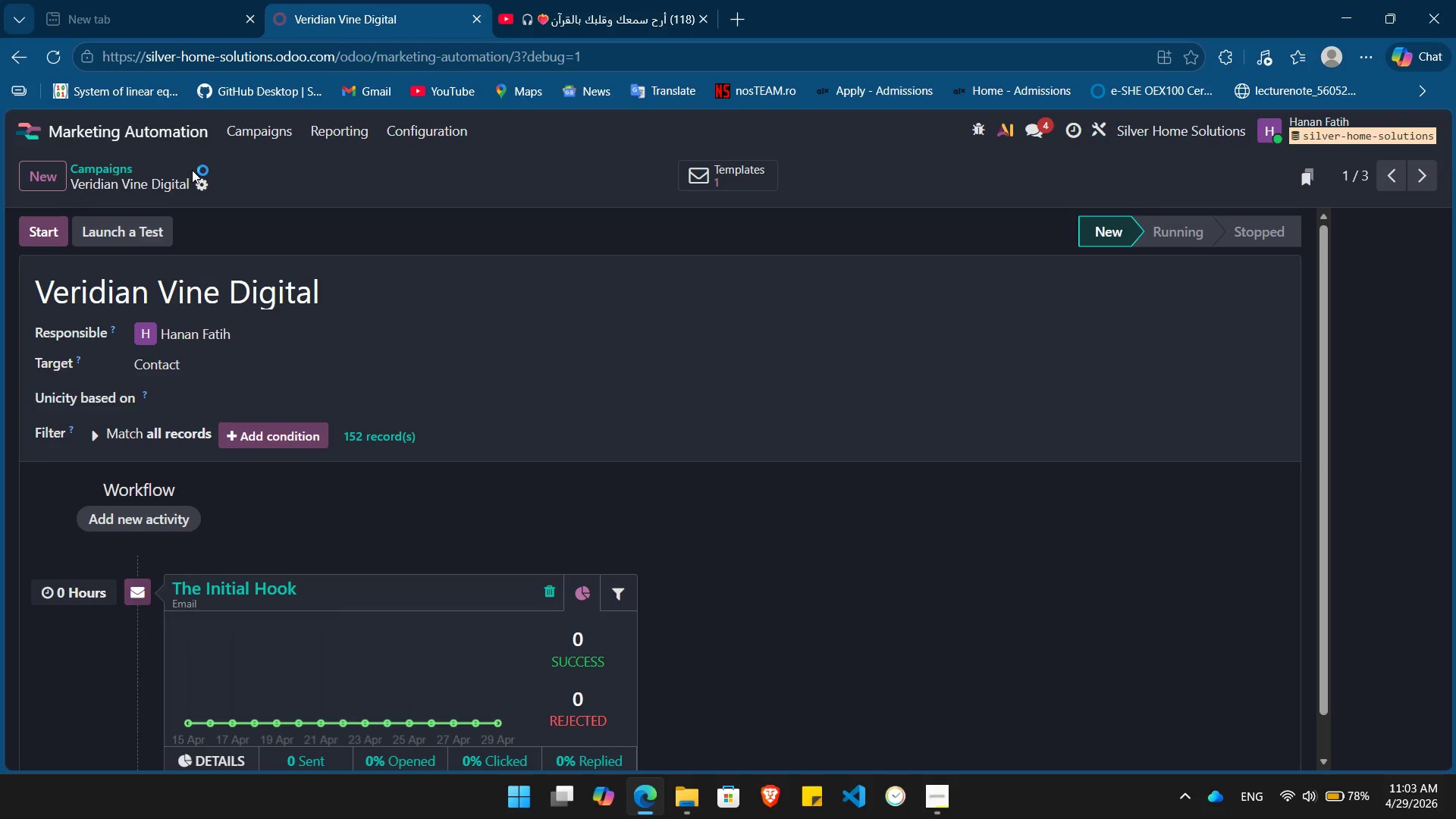 
mouse_move([417, 740])
 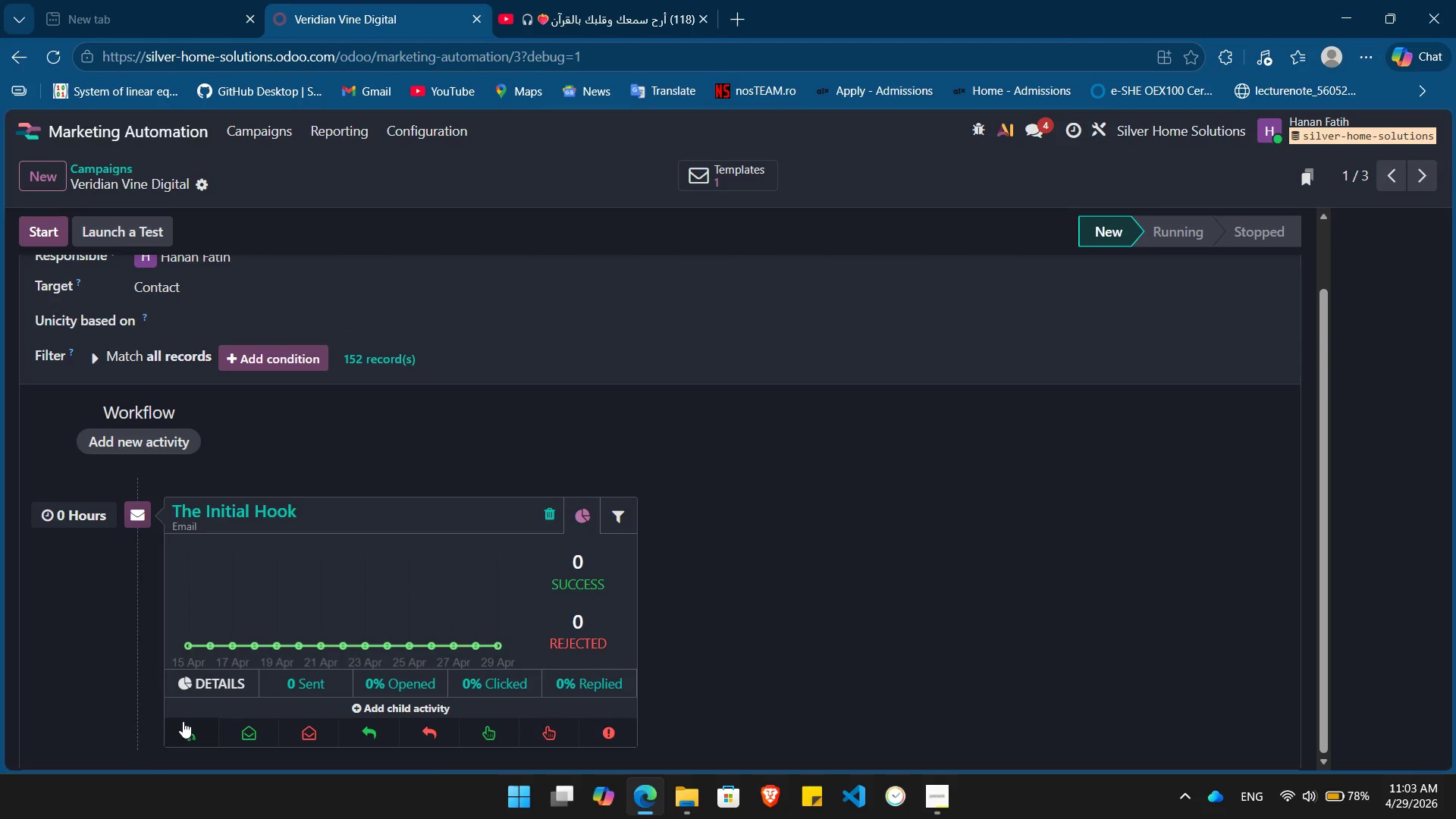 
left_click([183, 721])
 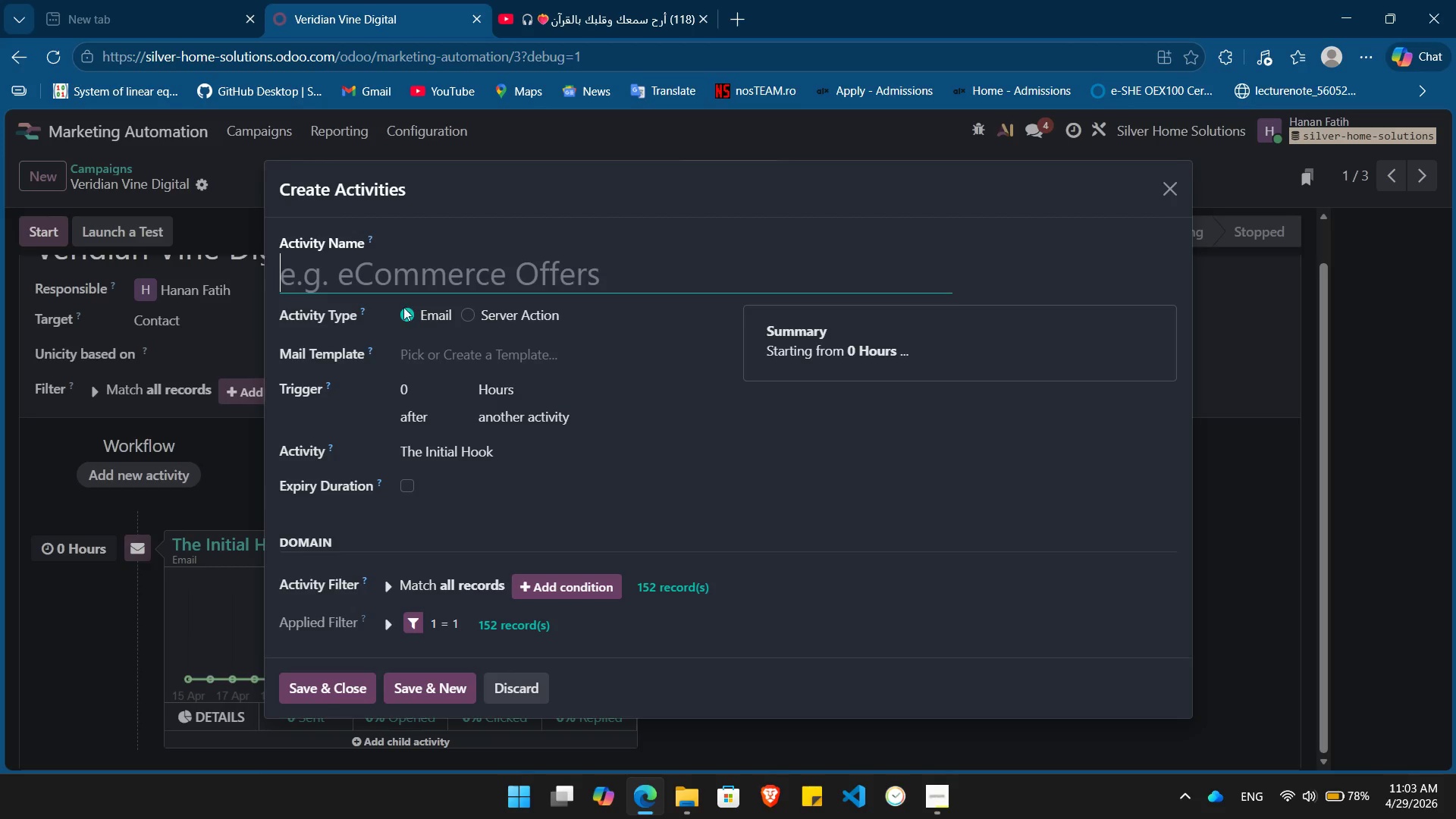 
left_click([423, 384])
 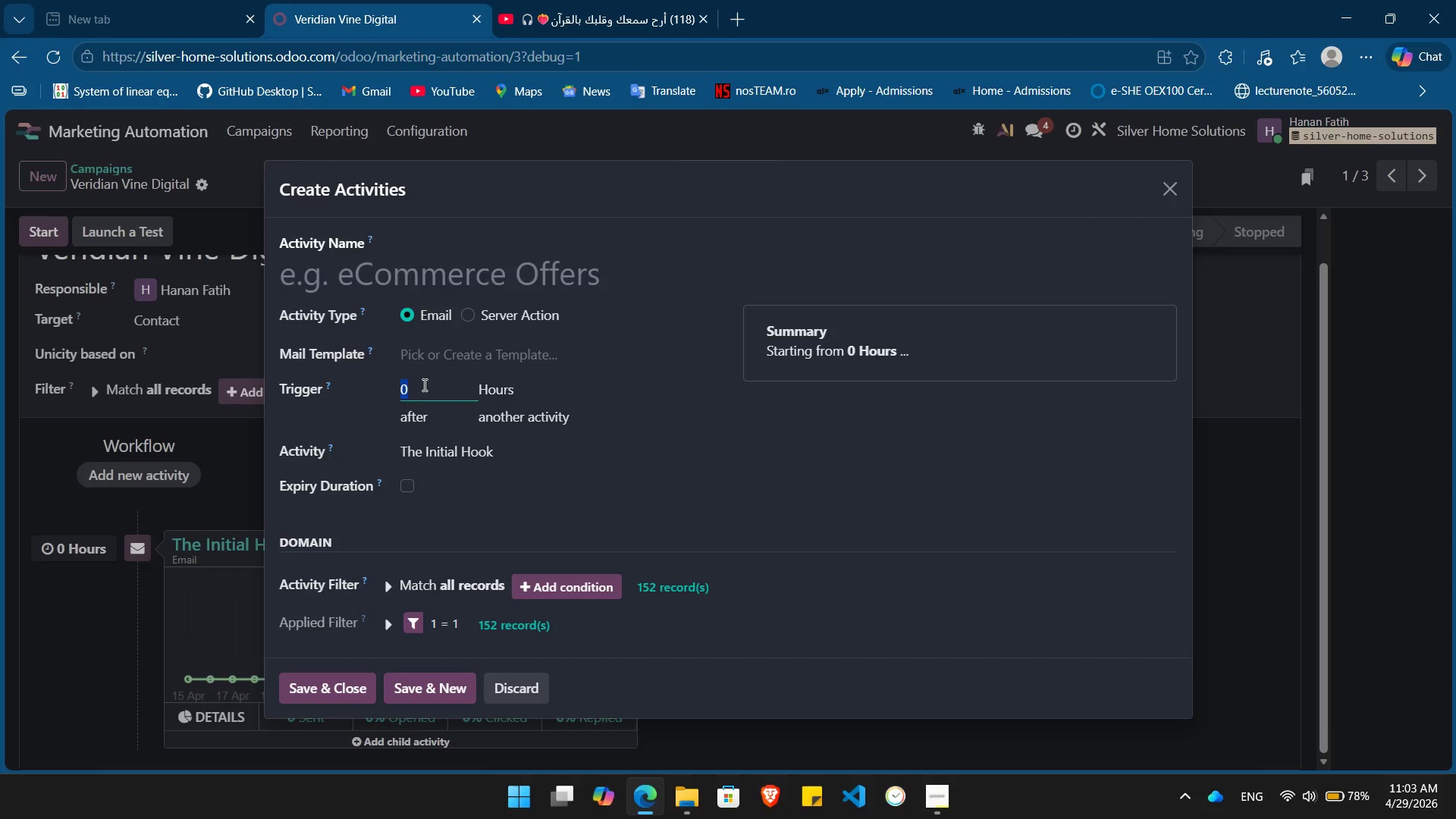 
key(Numpad3)
 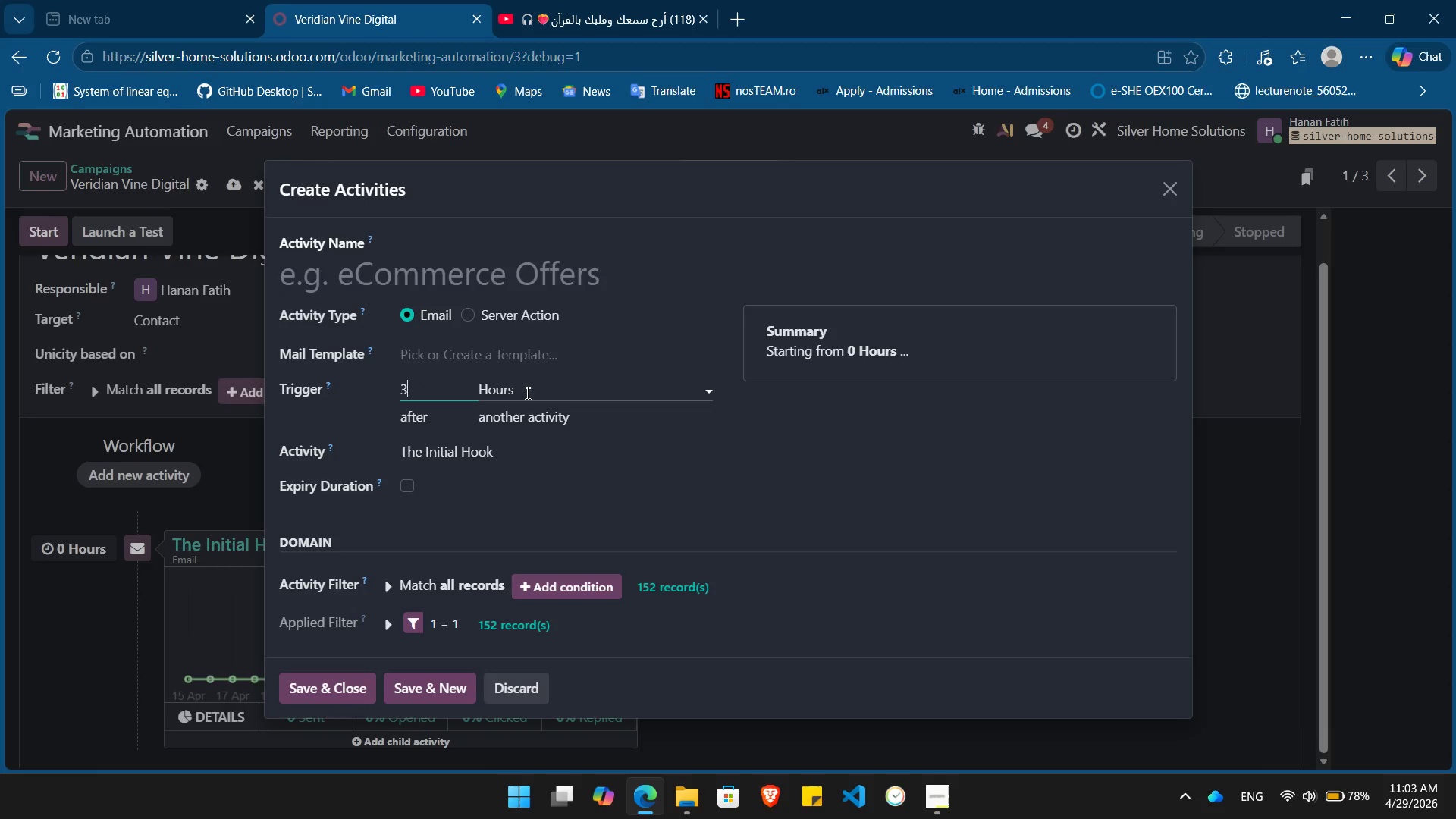 
left_click([539, 384])
 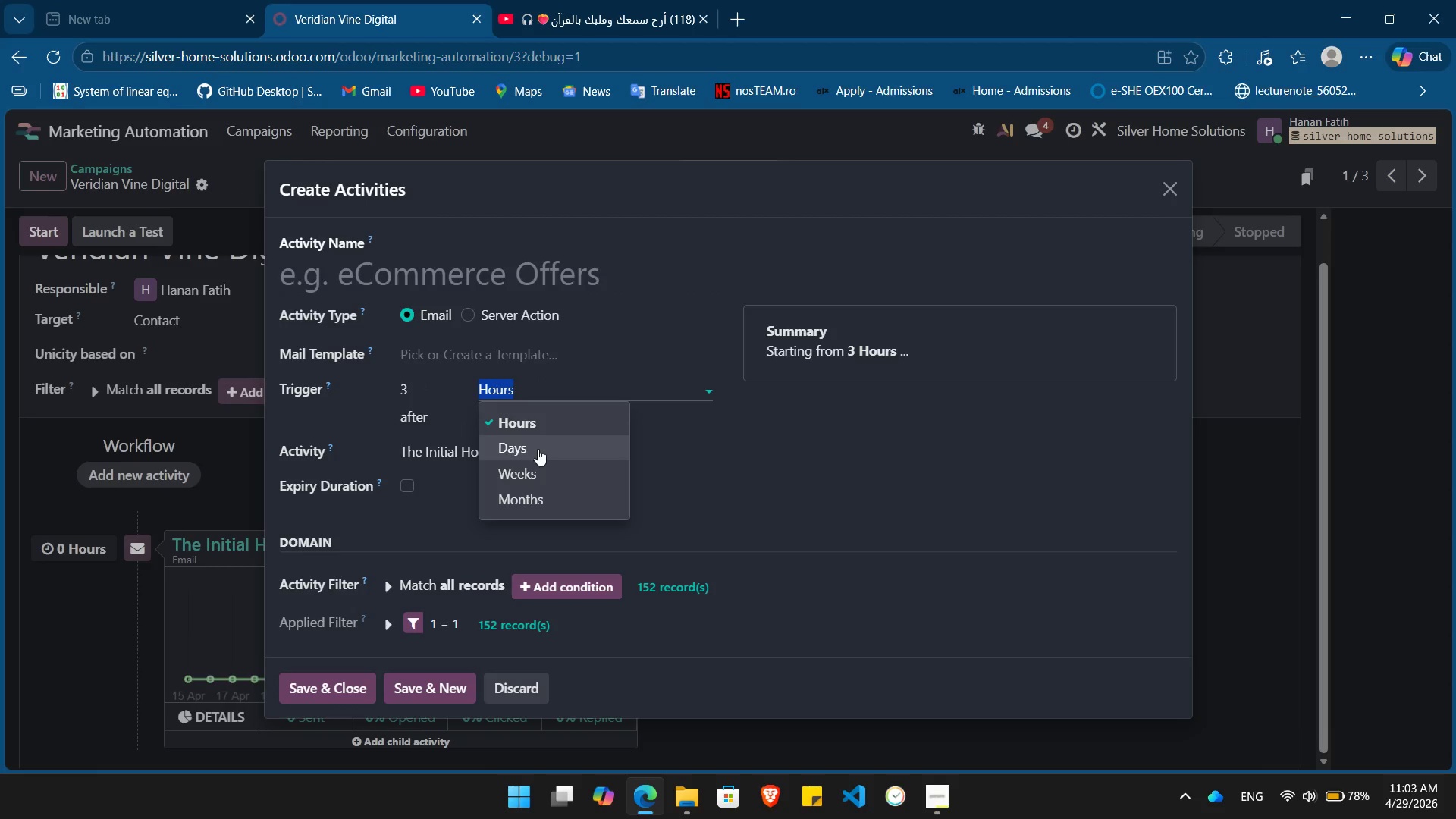 
left_click([538, 449])
 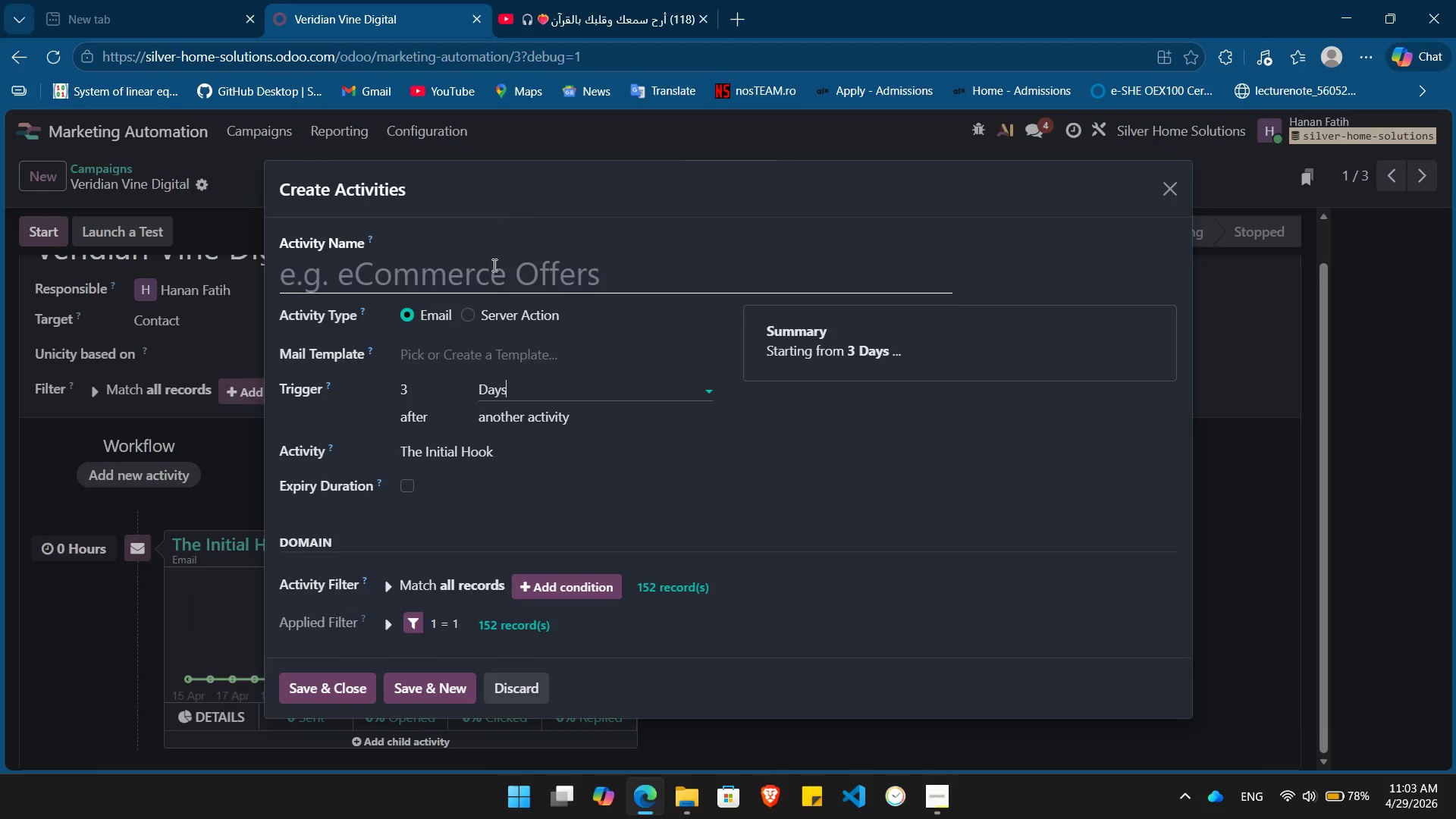 
left_click([493, 287])
 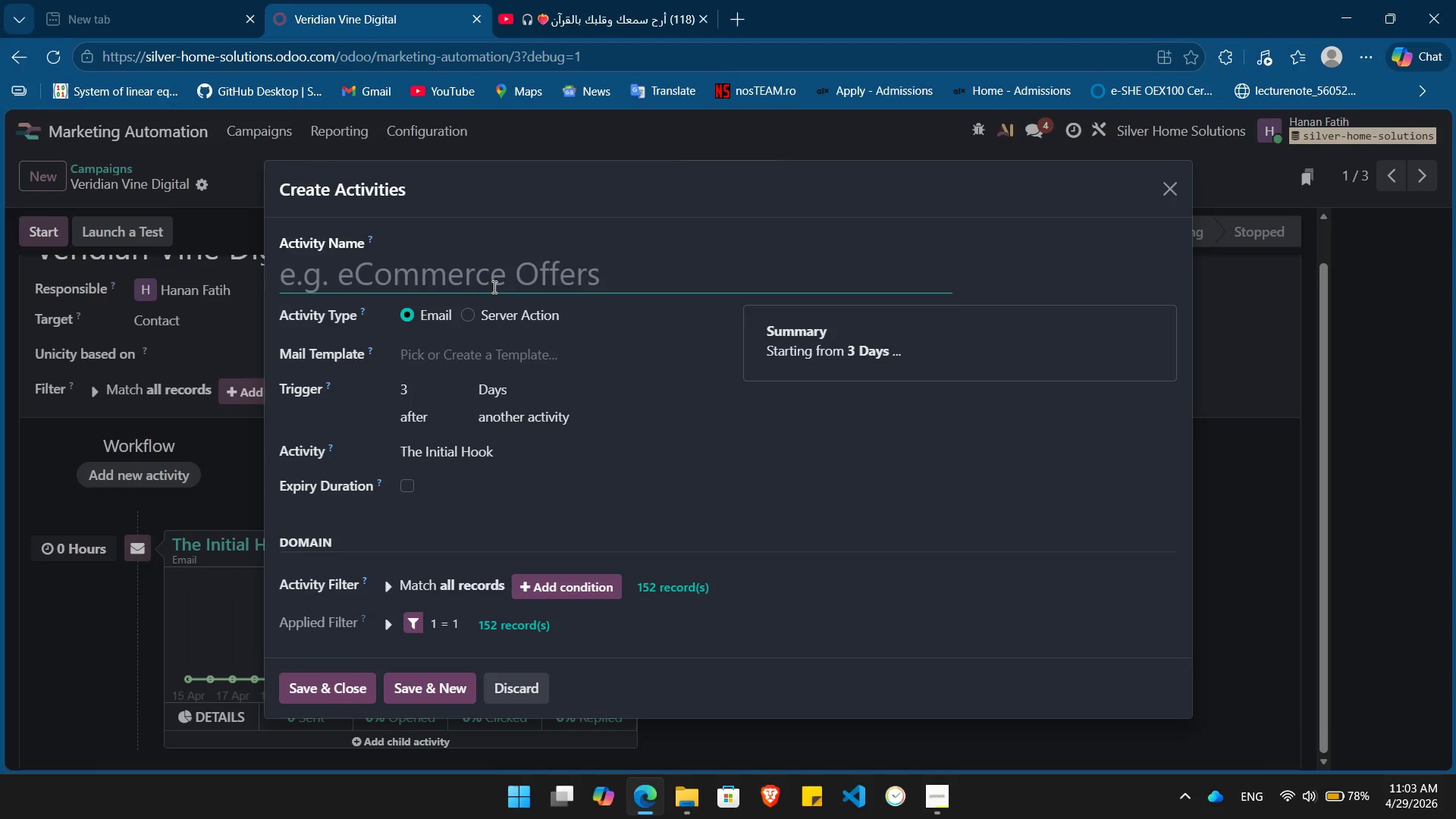 
type(The Data Evidence)
 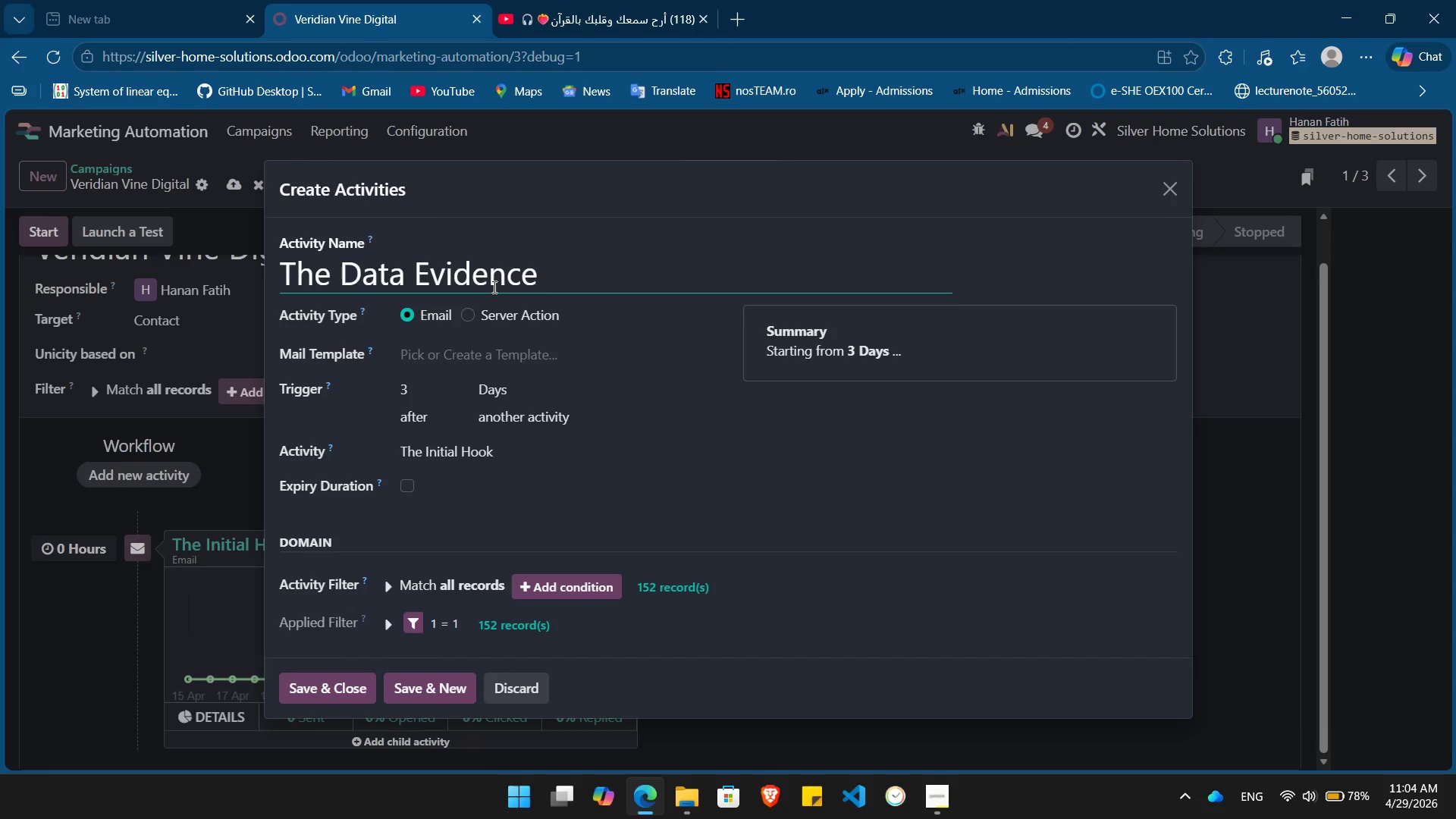 
left_click([543, 361])
 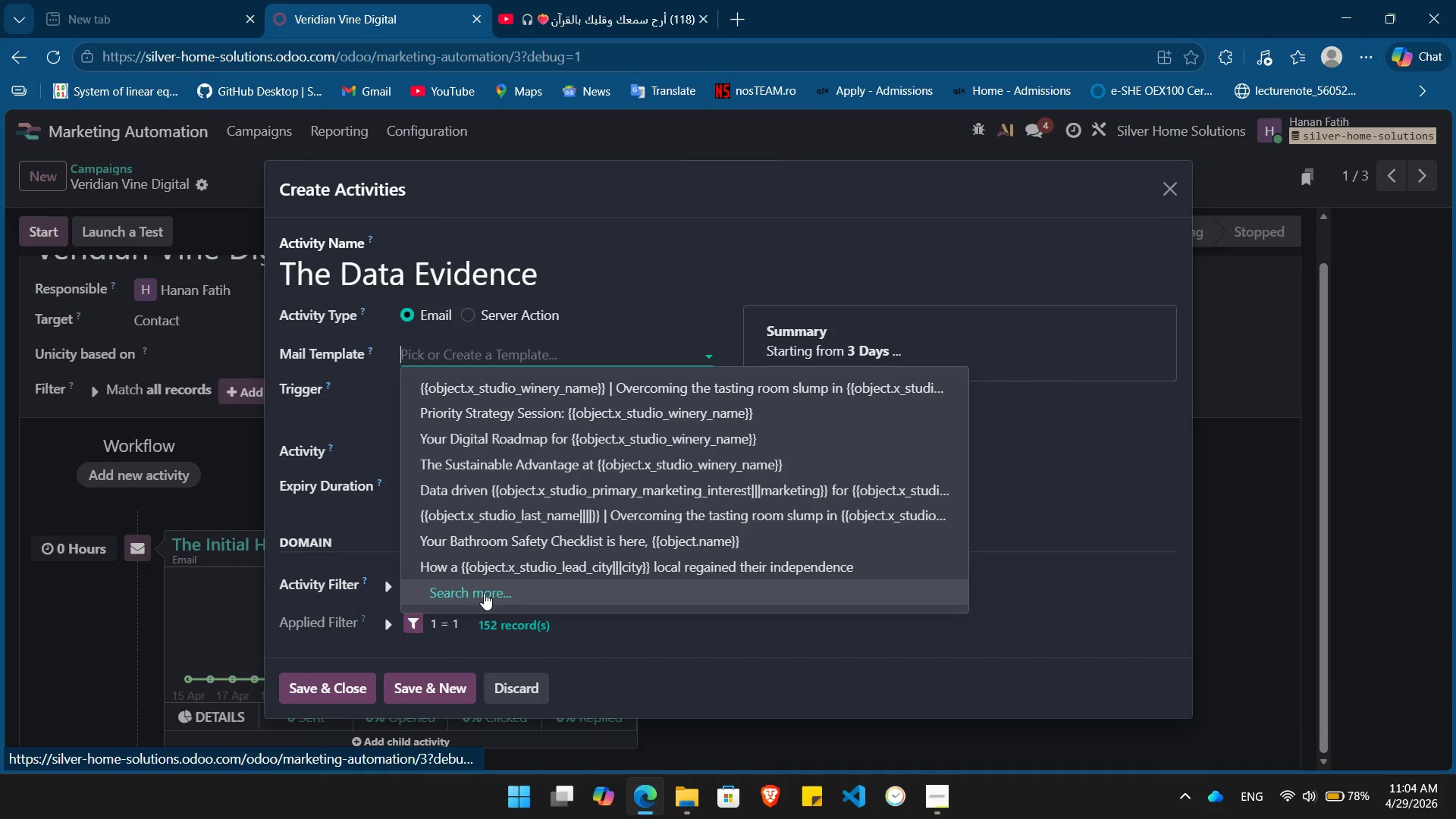 
left_click([484, 593])
 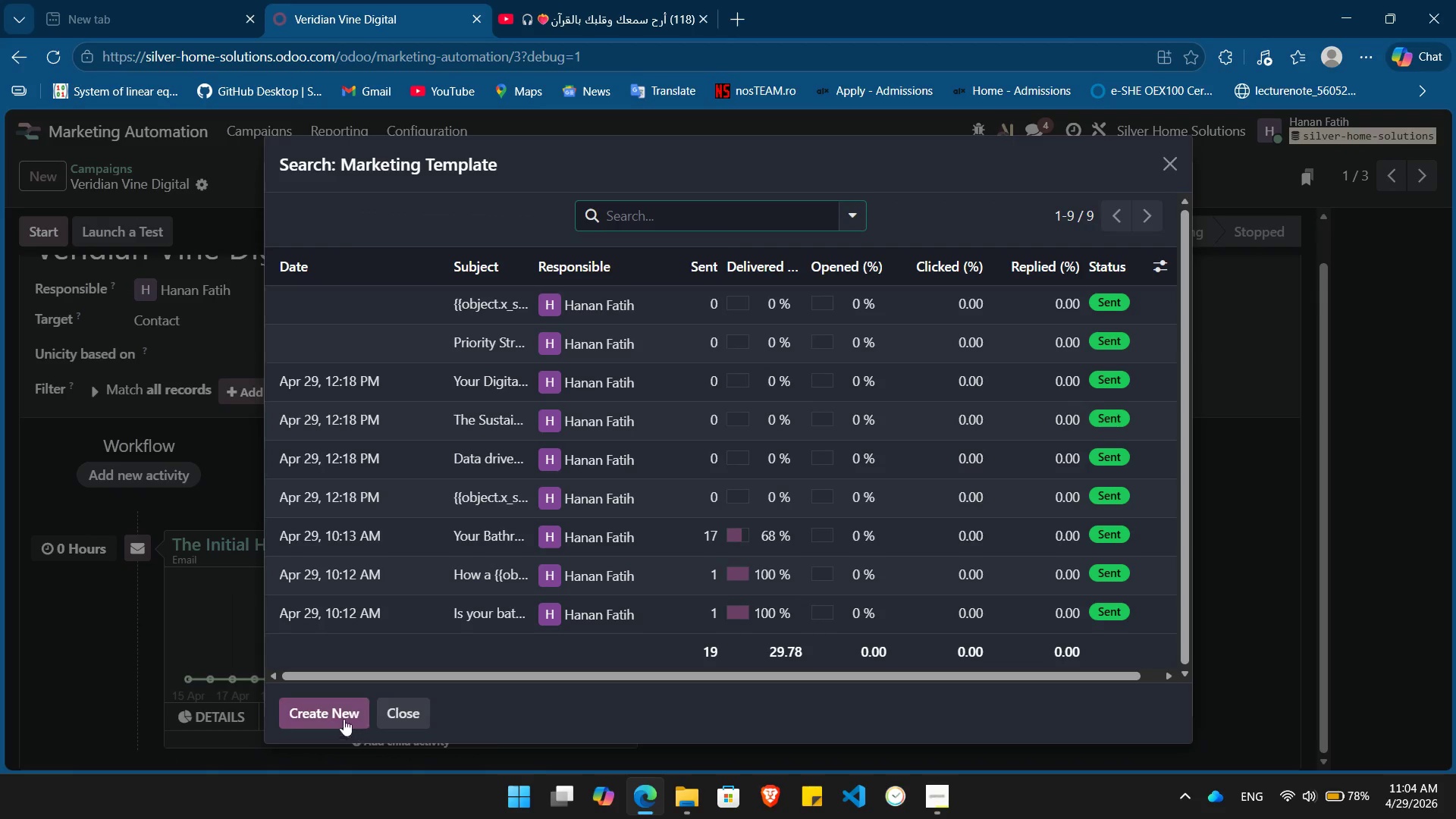 
left_click([336, 708])
 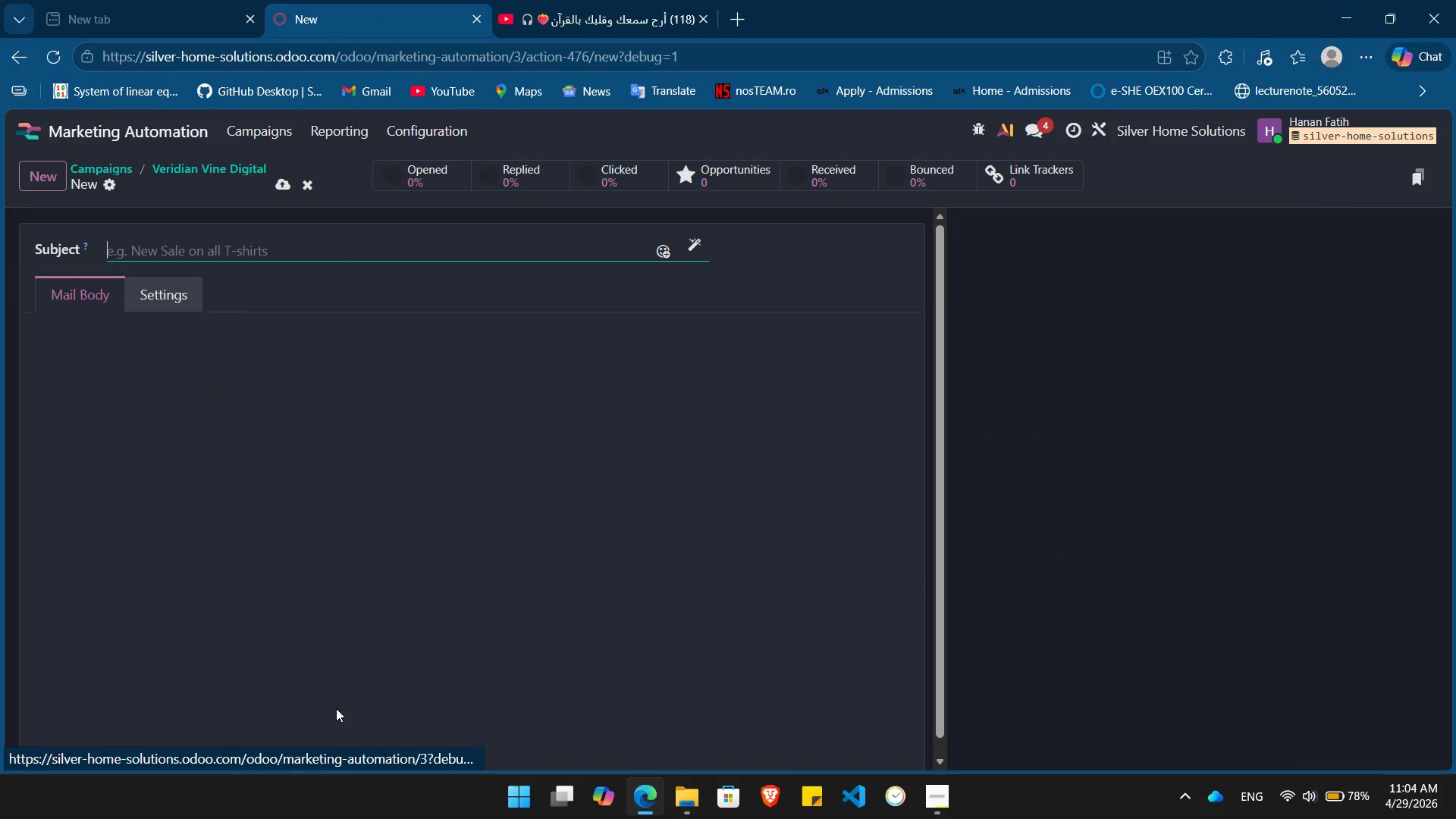 
mouse_move([378, 431])
 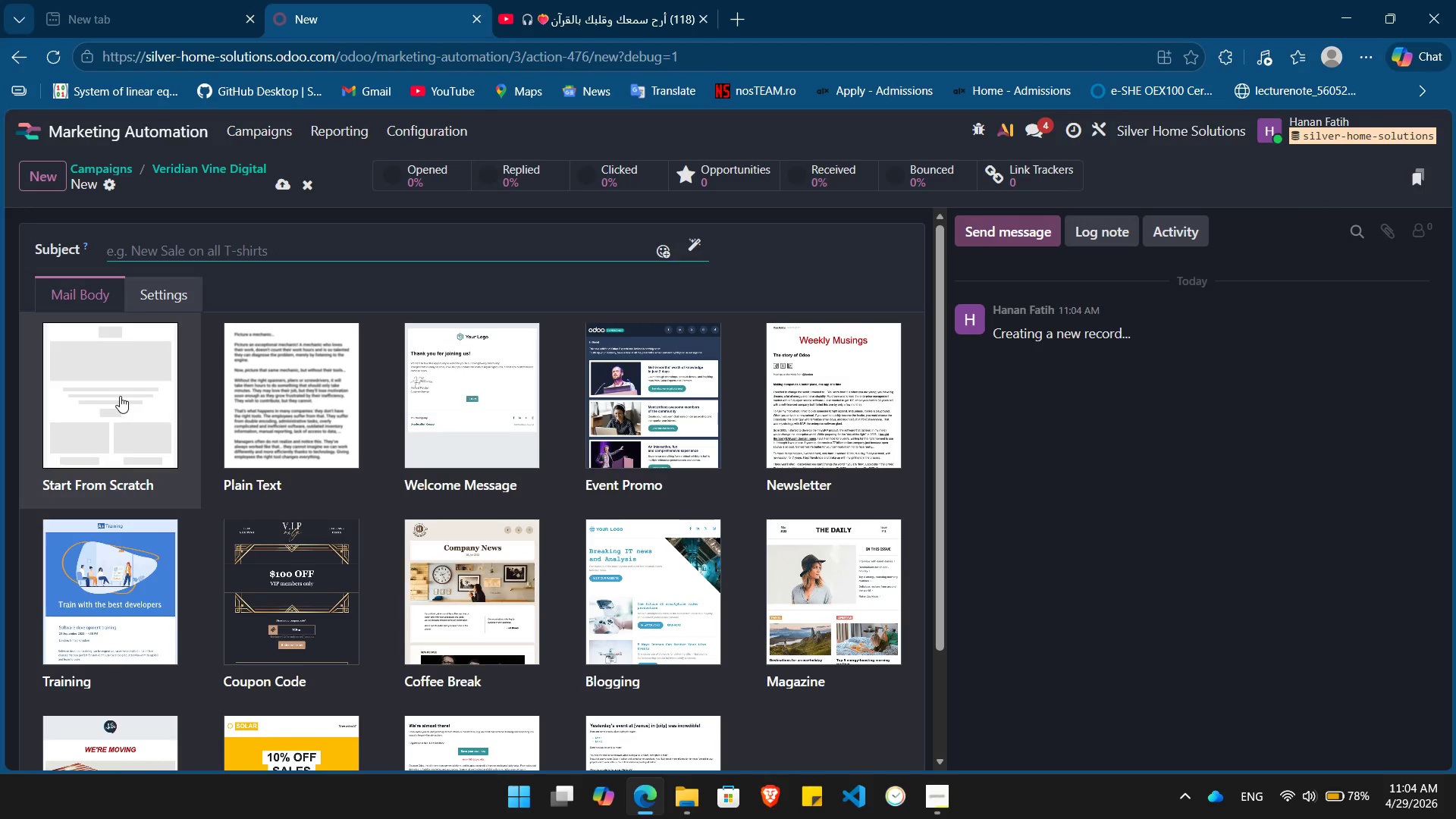 
left_click([120, 396])
 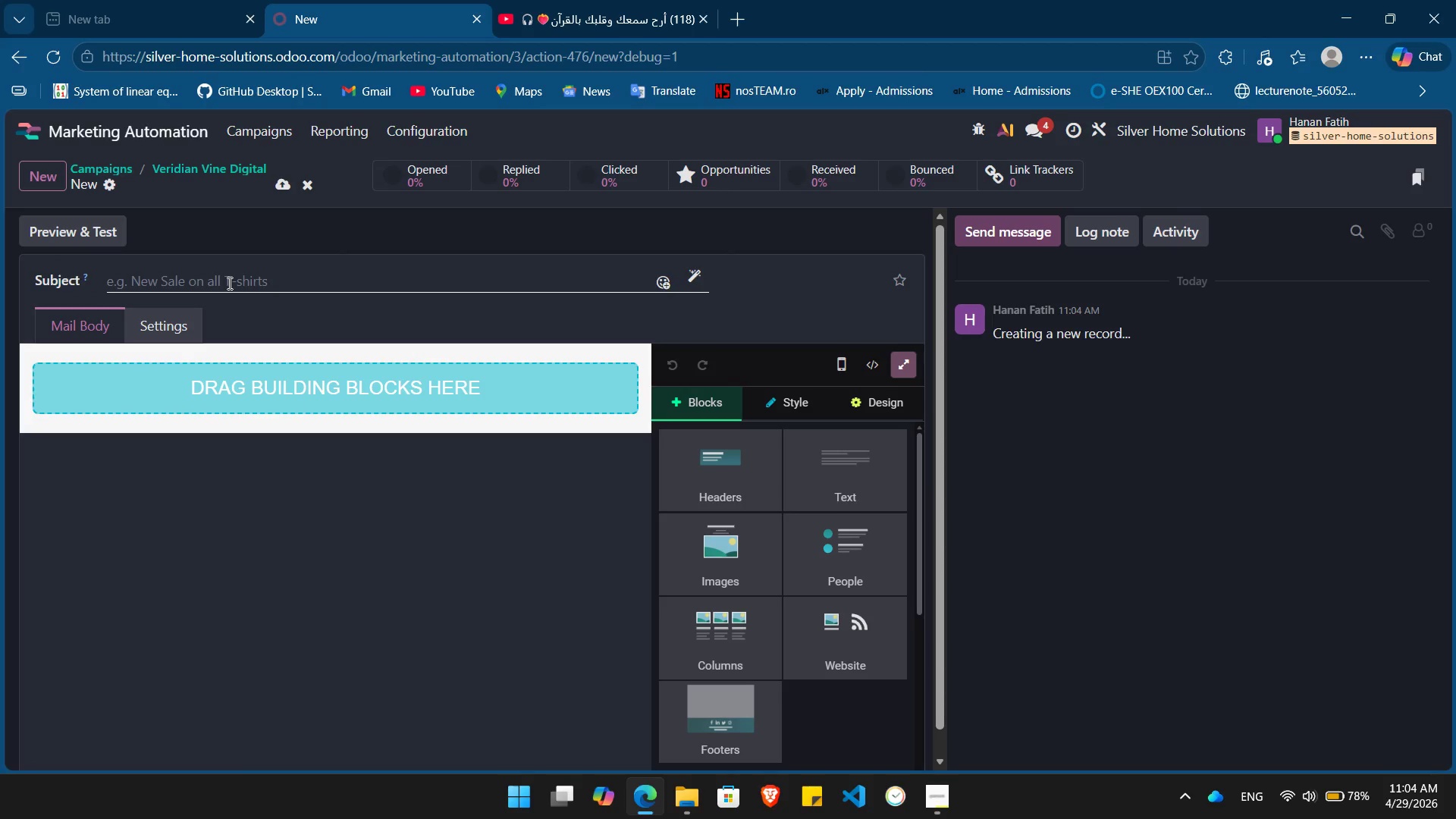 
left_click([228, 283])
 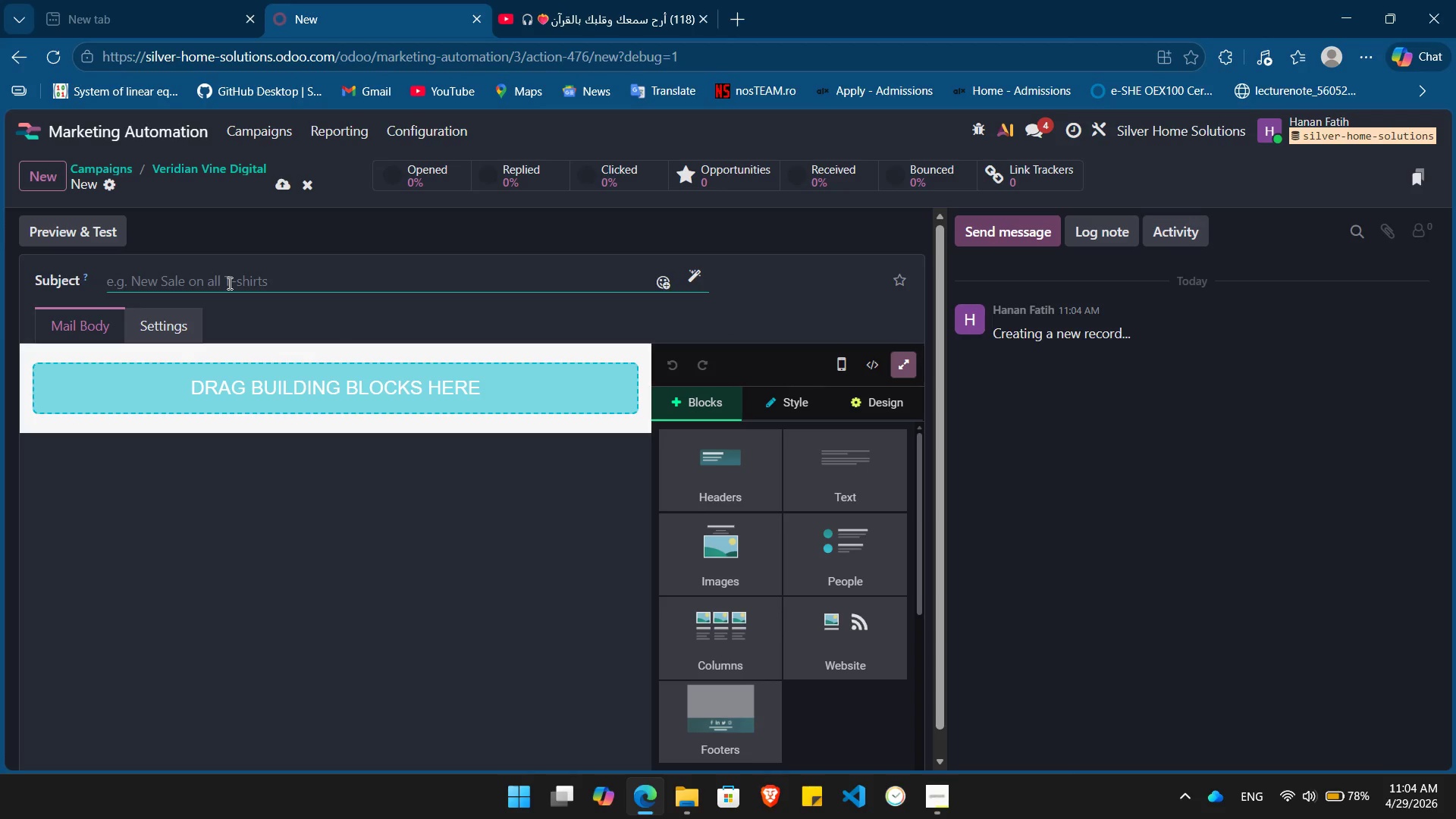 
wait(36.39)
 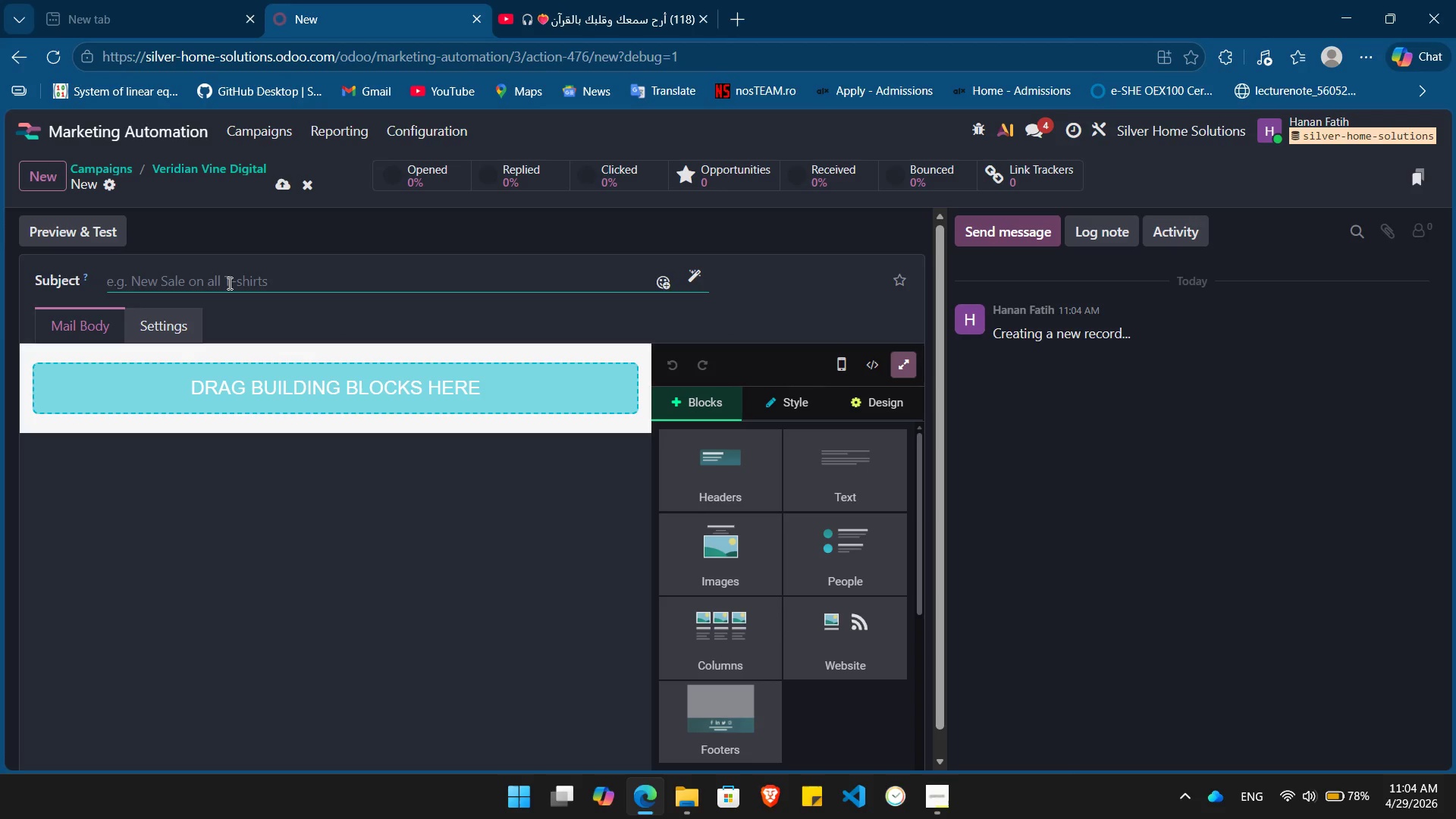 
type(Data-driven)
 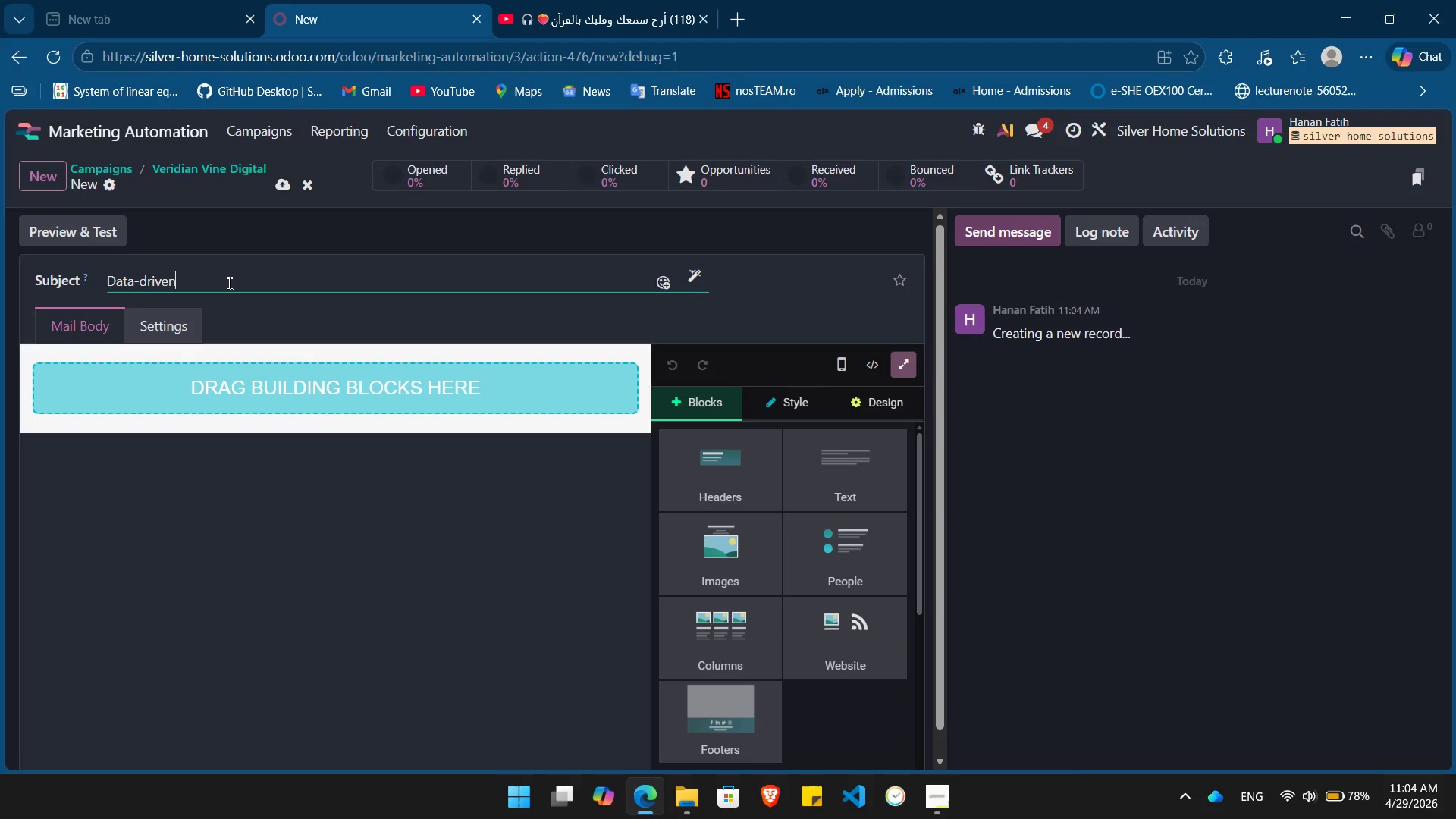 
key(Space)
 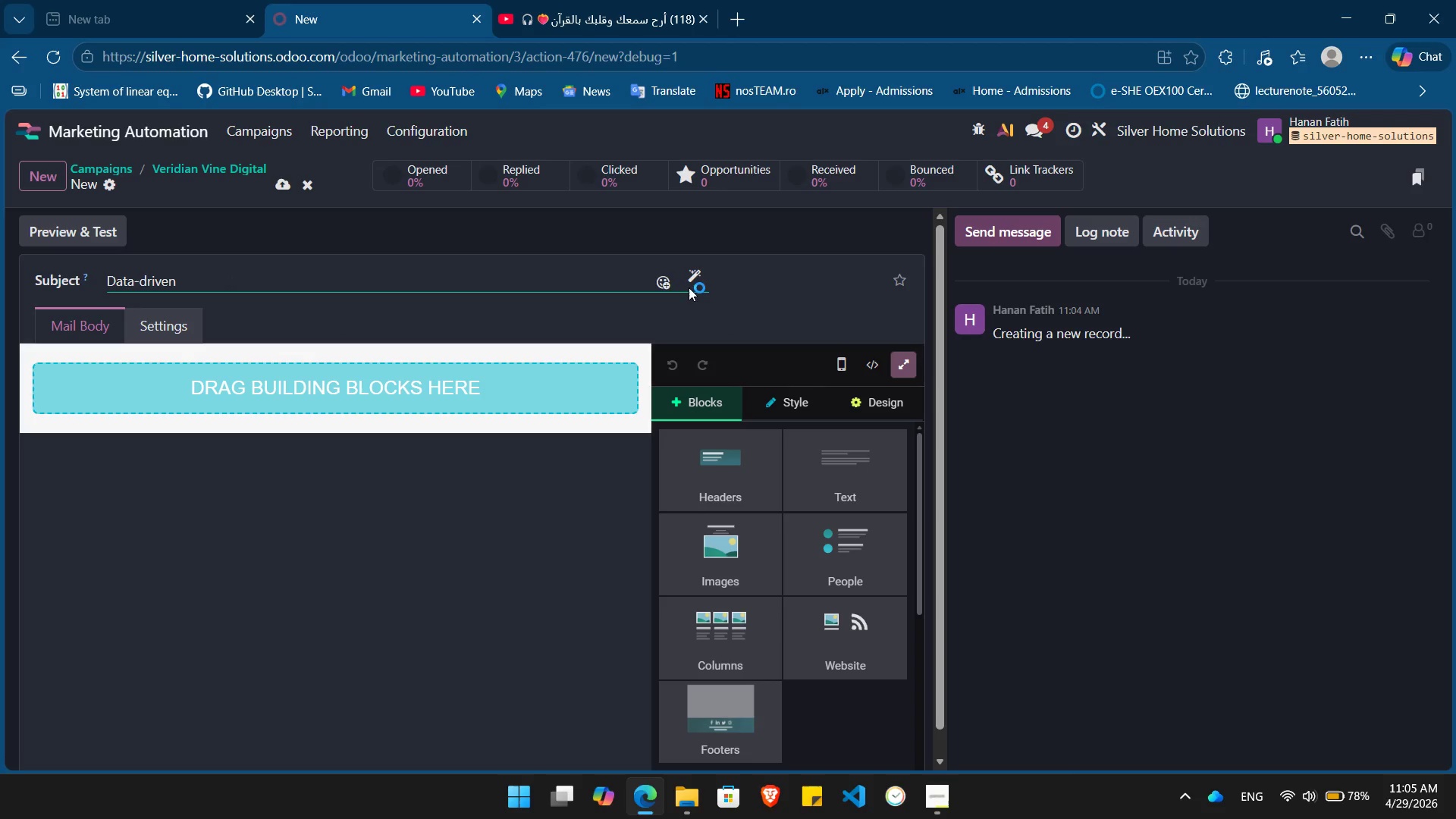 
left_click([692, 282])
 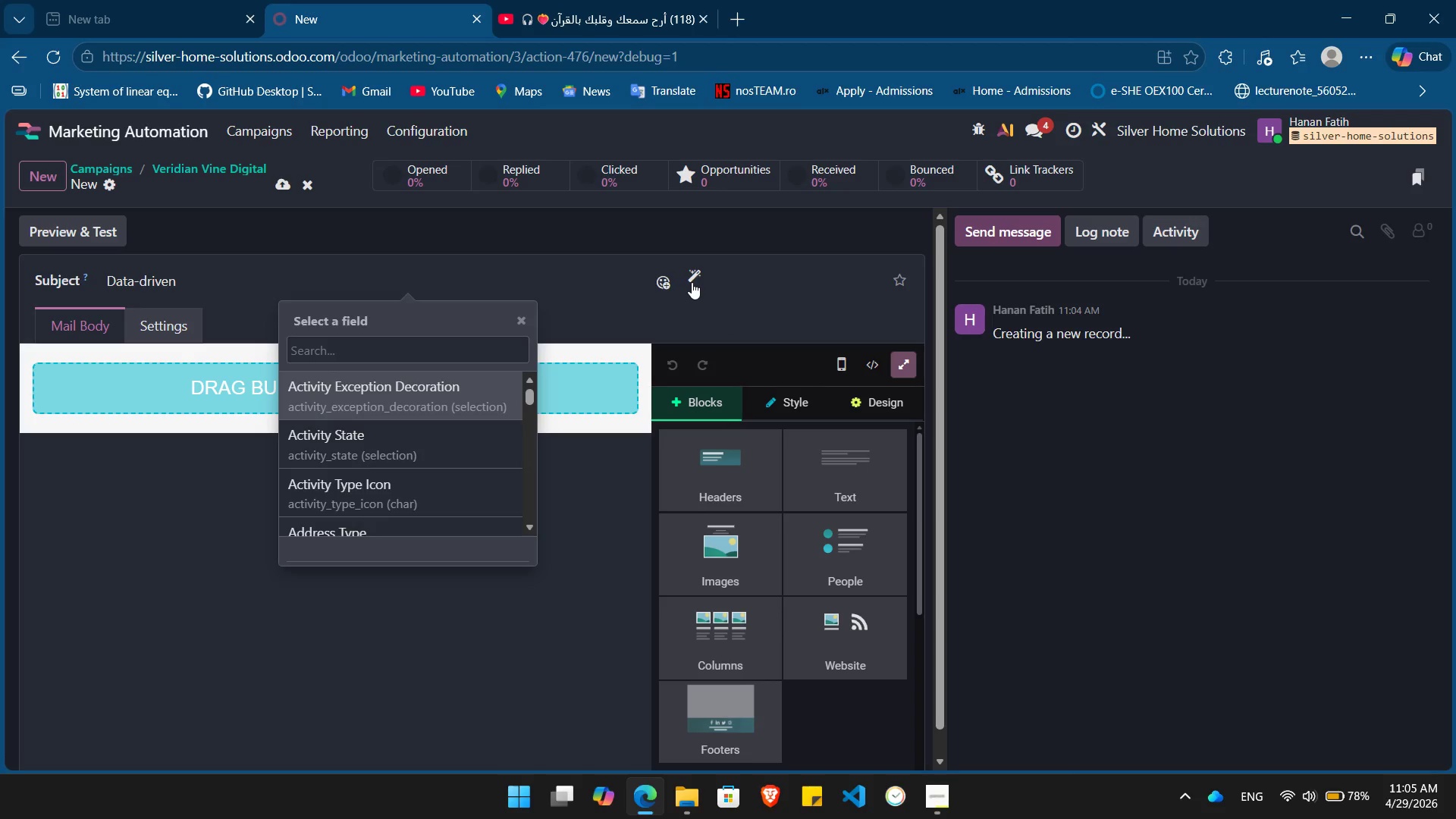 
type(primary)
 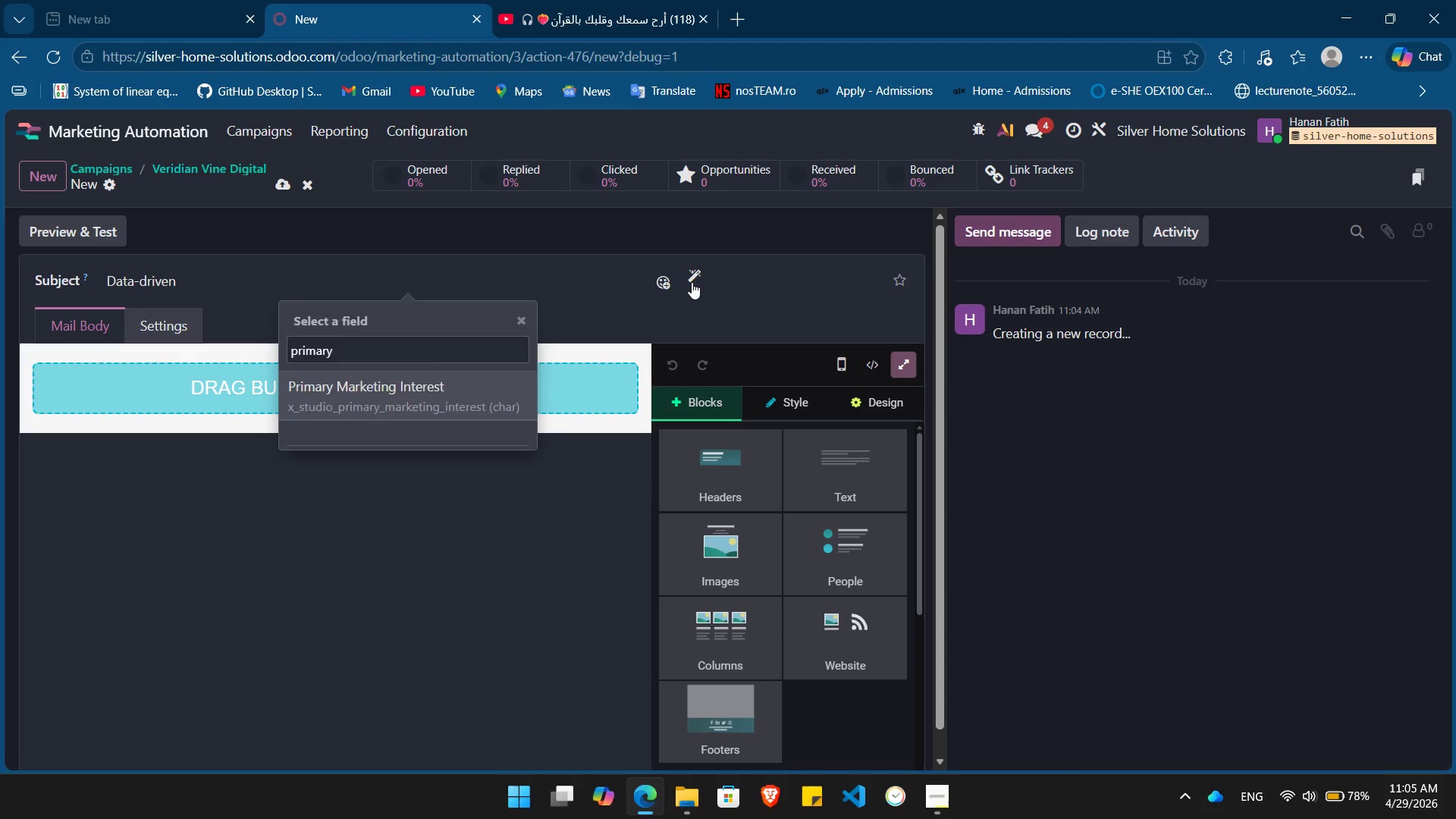 
key(Enter)
 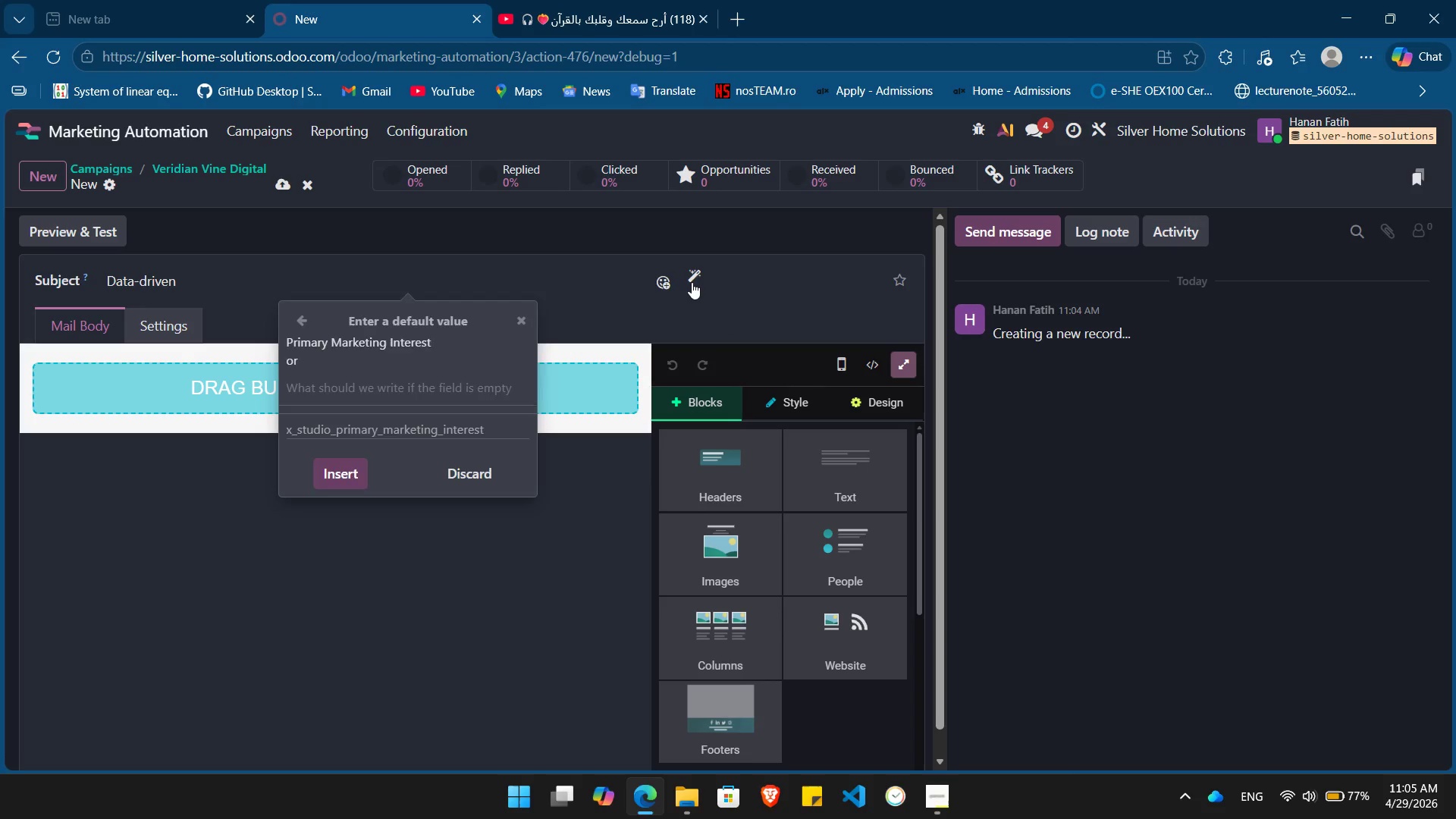 
key(Enter)
 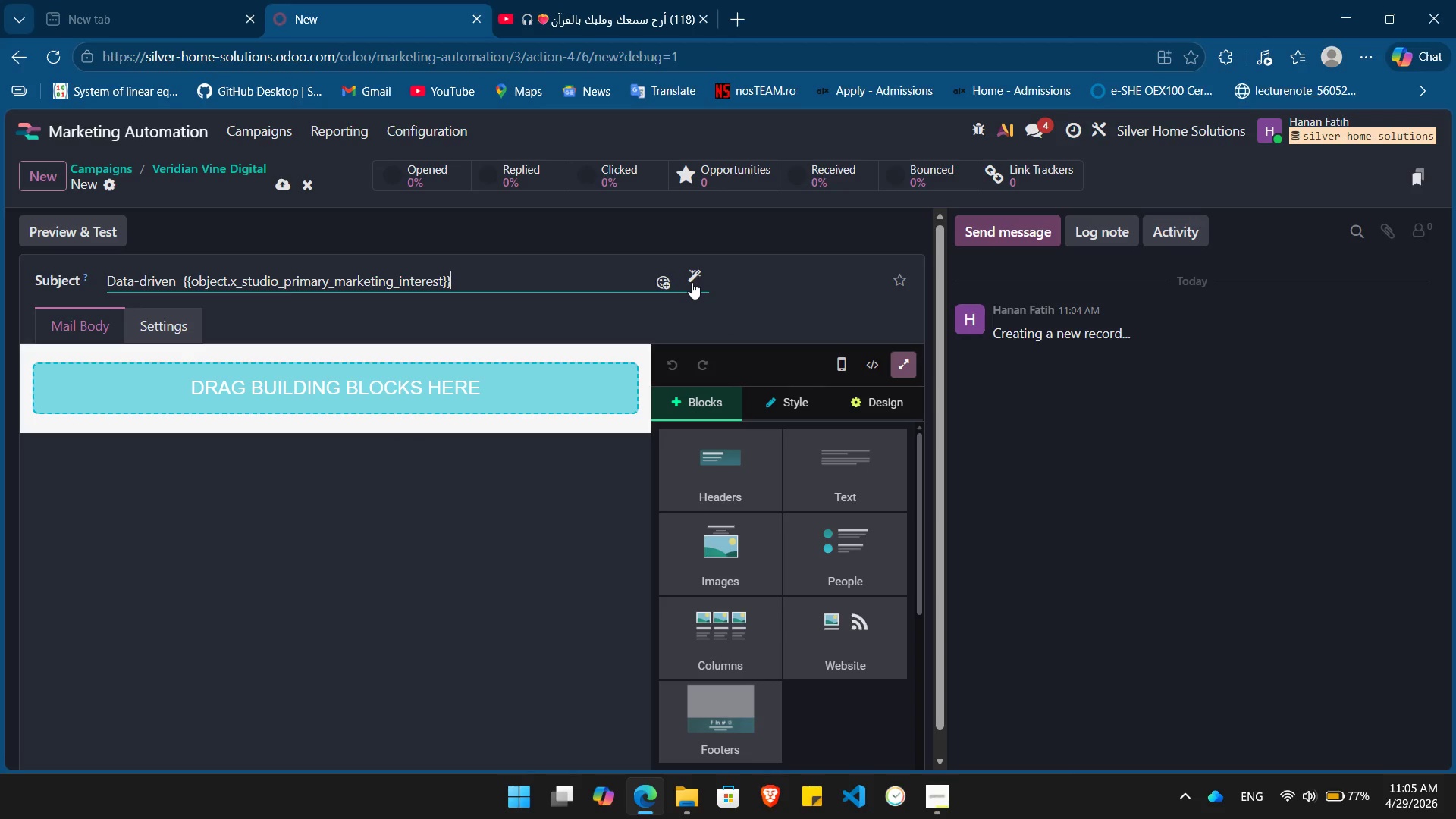 
type( for )
 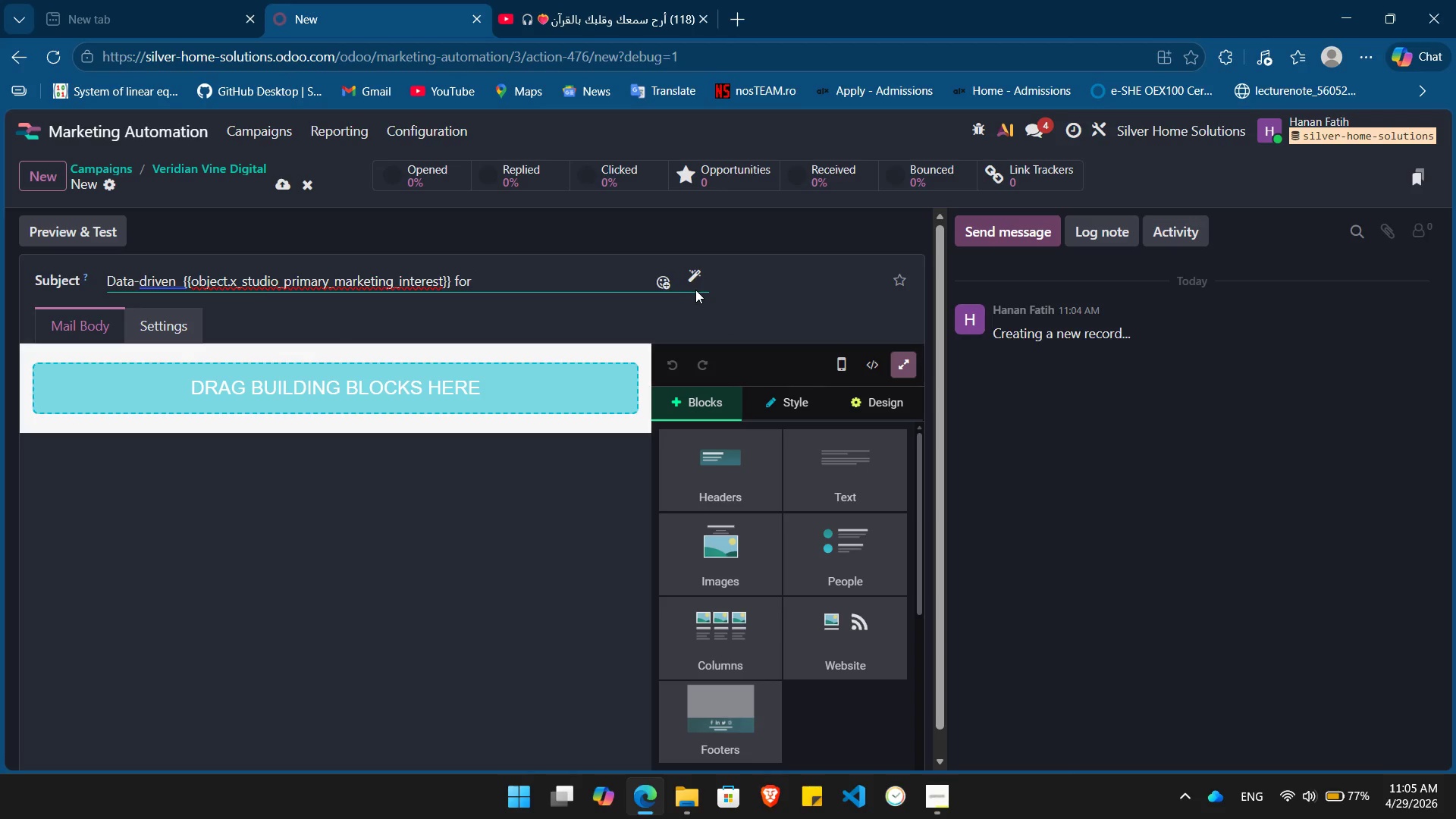 
left_click([694, 278])
 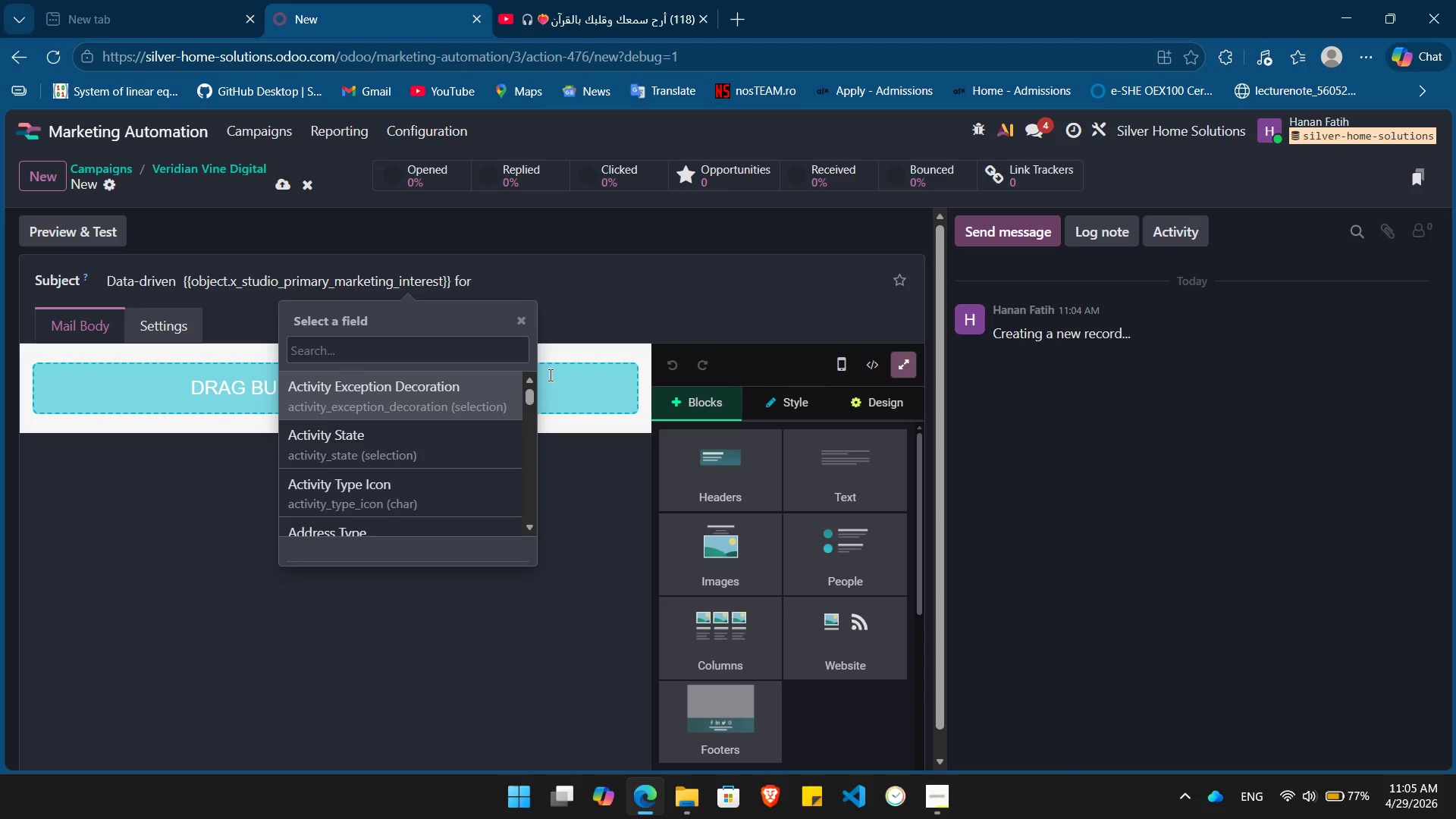 
type(winer)
 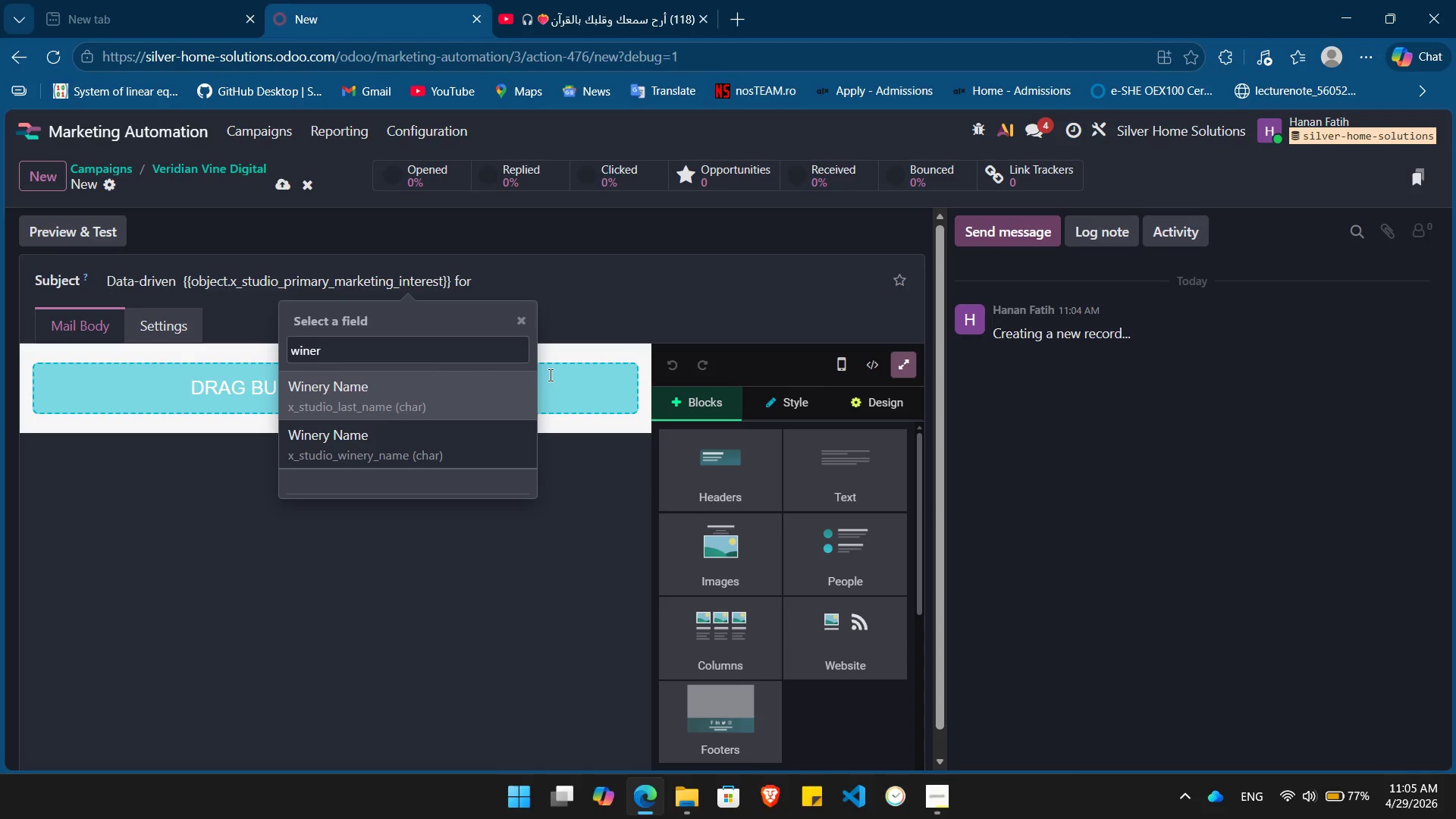 
key(ArrowDown)
 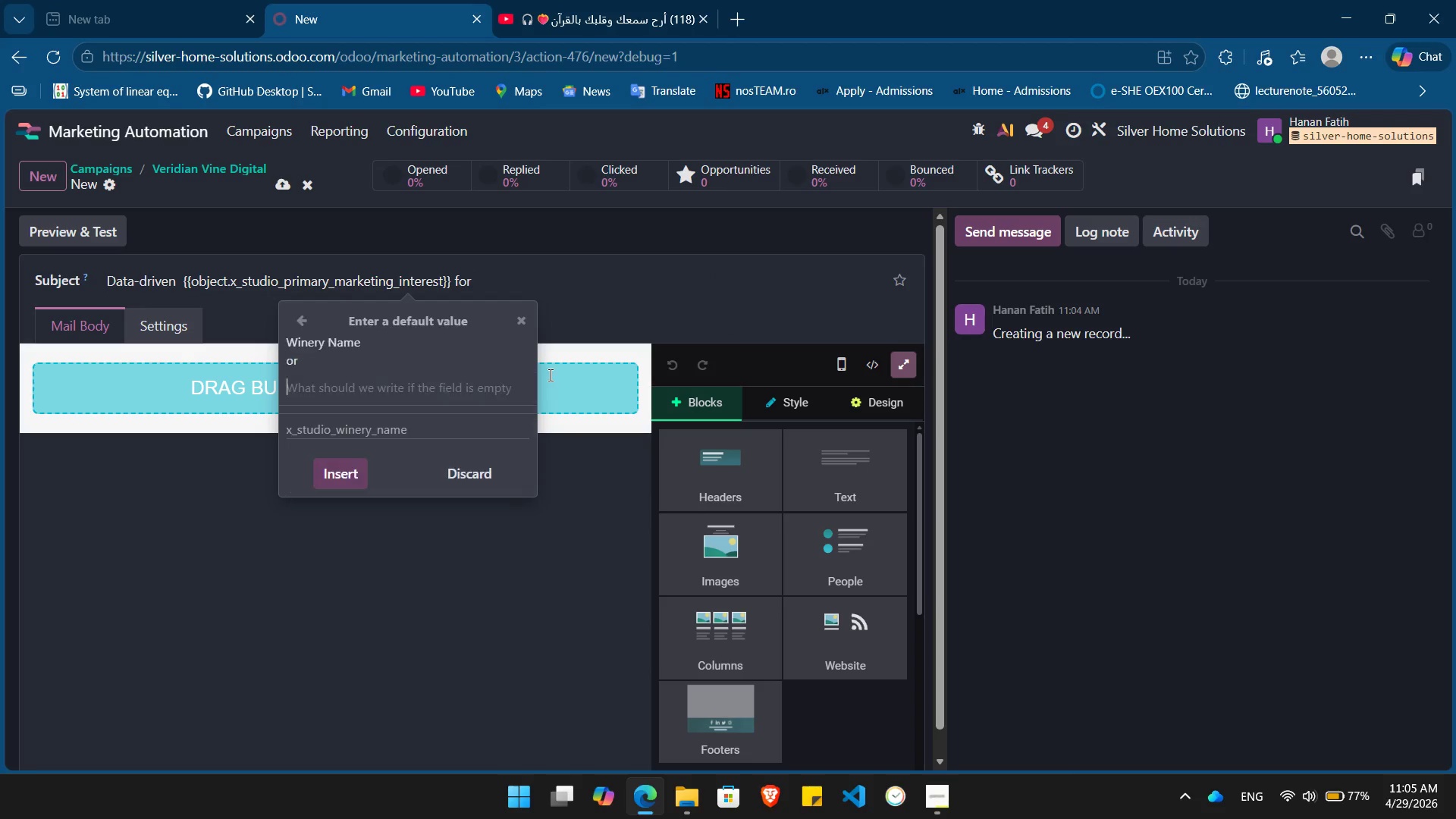 
key(Enter)
 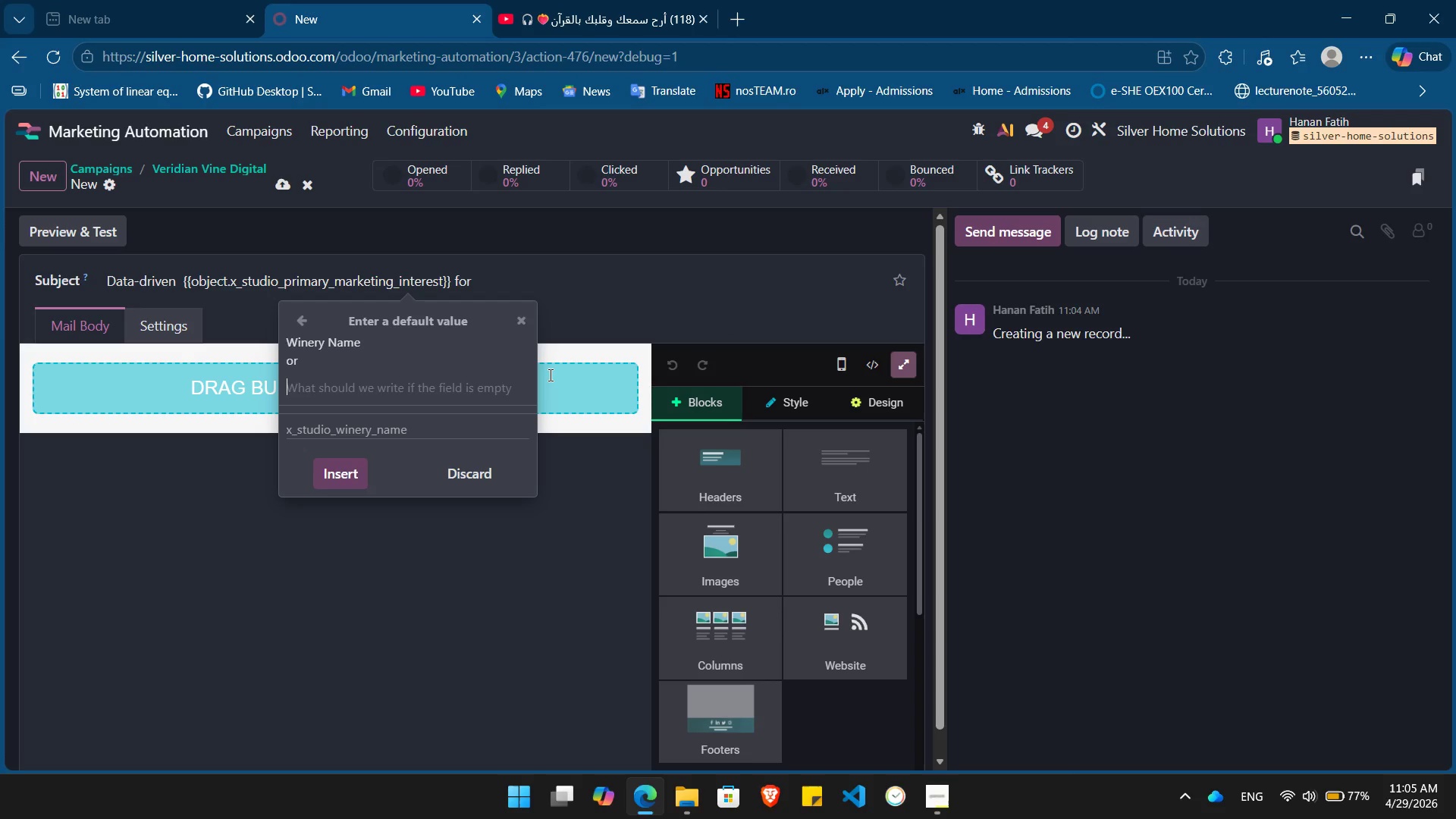 
wait(5.52)
 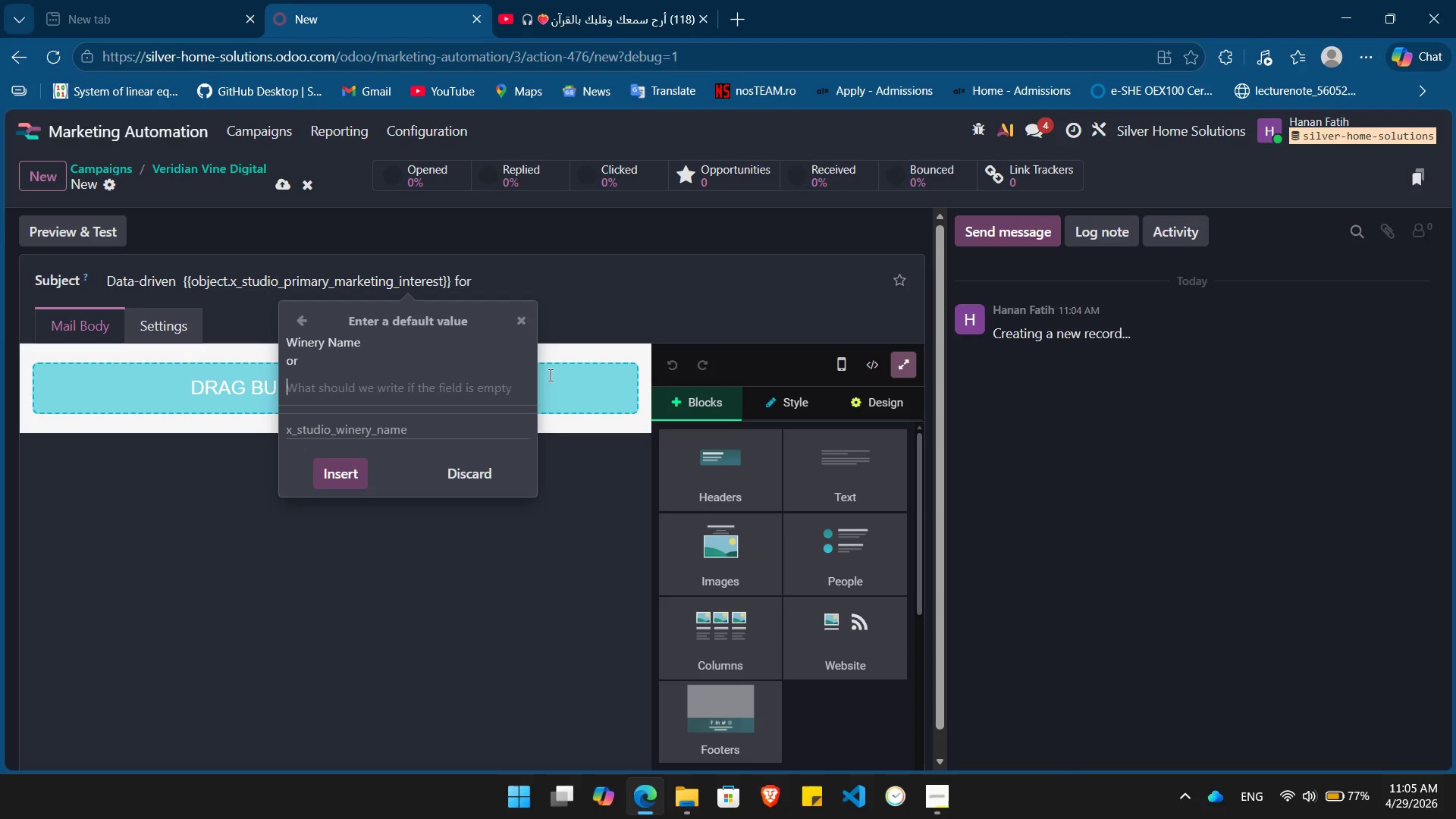 
key(Enter)
 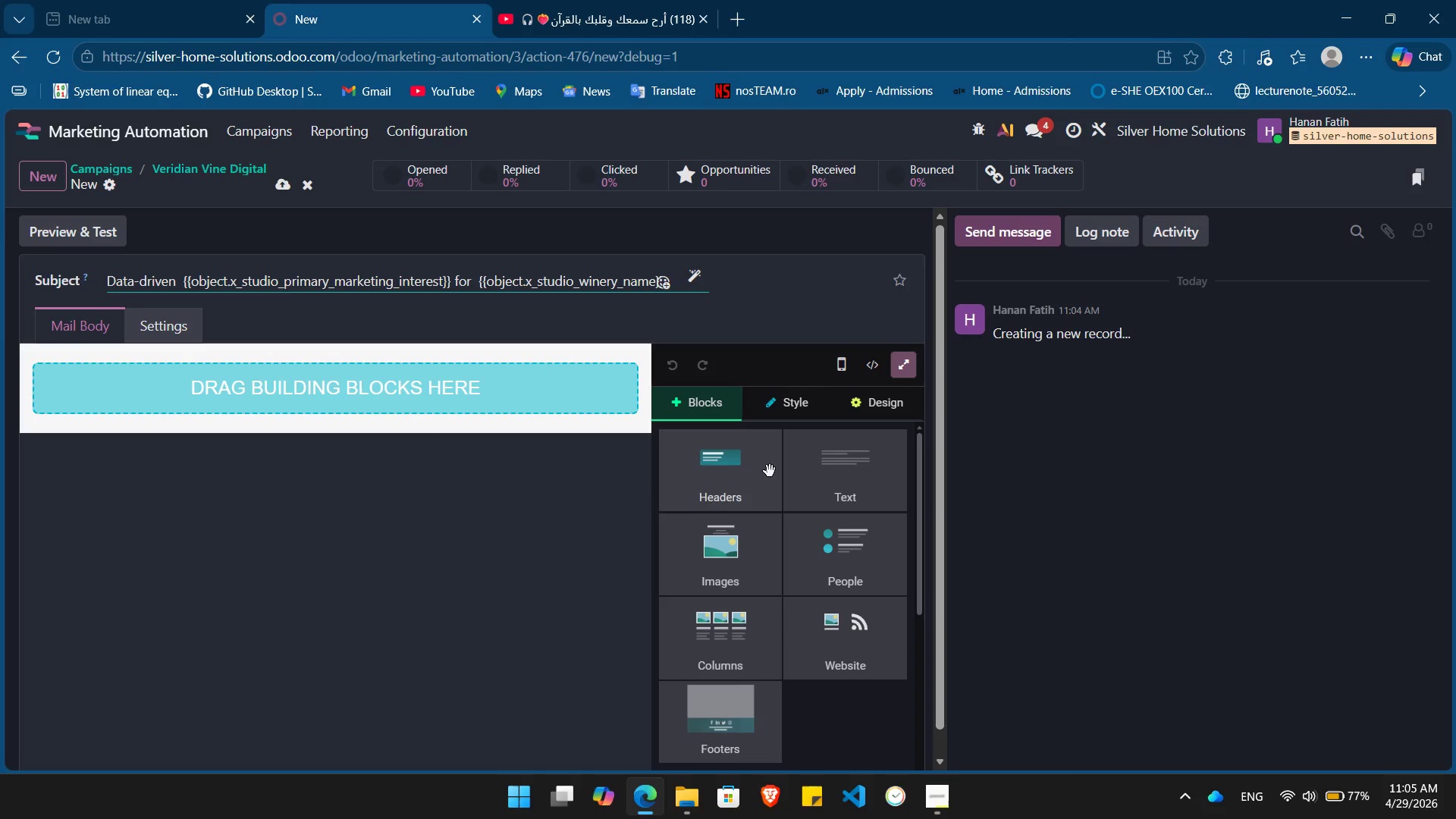 
left_click_drag(start_coordinate=[843, 473], to_coordinate=[363, 373])
 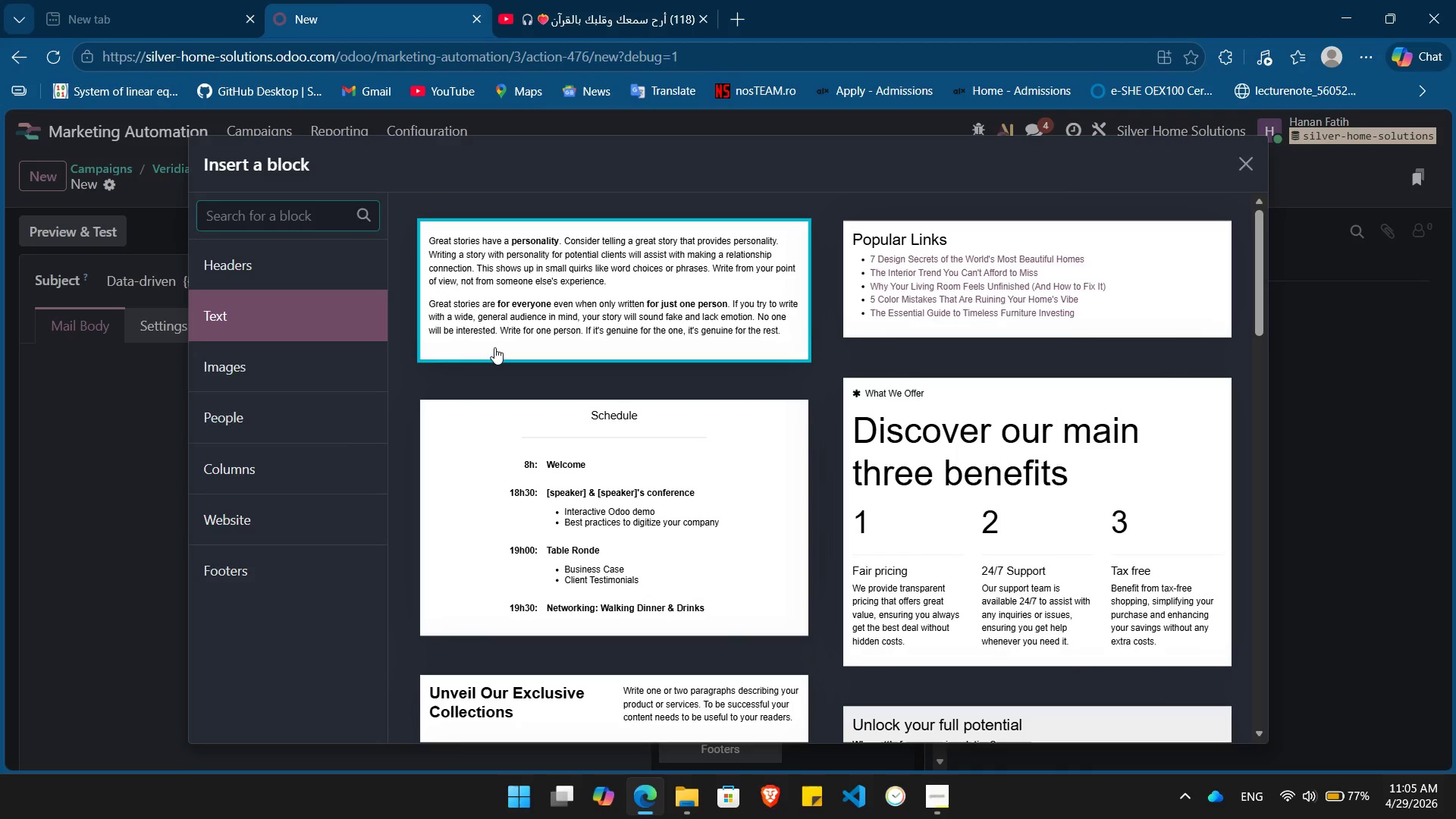 
left_click([494, 347])
 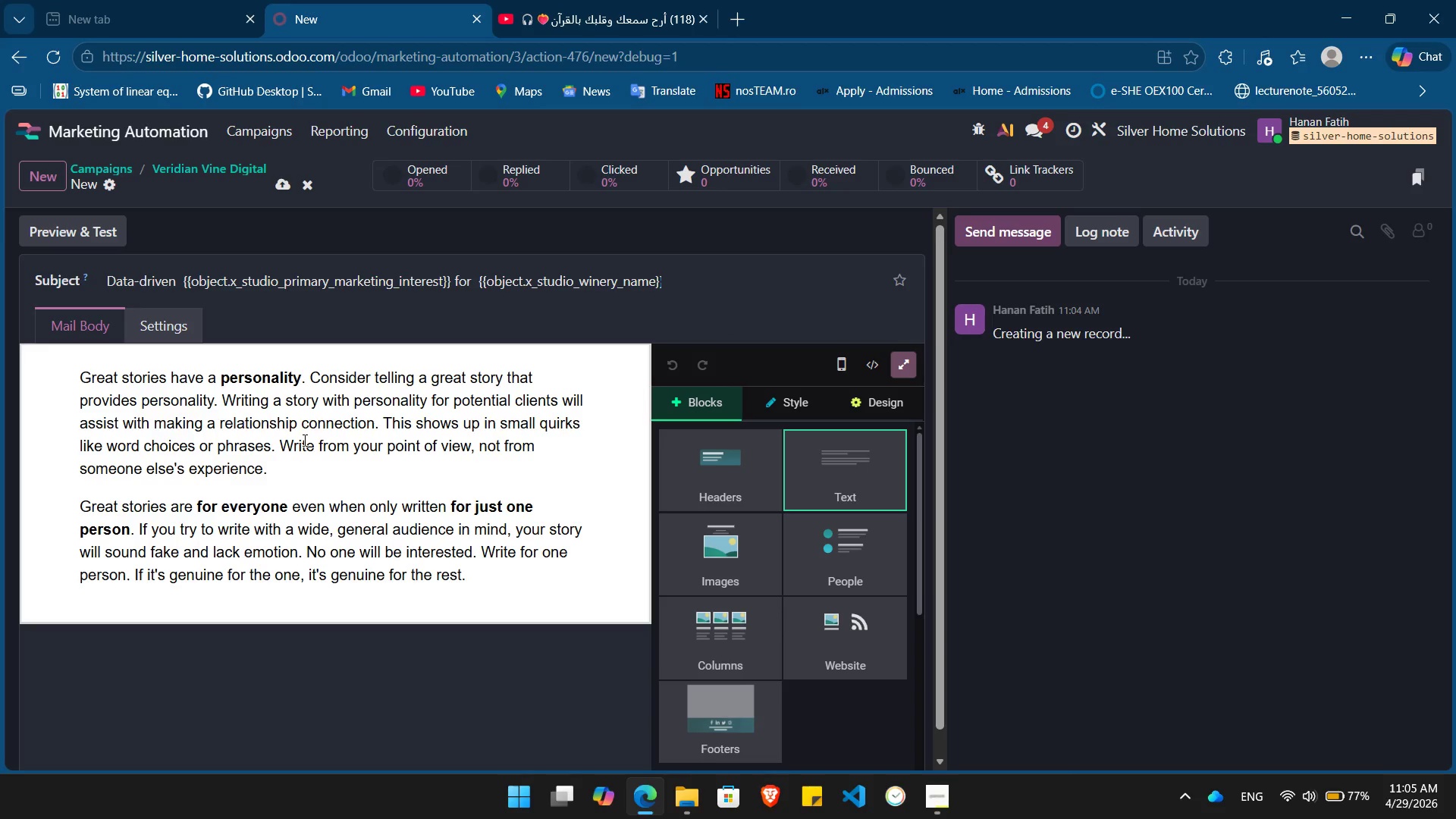 
left_click([303, 440])
 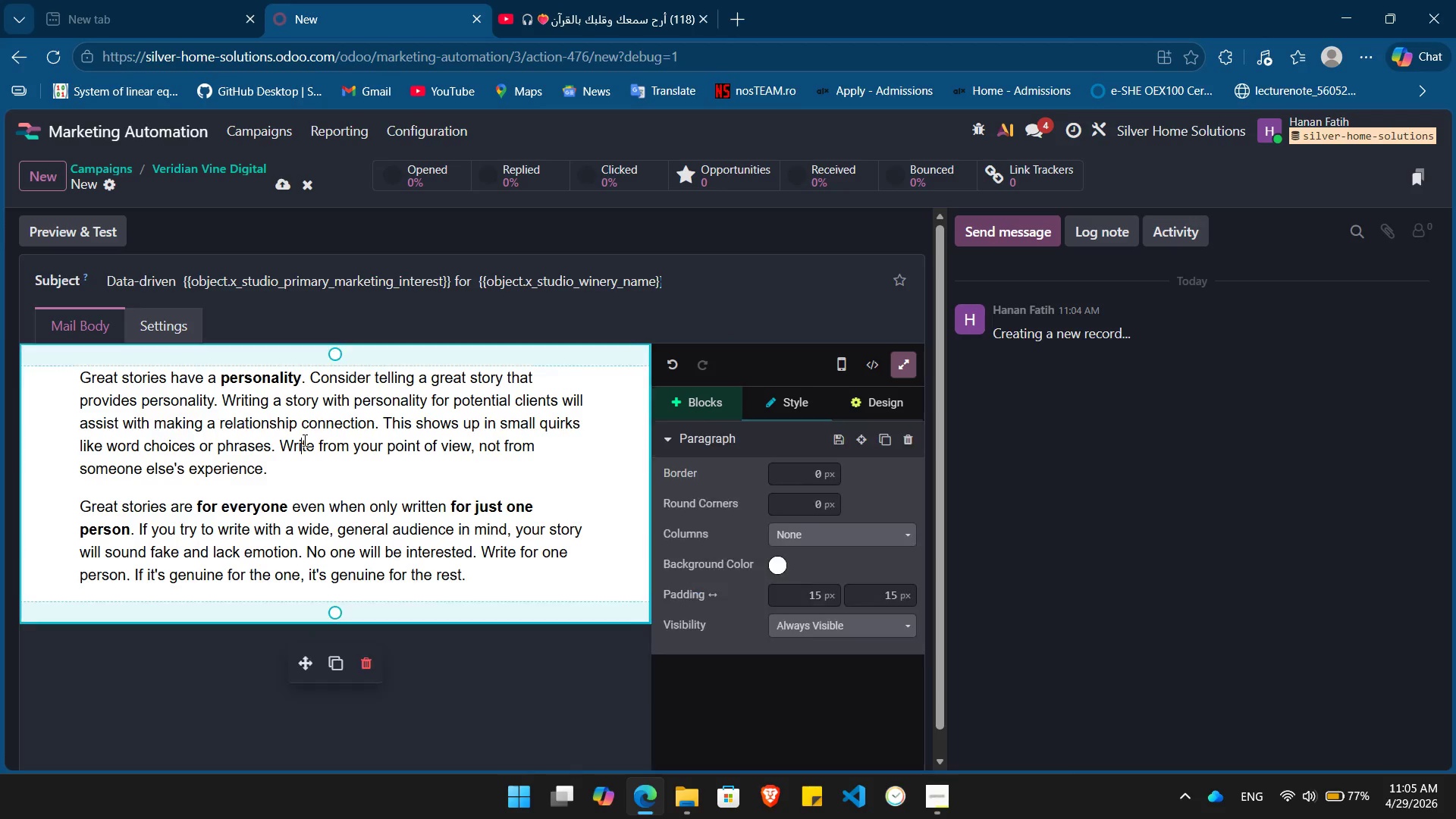 
key(Control+ControlLeft)
 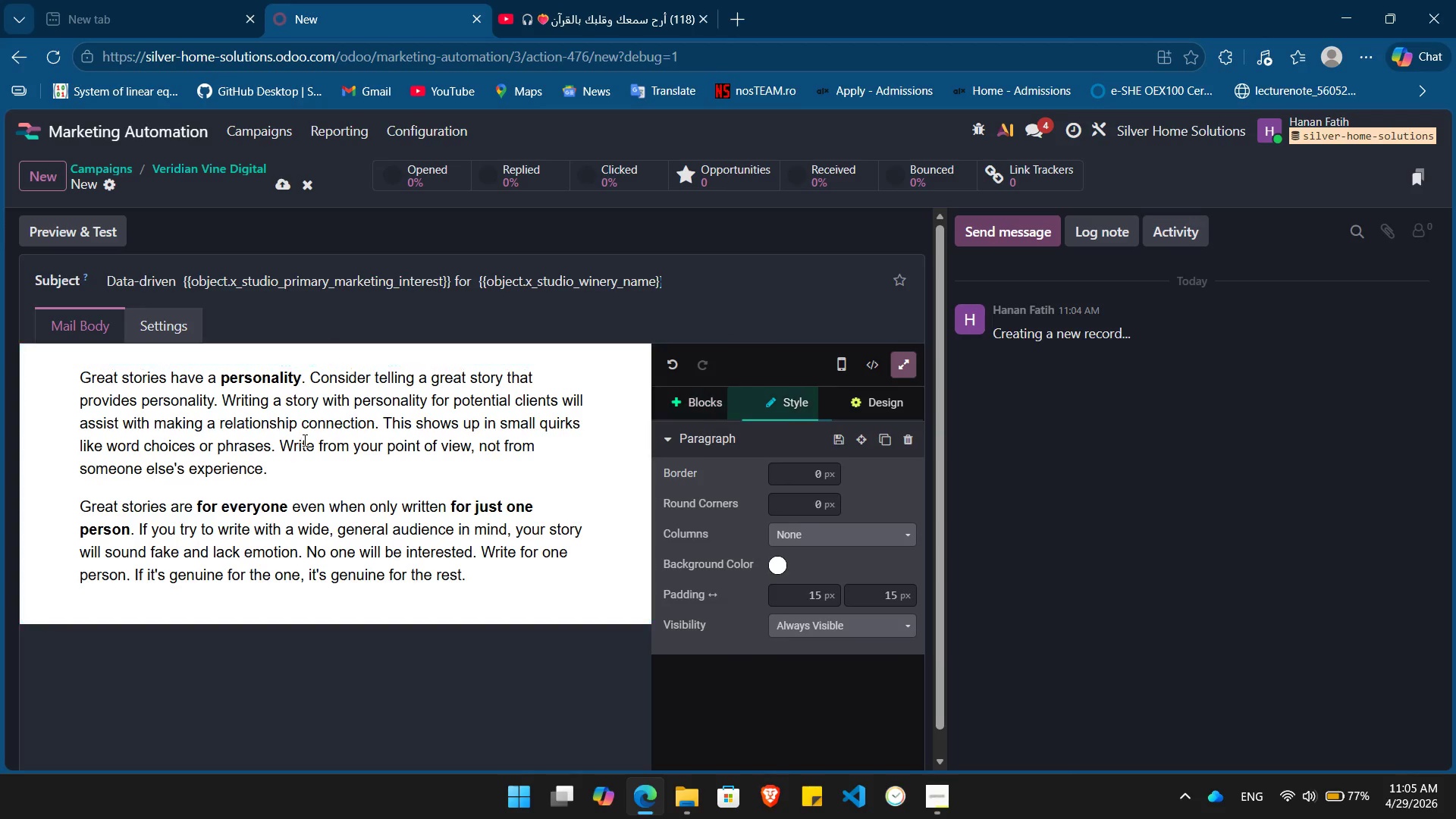 
key(Control+A)
 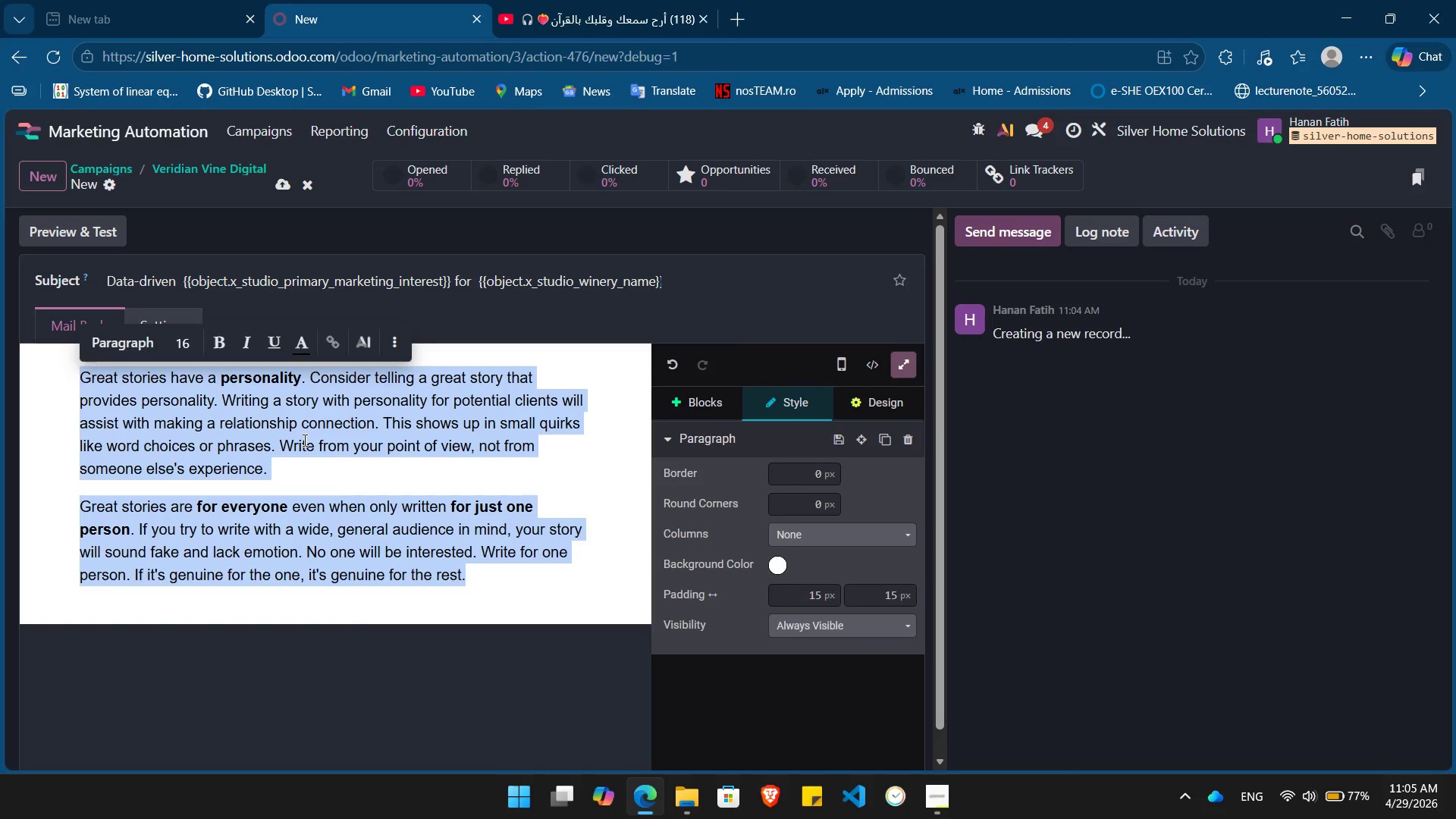 
key(Backspace)
type([PlayPause]Hi /)
 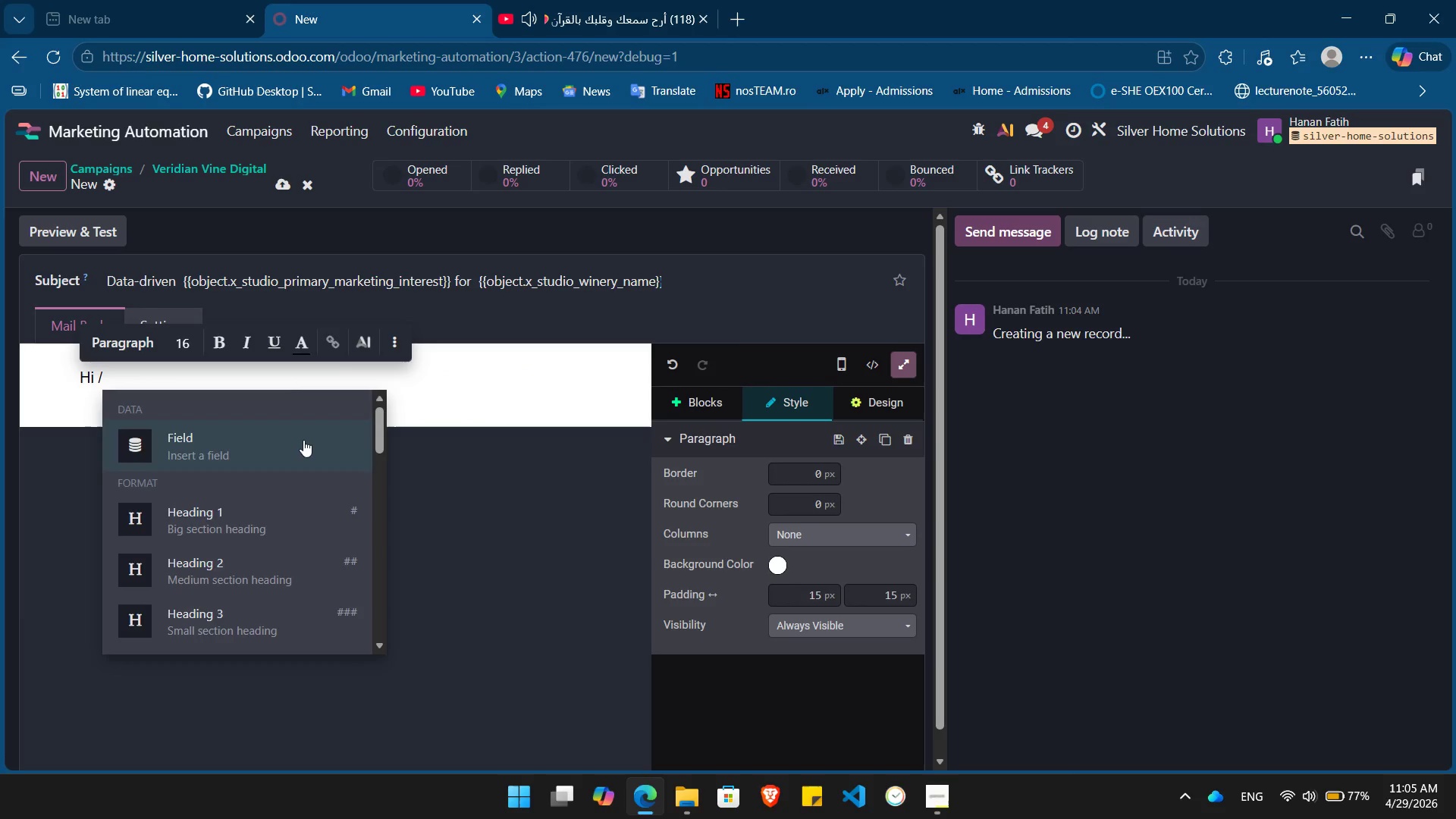 
key(Enter)
 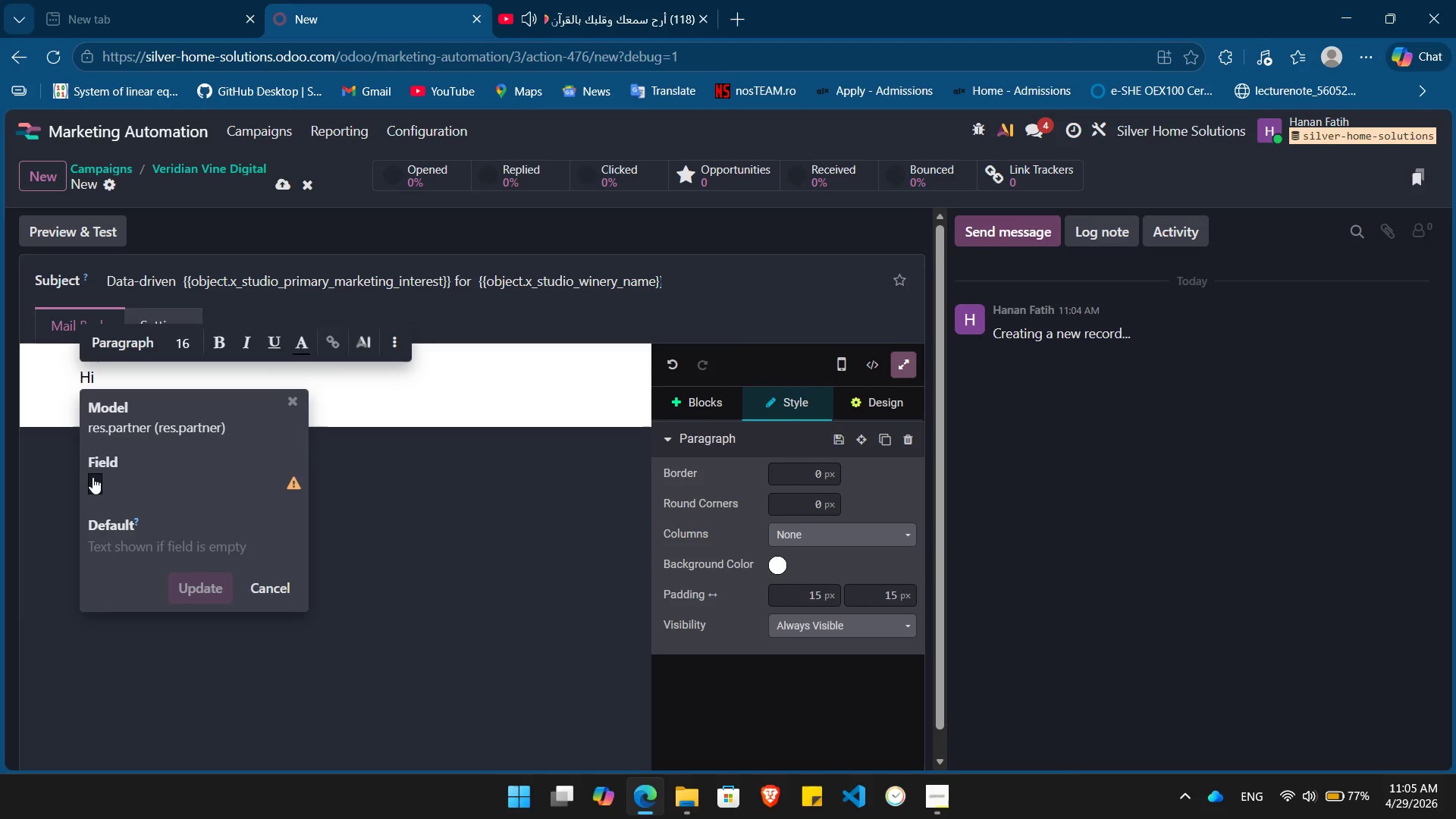 
left_click([98, 483])
 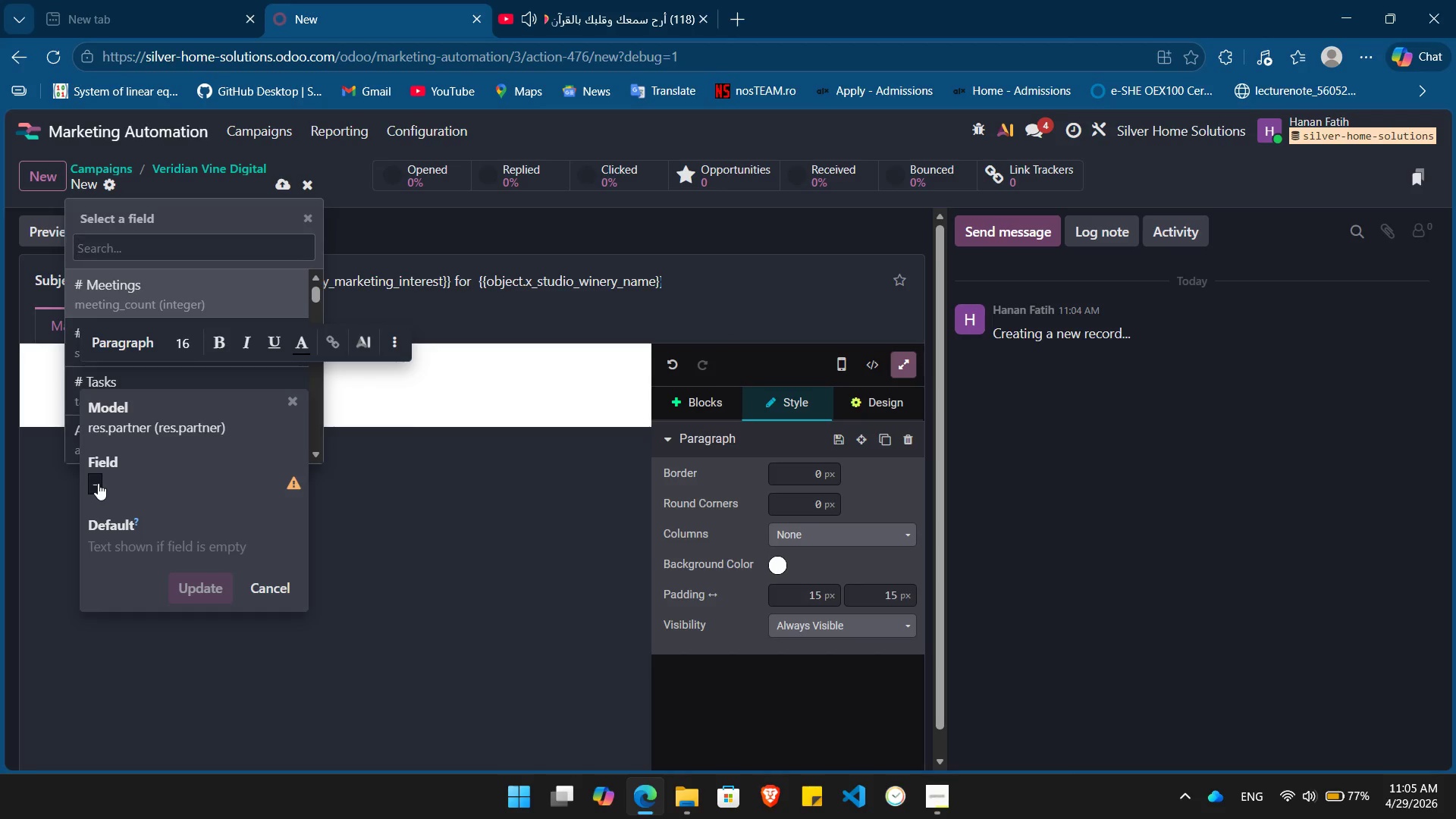 
type(name)
 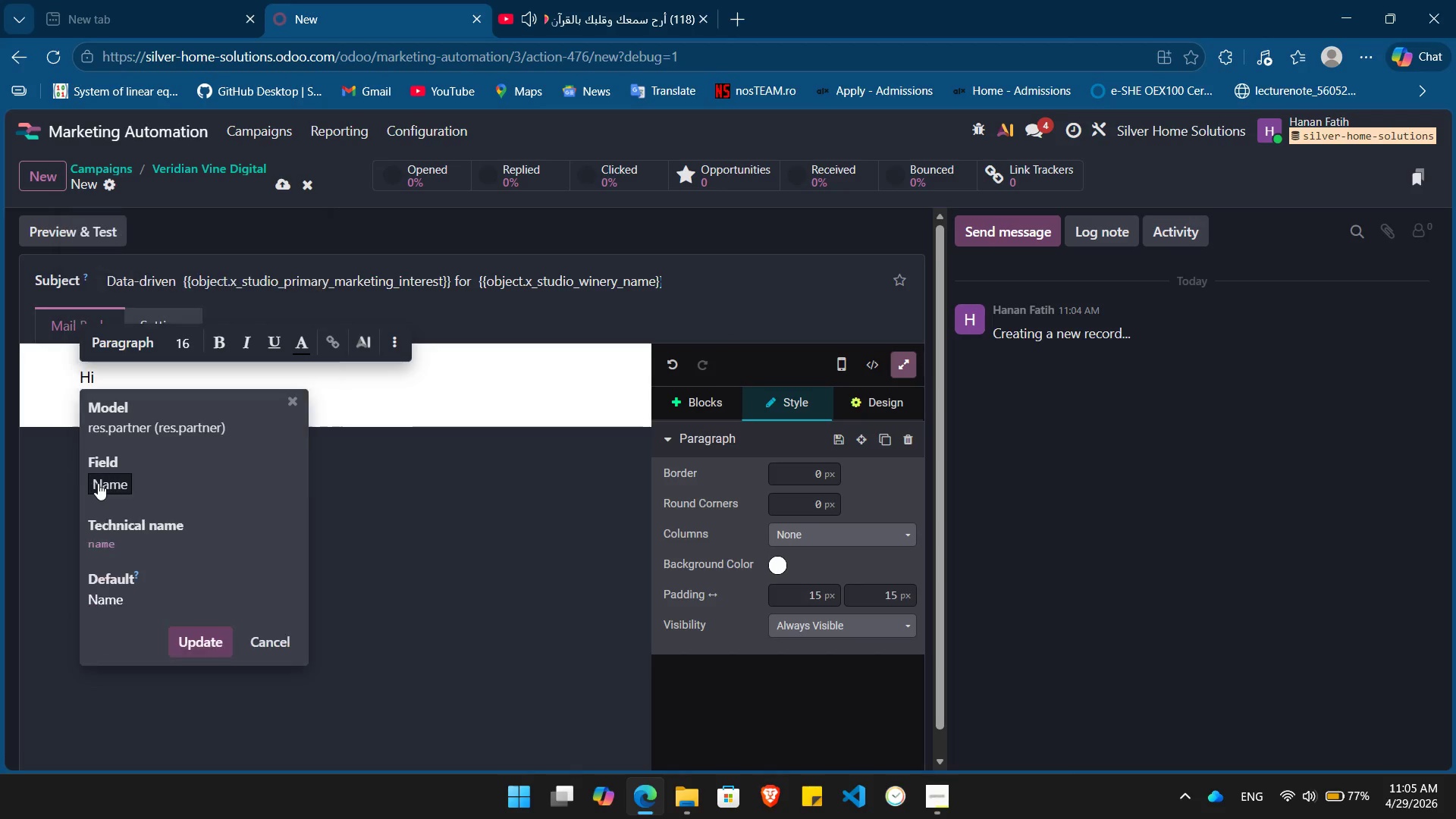 
key(Enter)
 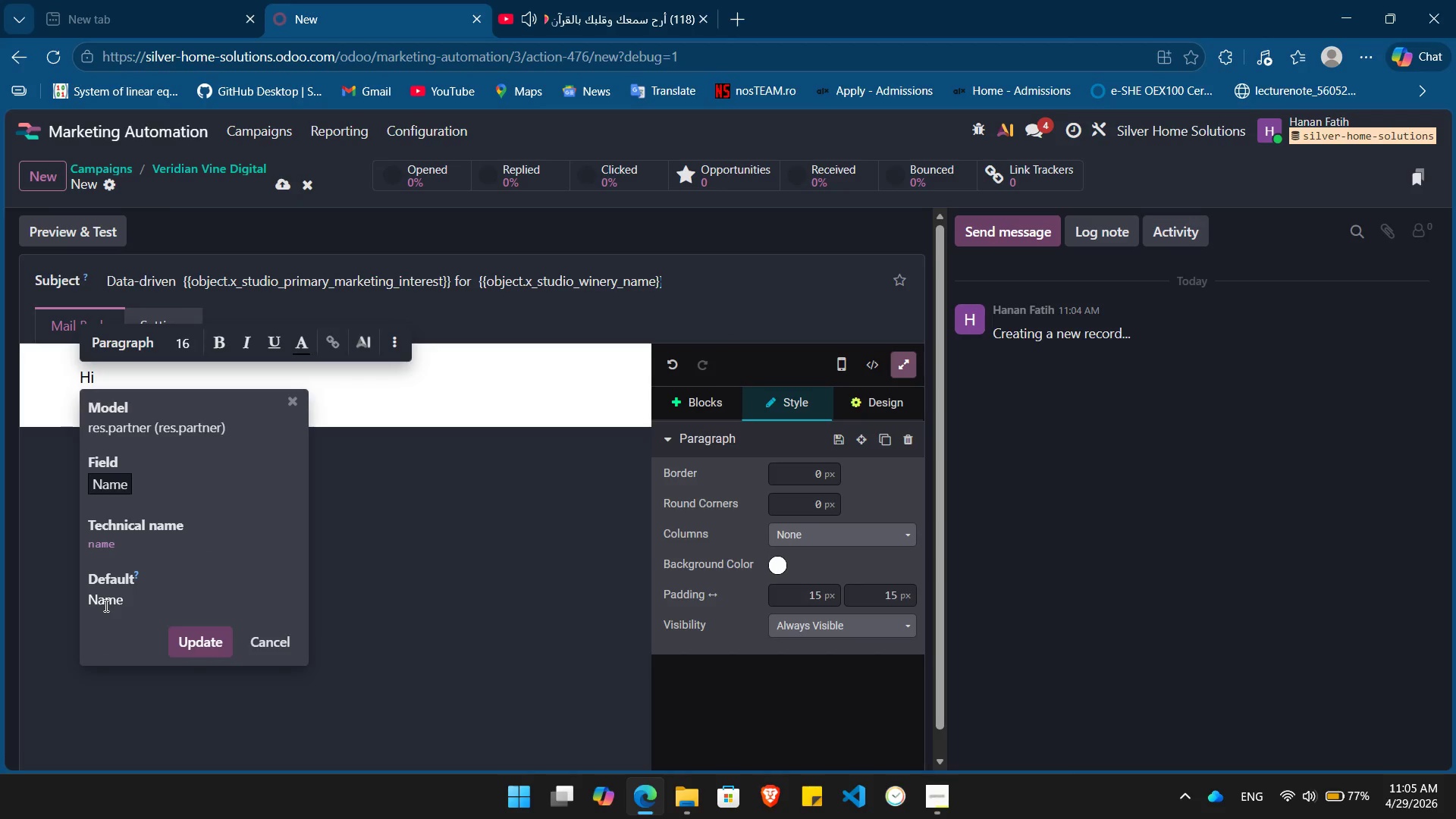 
double_click([105, 605])
 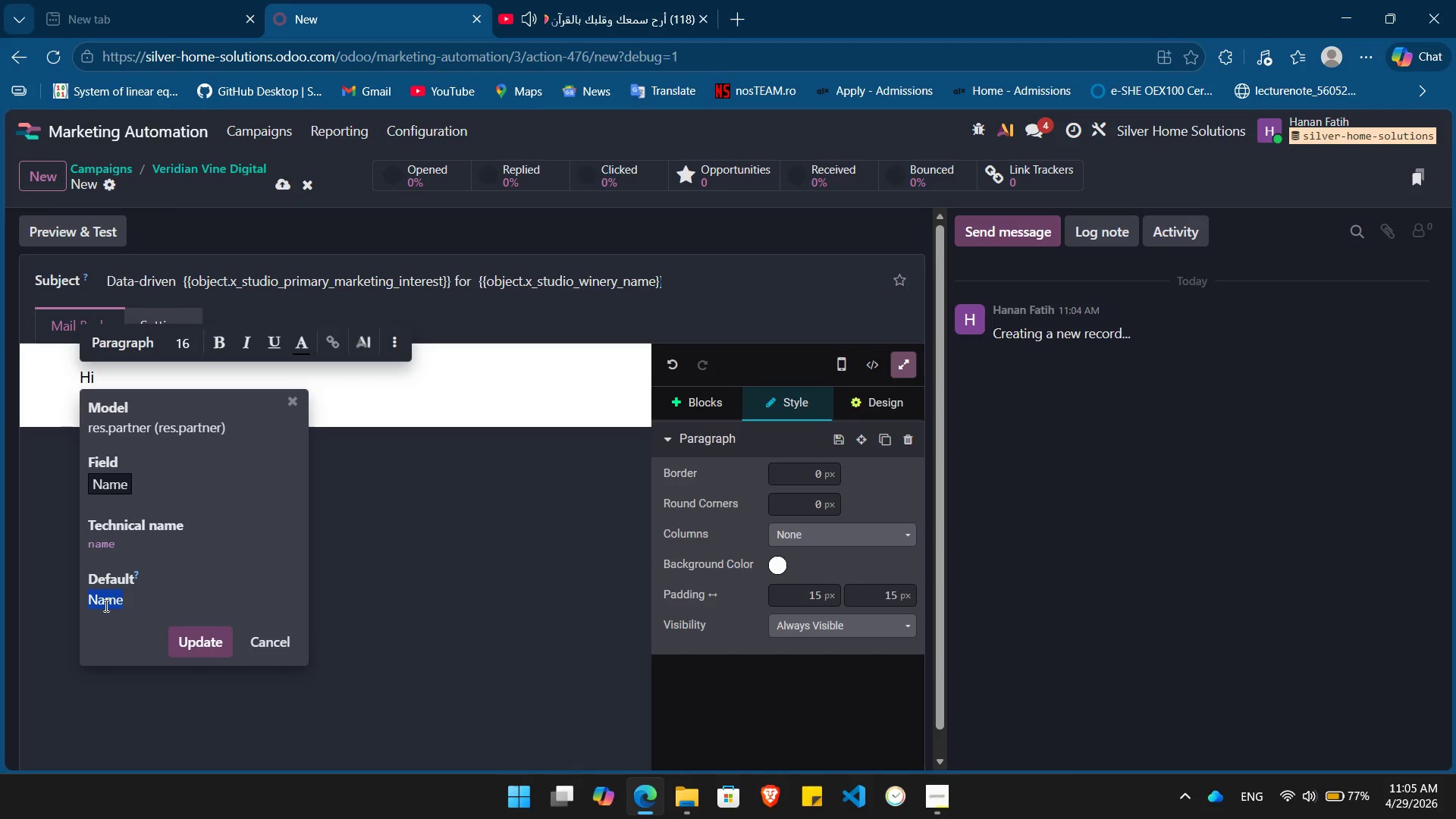 
key(Shift+BracketLeft)
 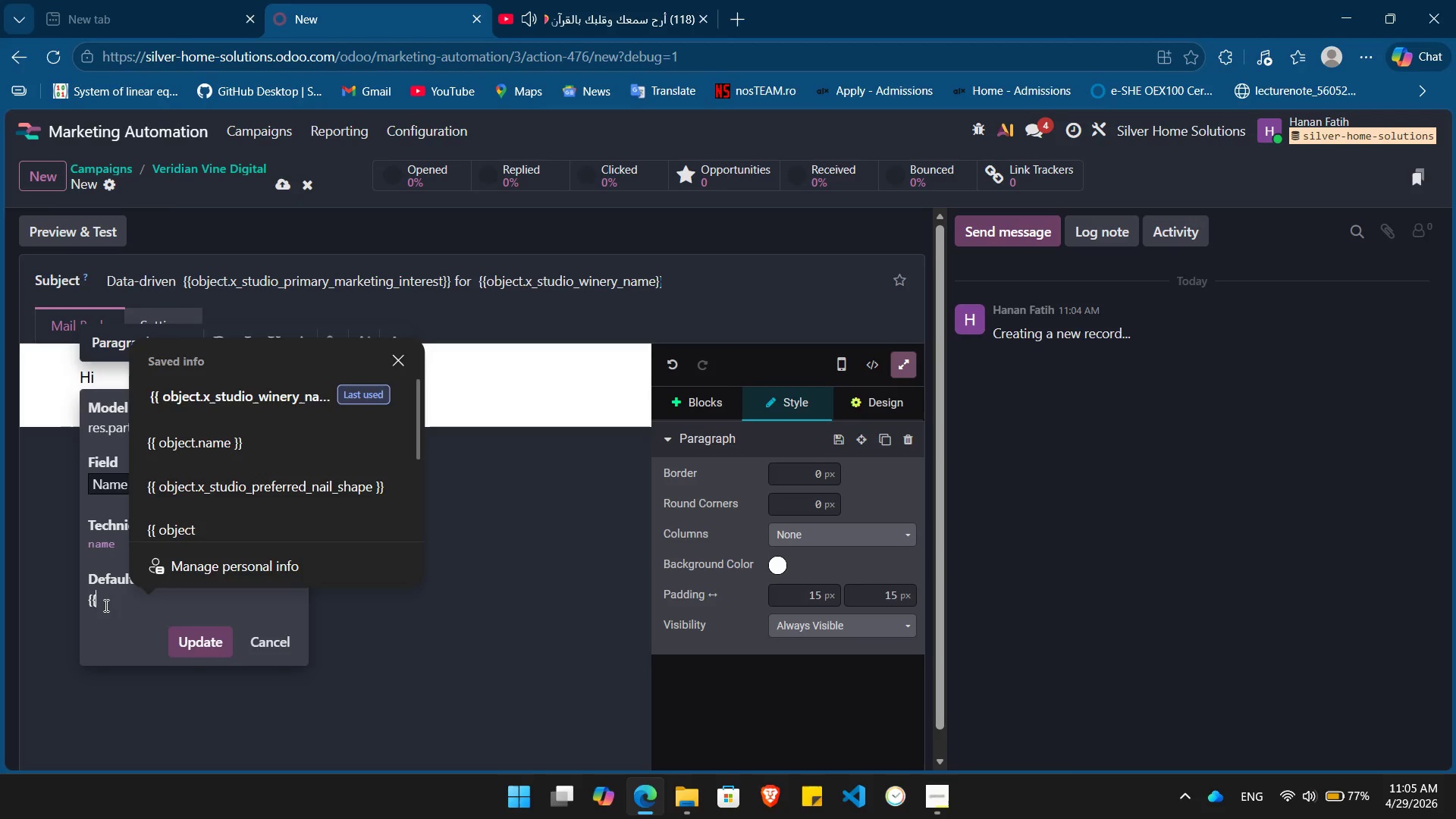 
key(Shift+BracketLeft)
 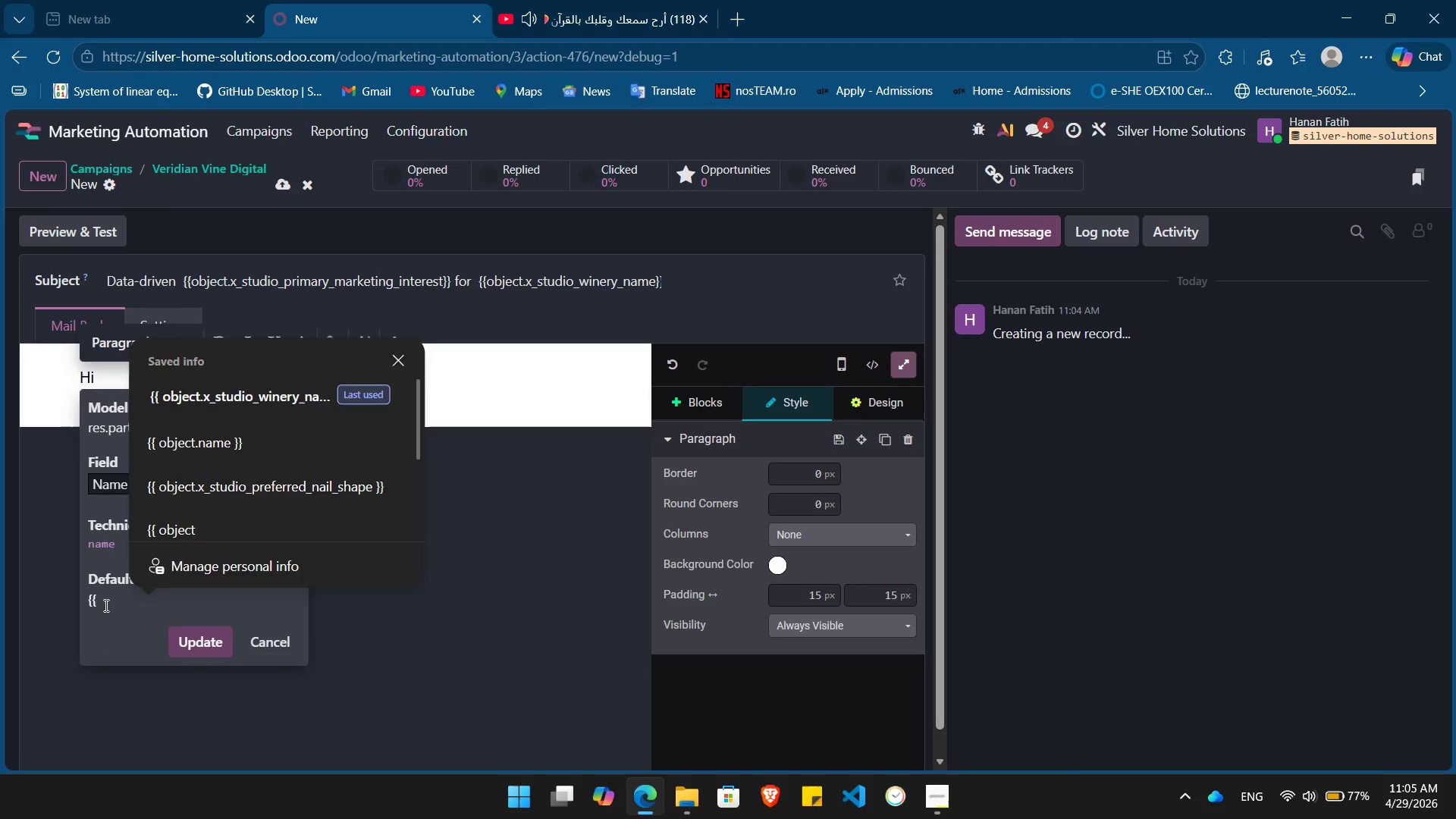 
key(ArrowDown)
 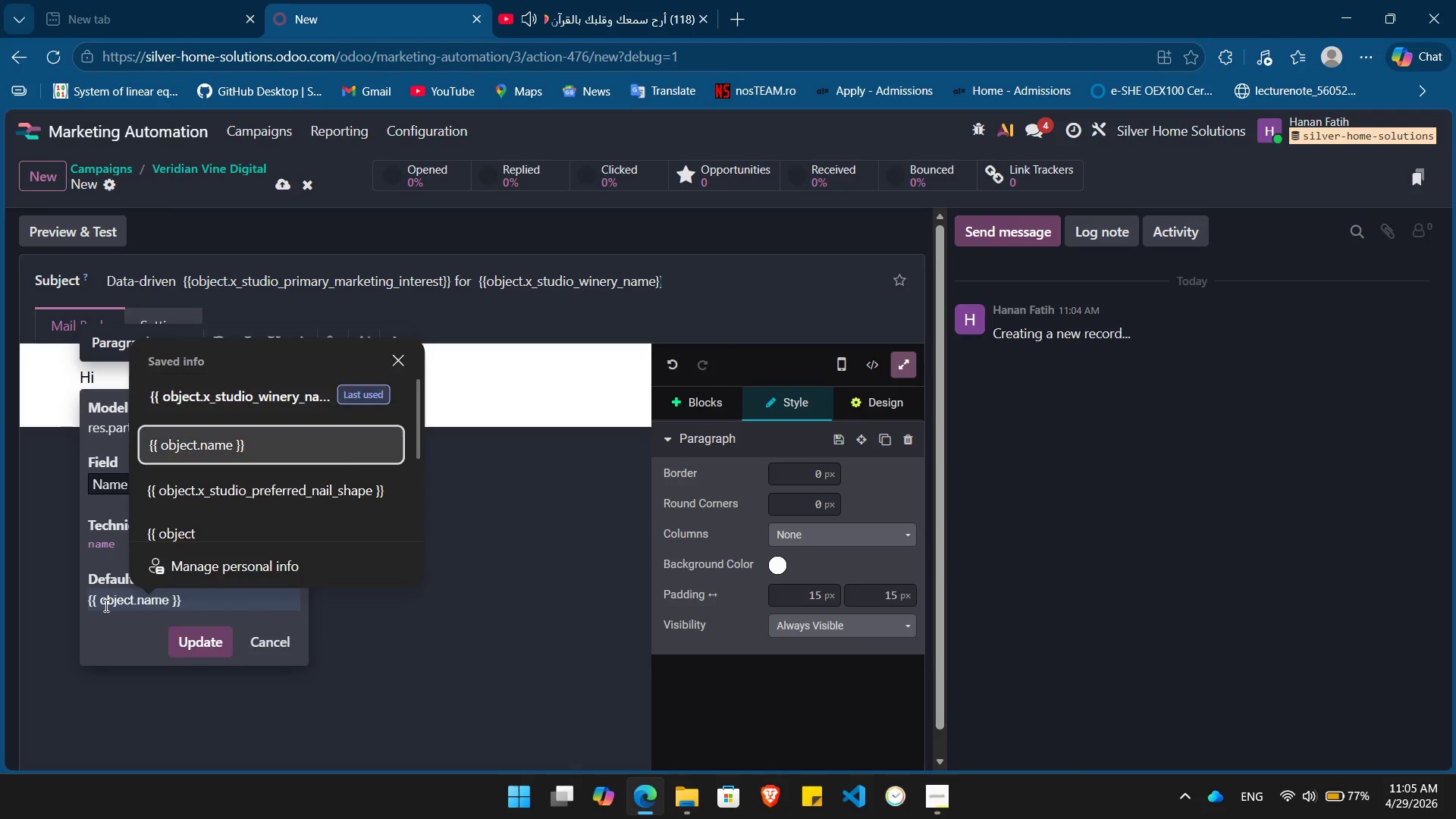 
key(ArrowDown)
 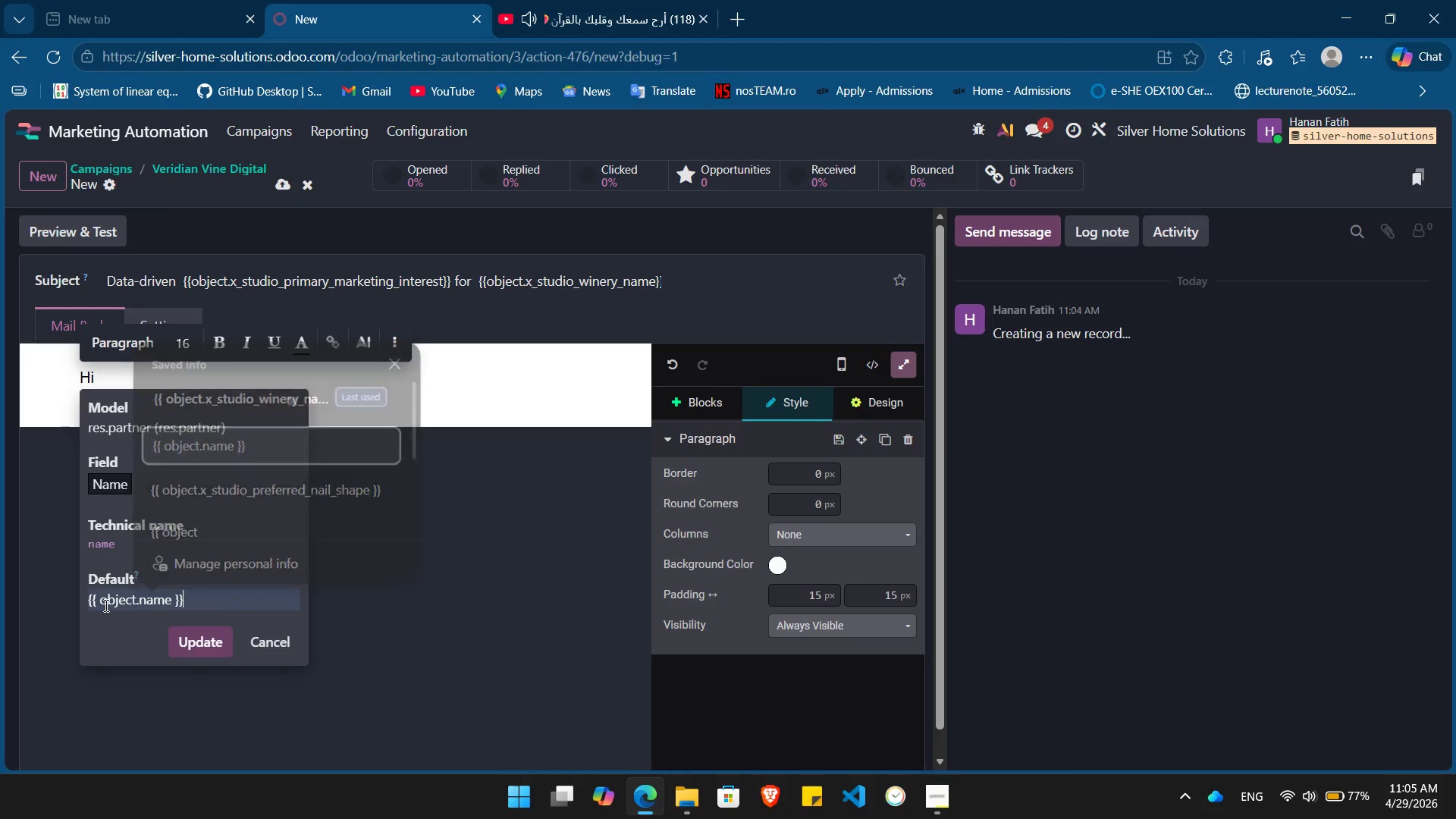 
key(Enter)
 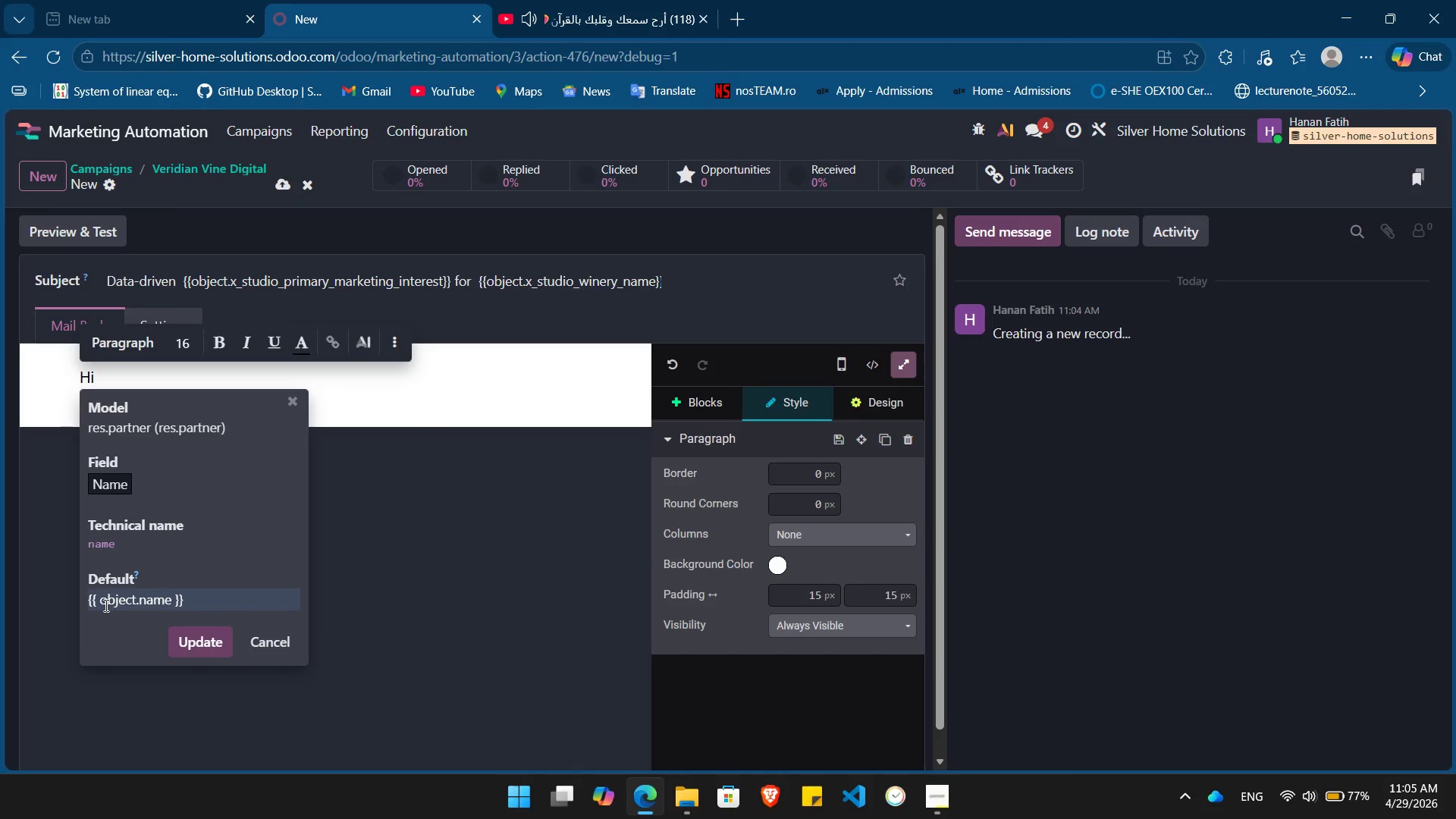 
key(Enter)
 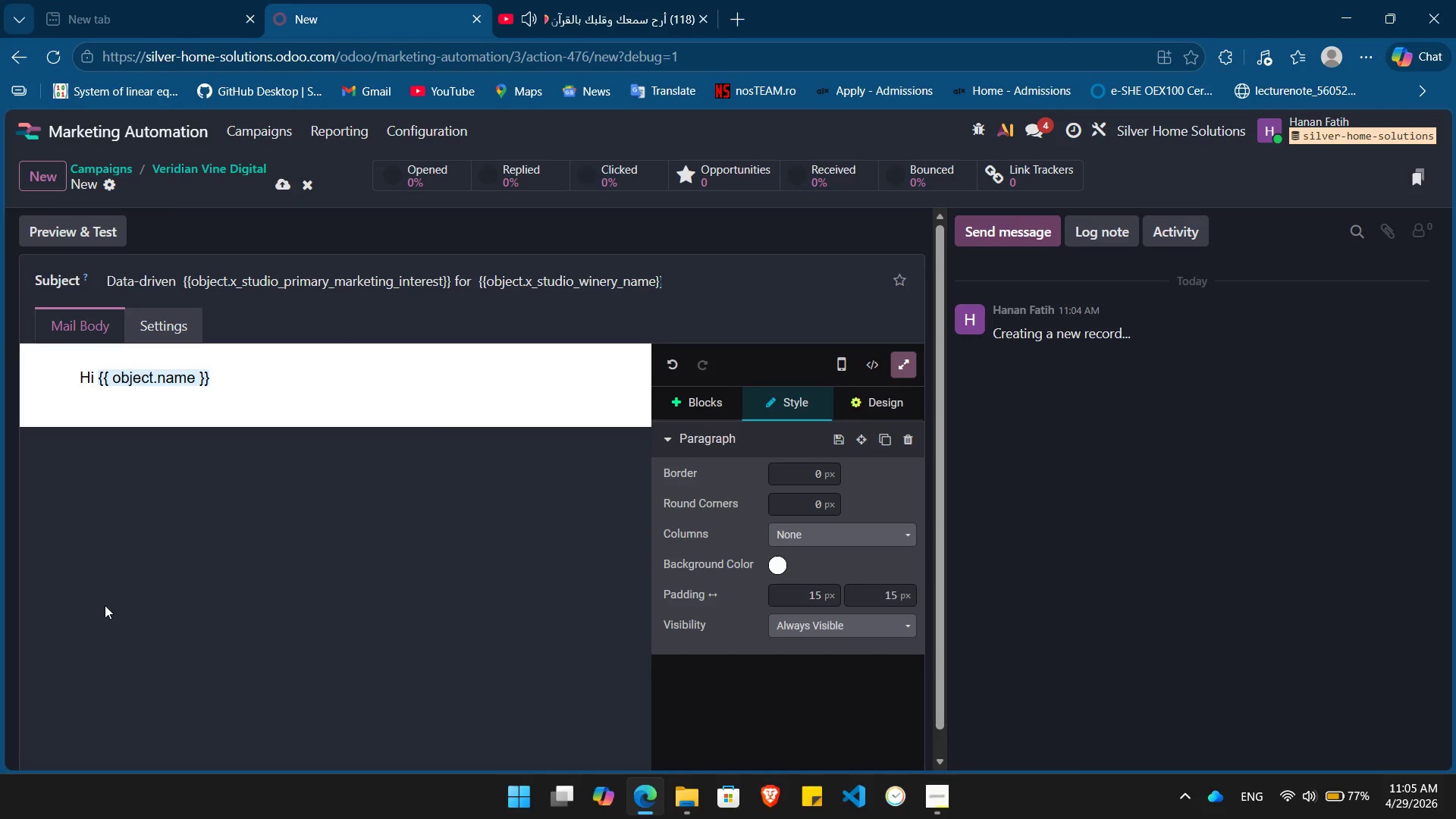 
key(Comma)
 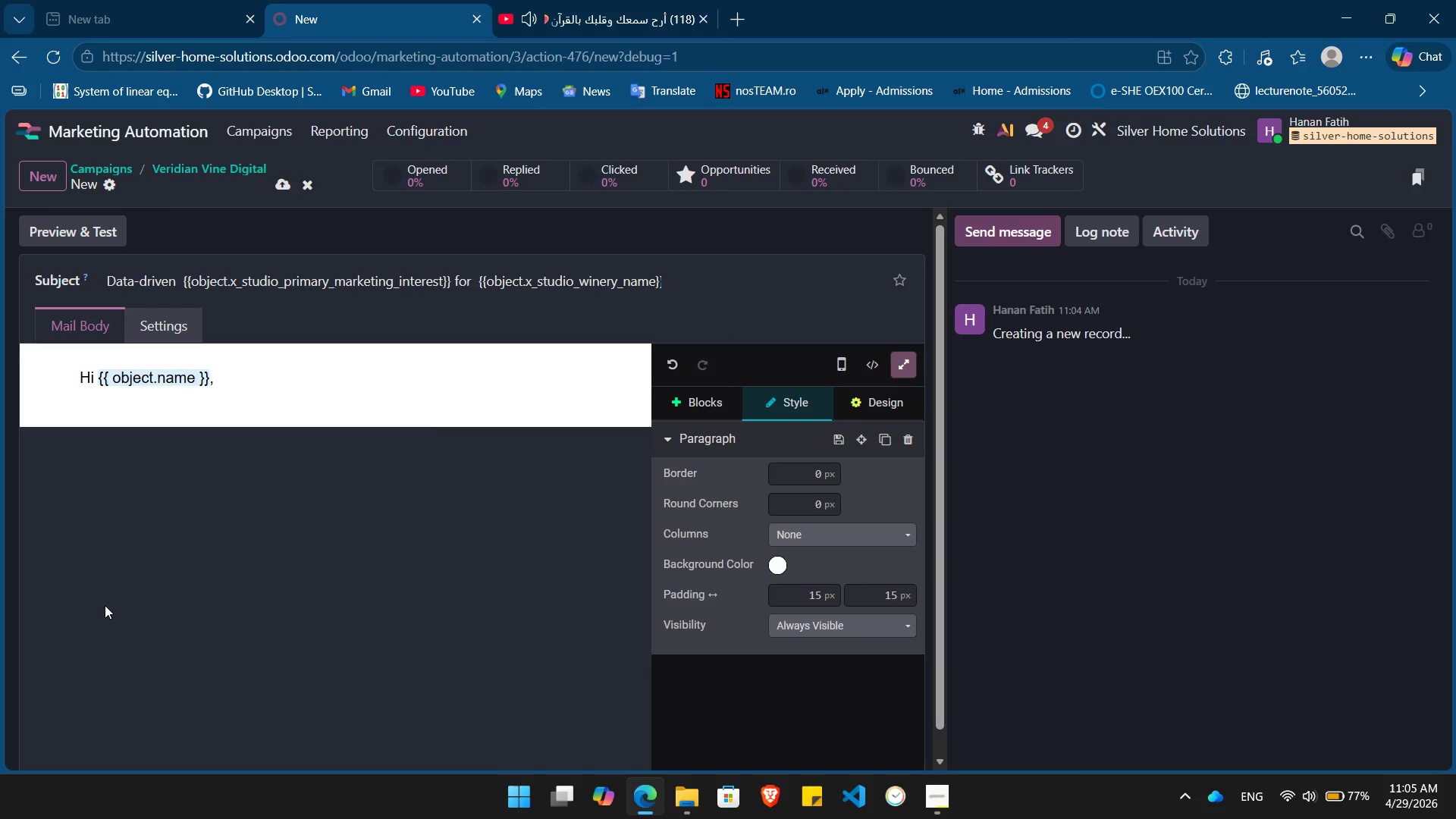 
key(Enter)
 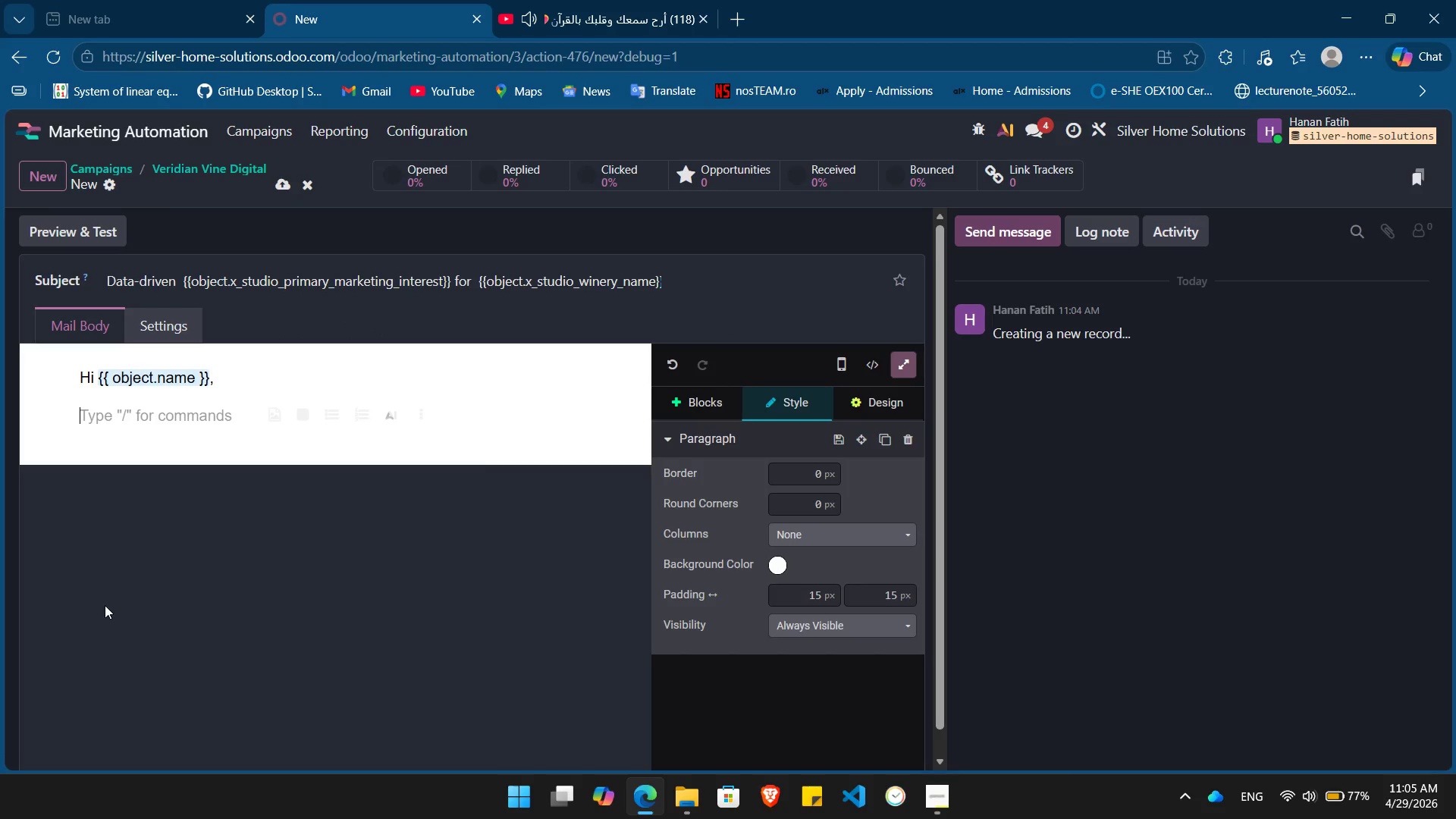 
type(Sustainable viticulture is long game - and so is your digital strategy. Whether you are focused on /)
 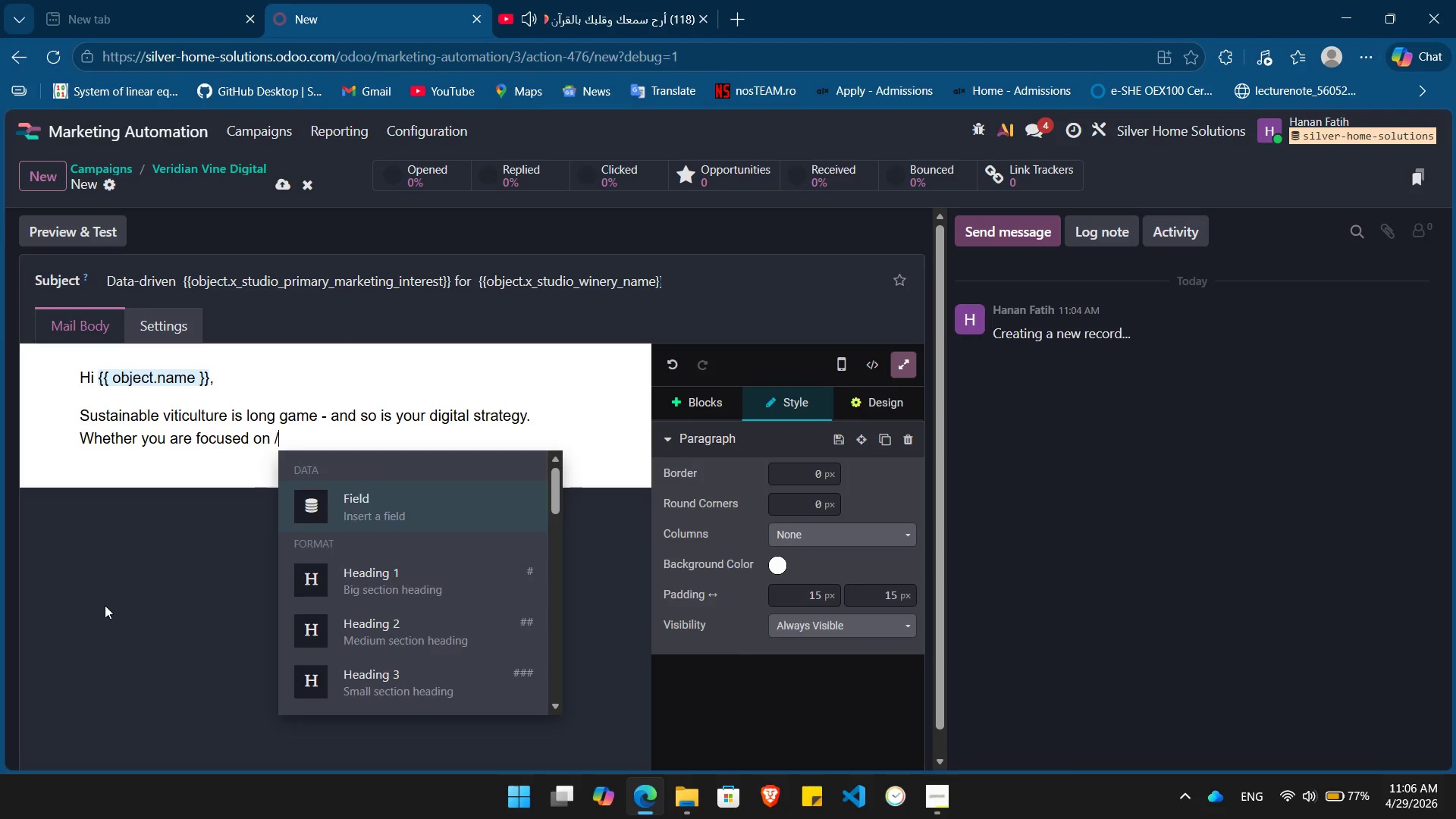 
 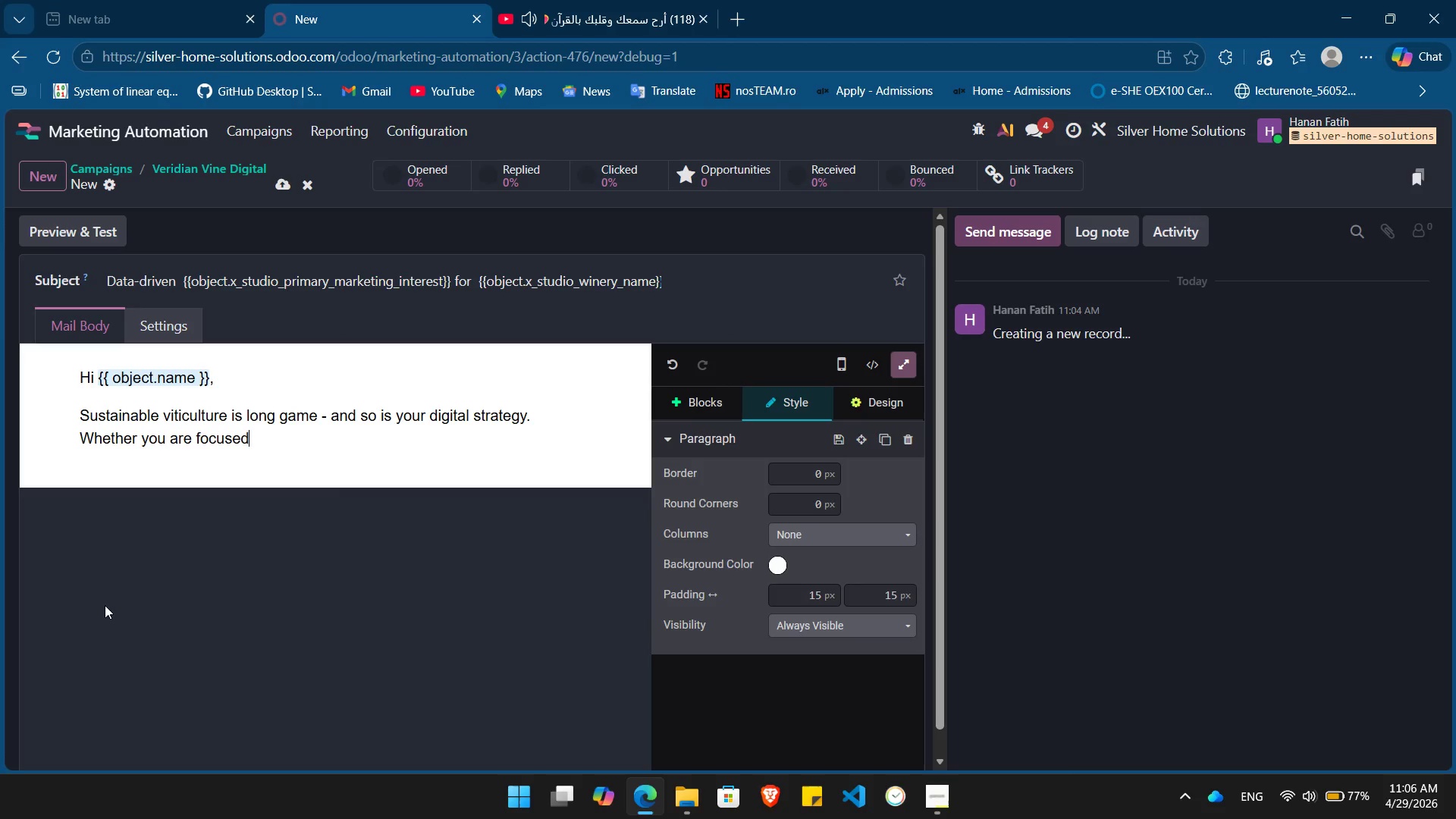 
key(Enter)
 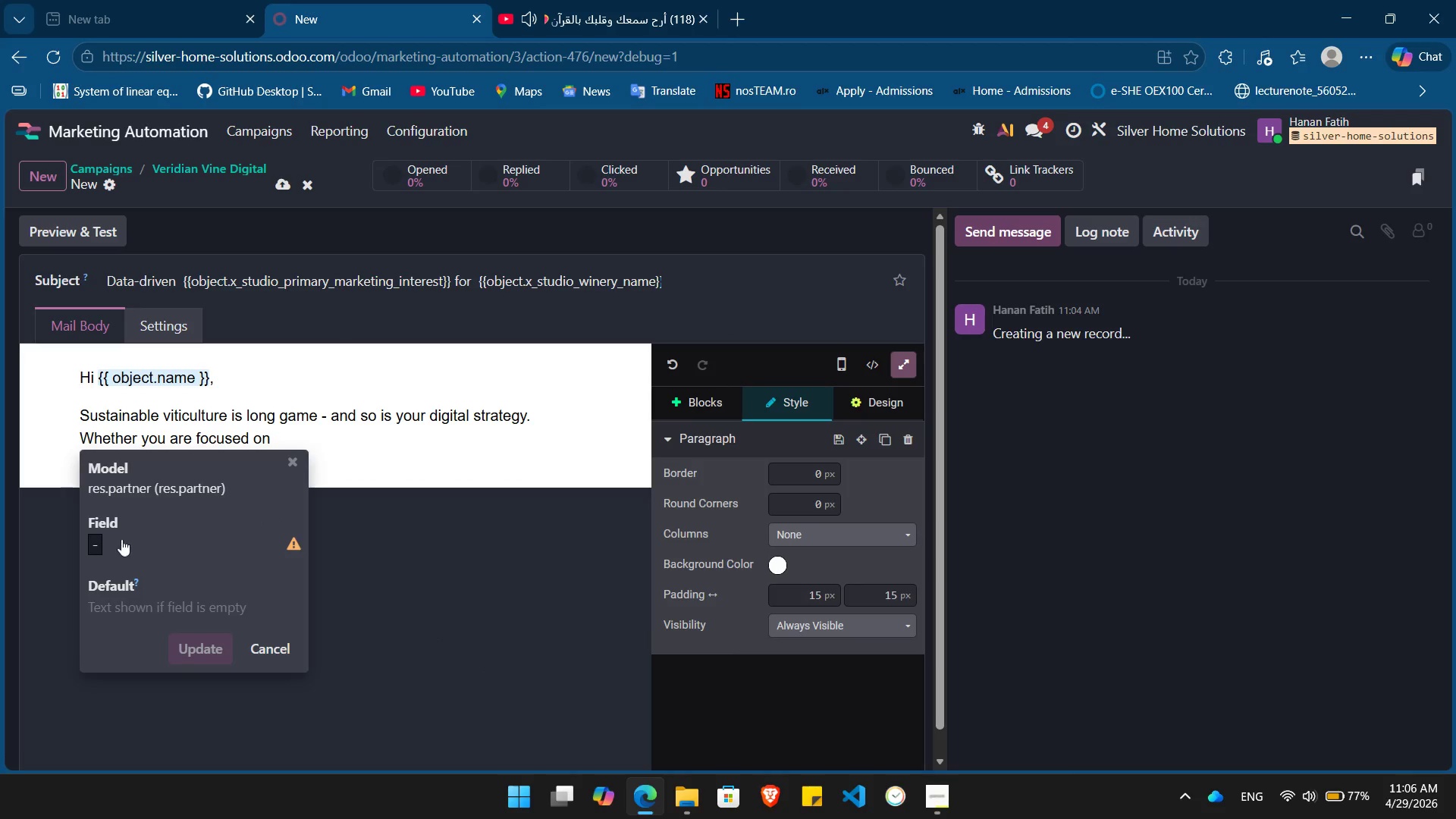 
left_click([103, 546])
 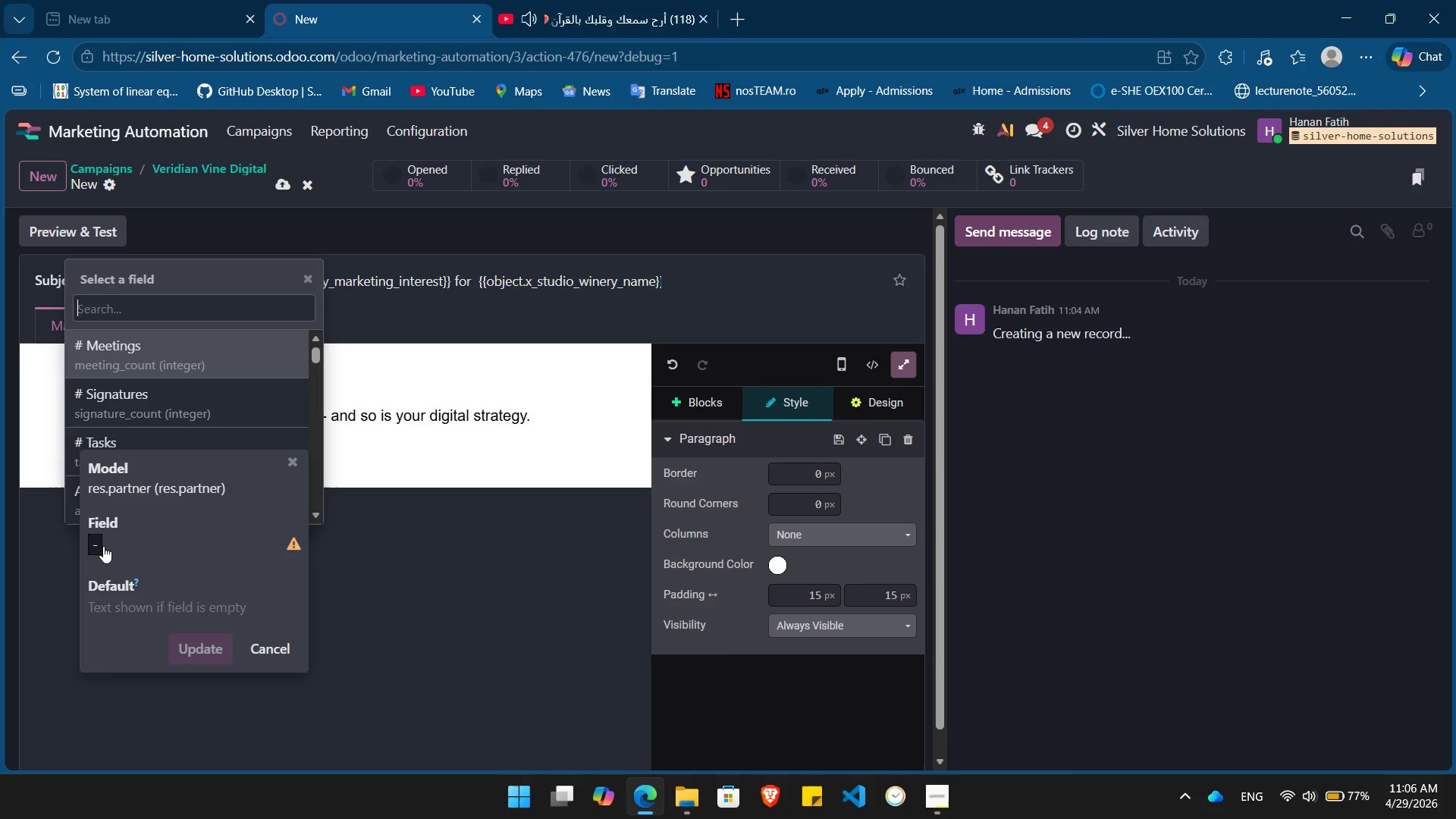 
type(pri)
 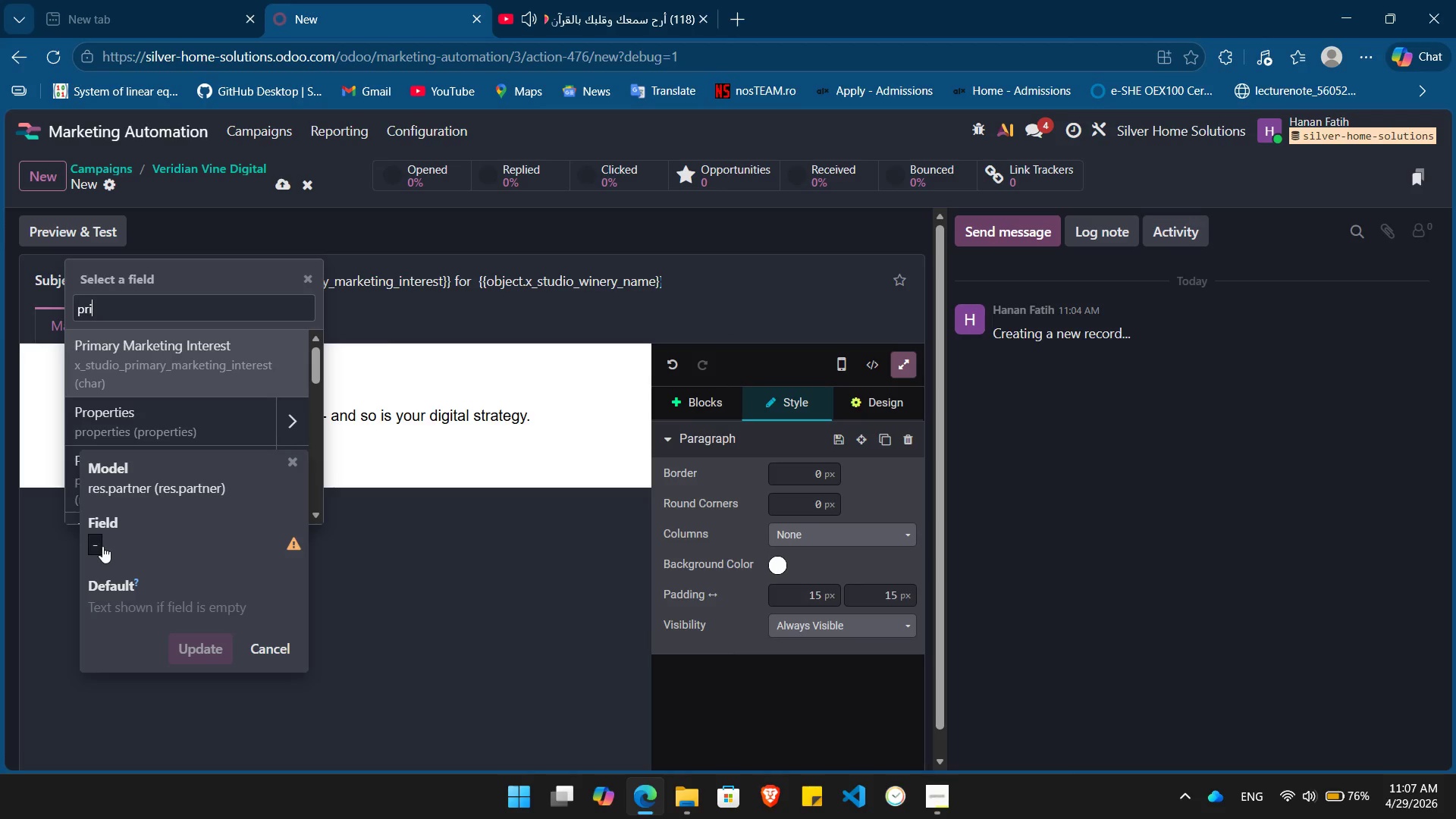 
wait(28.59)
 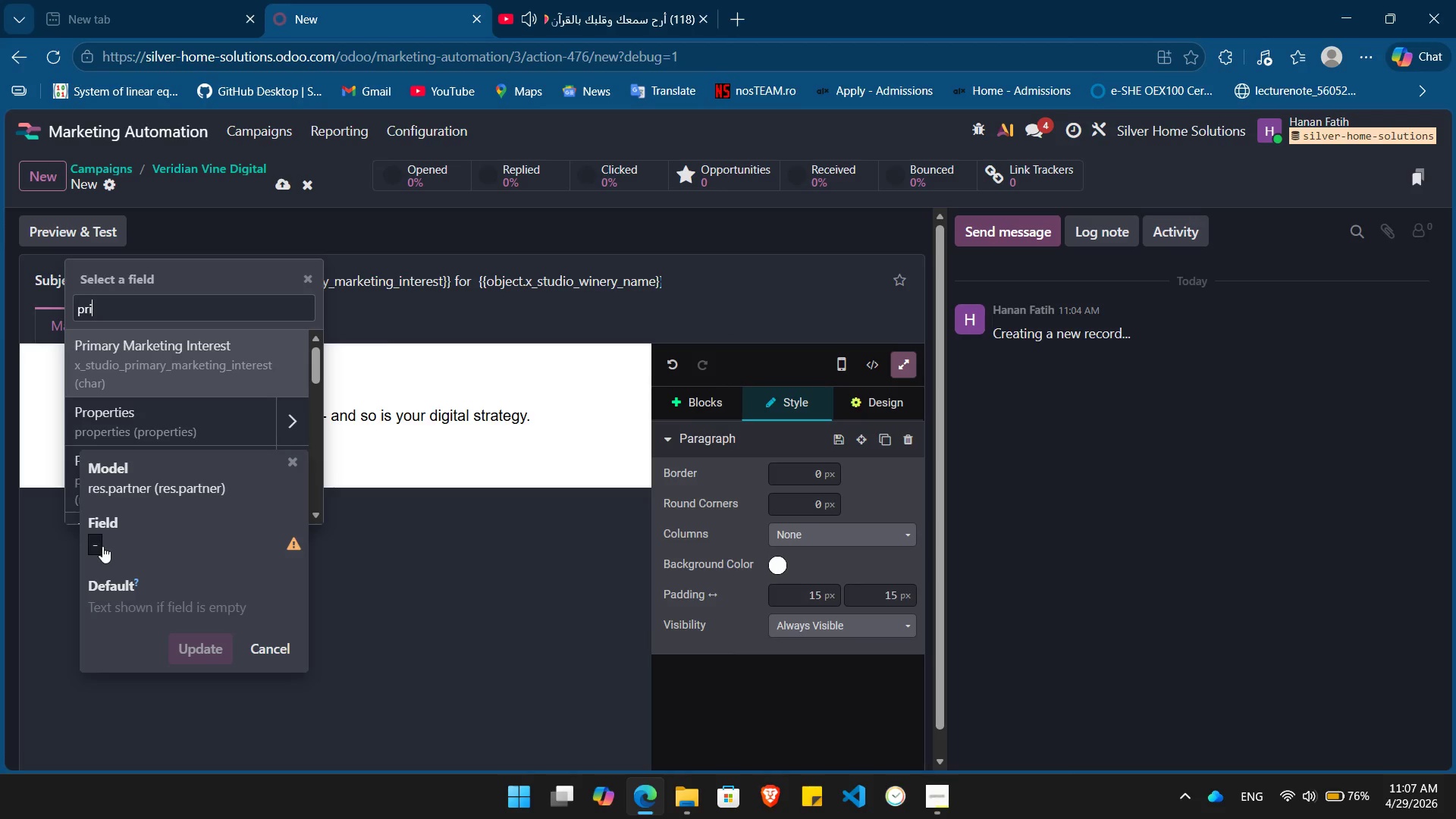 
key(Enter)
 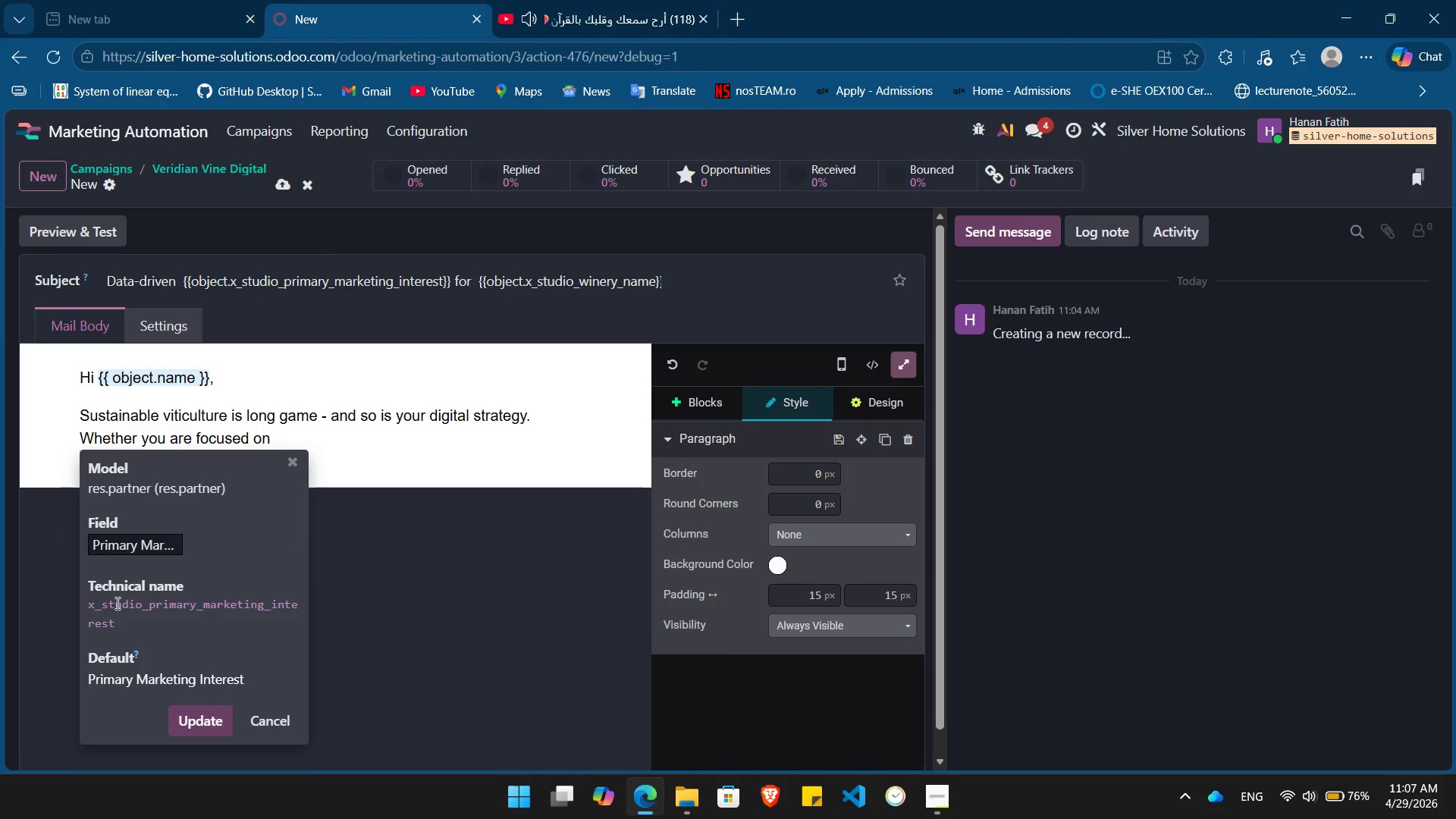 
double_click([116, 603])
 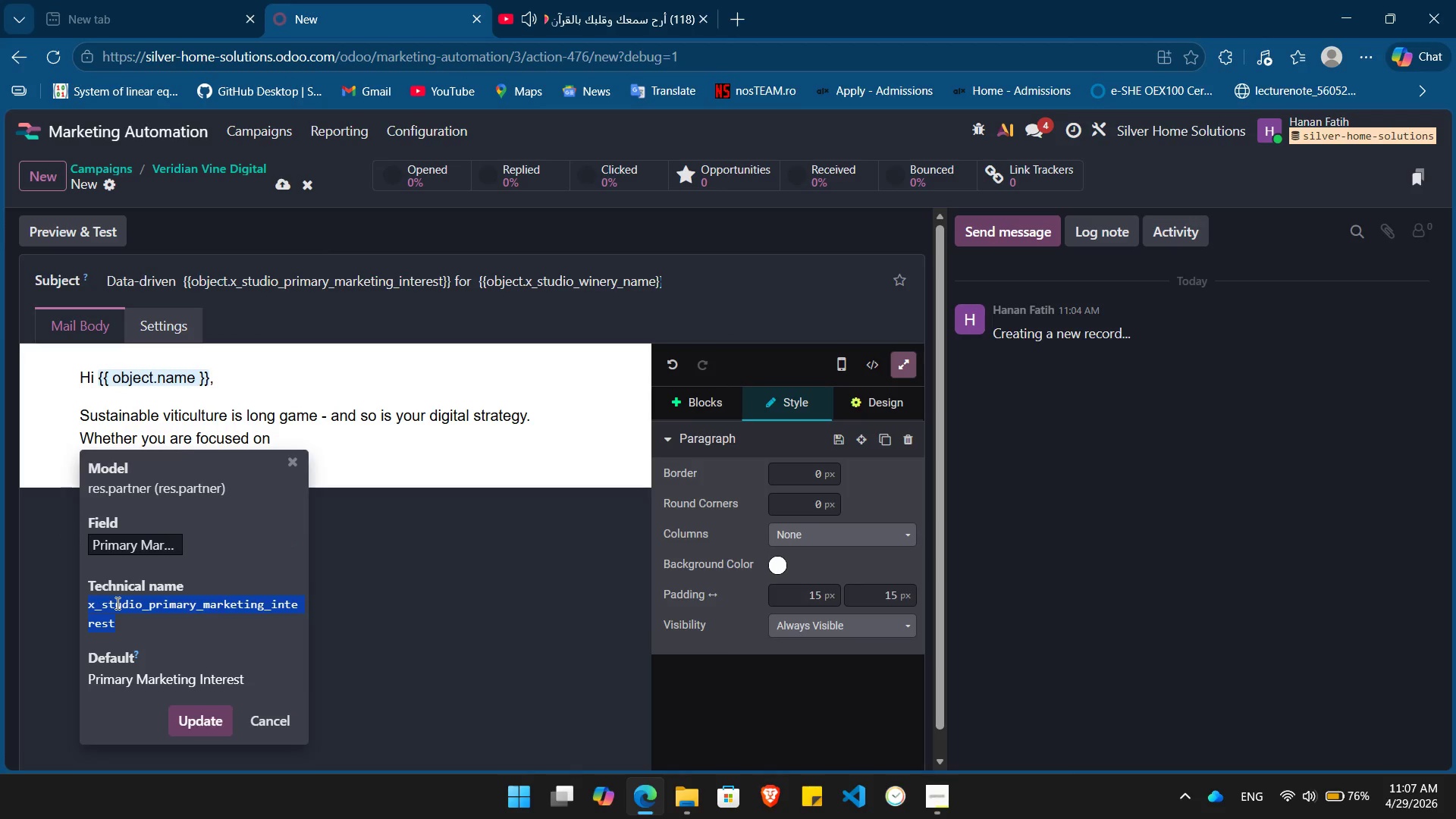 
triple_click([116, 603])
 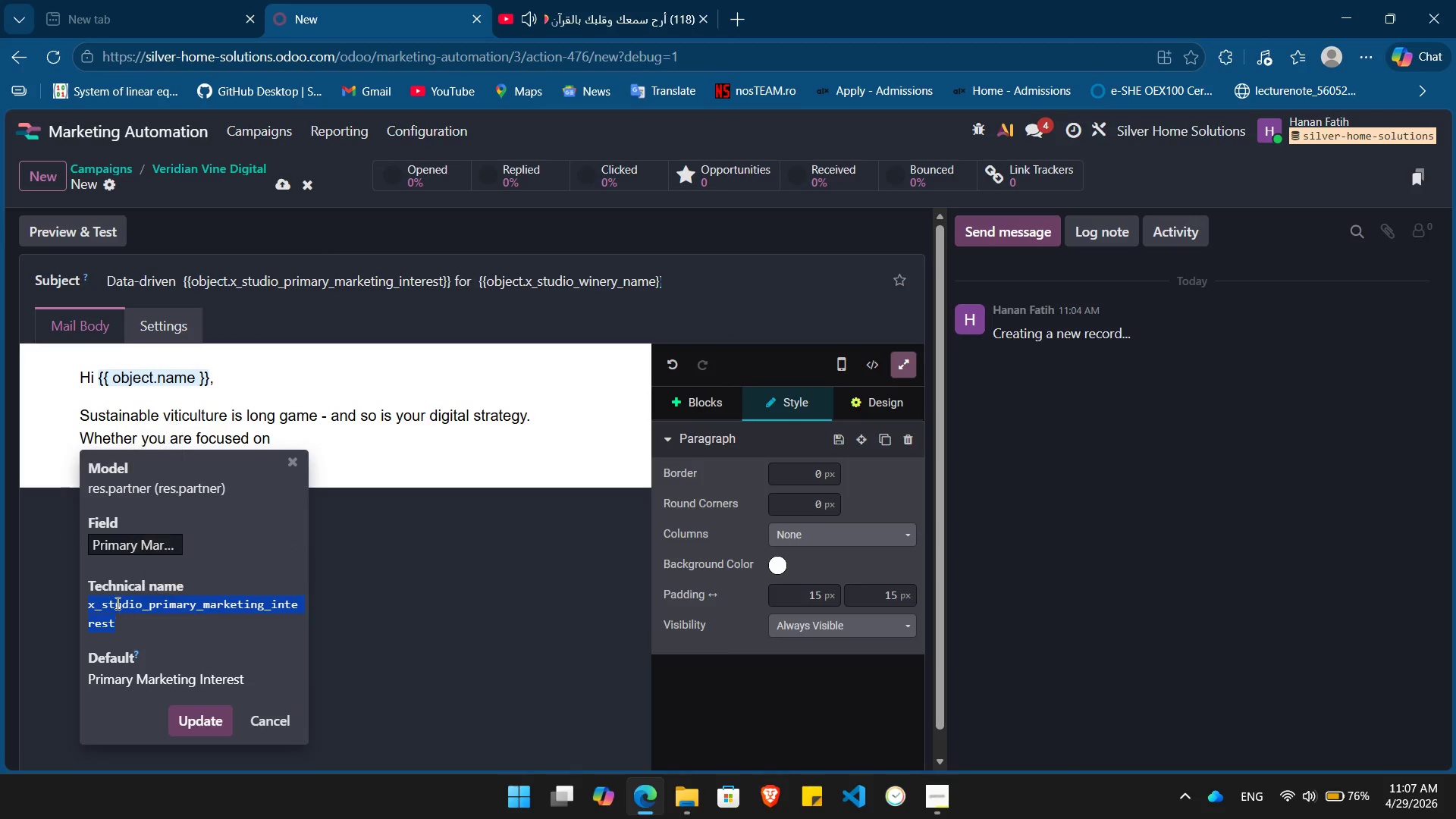 
key(Control+C)
 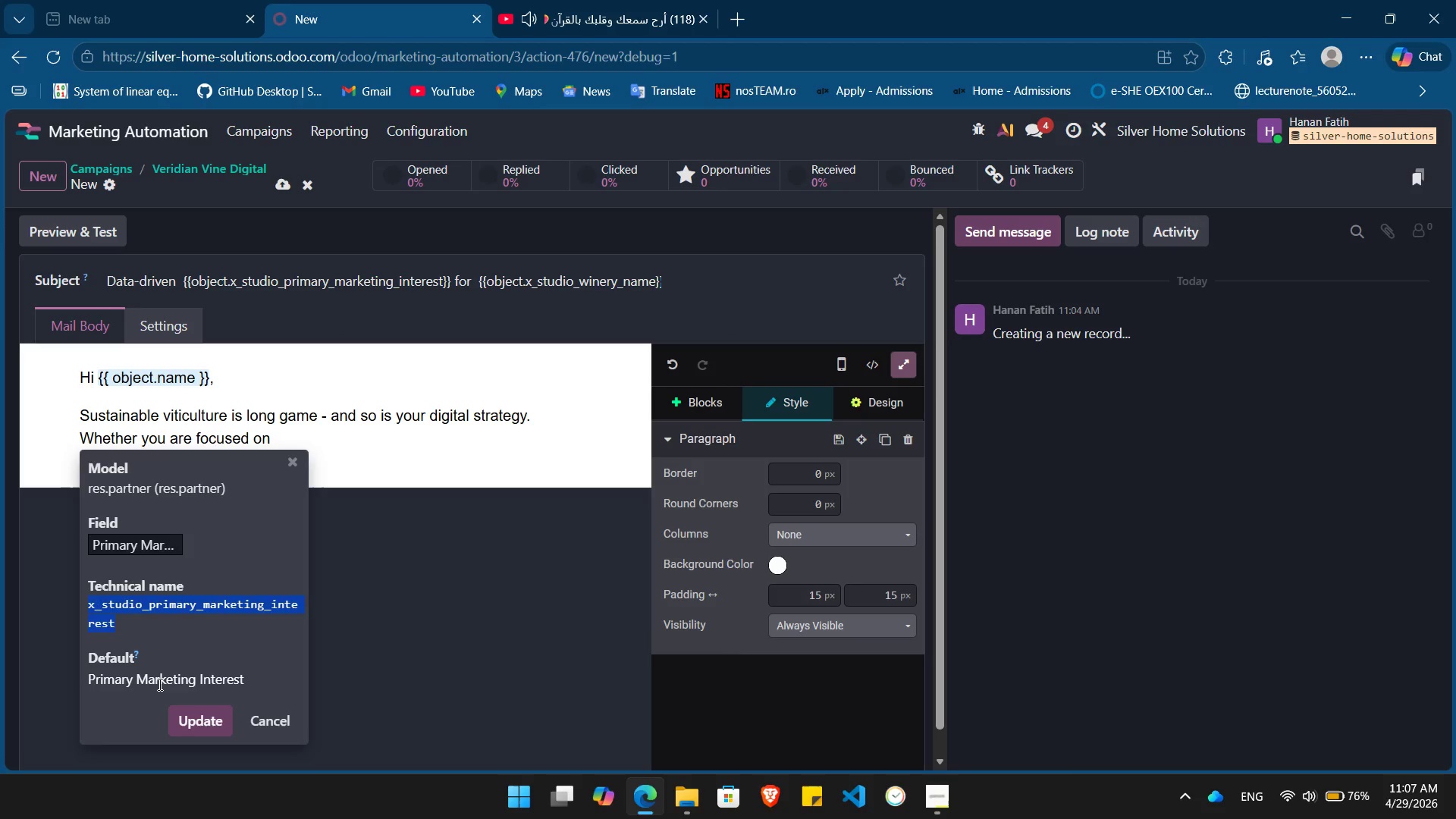 
double_click([158, 684])
 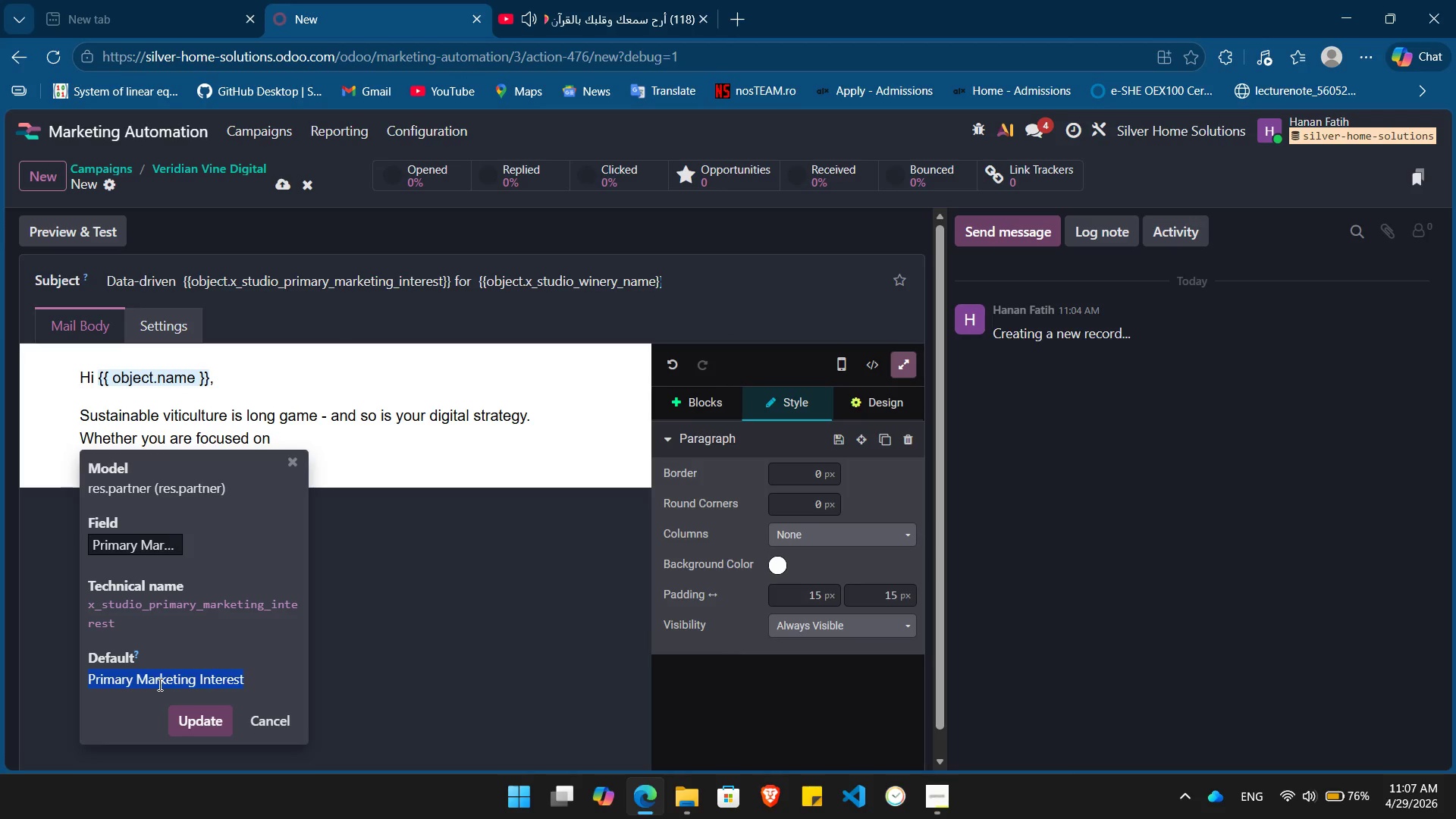 
triple_click([158, 684])
 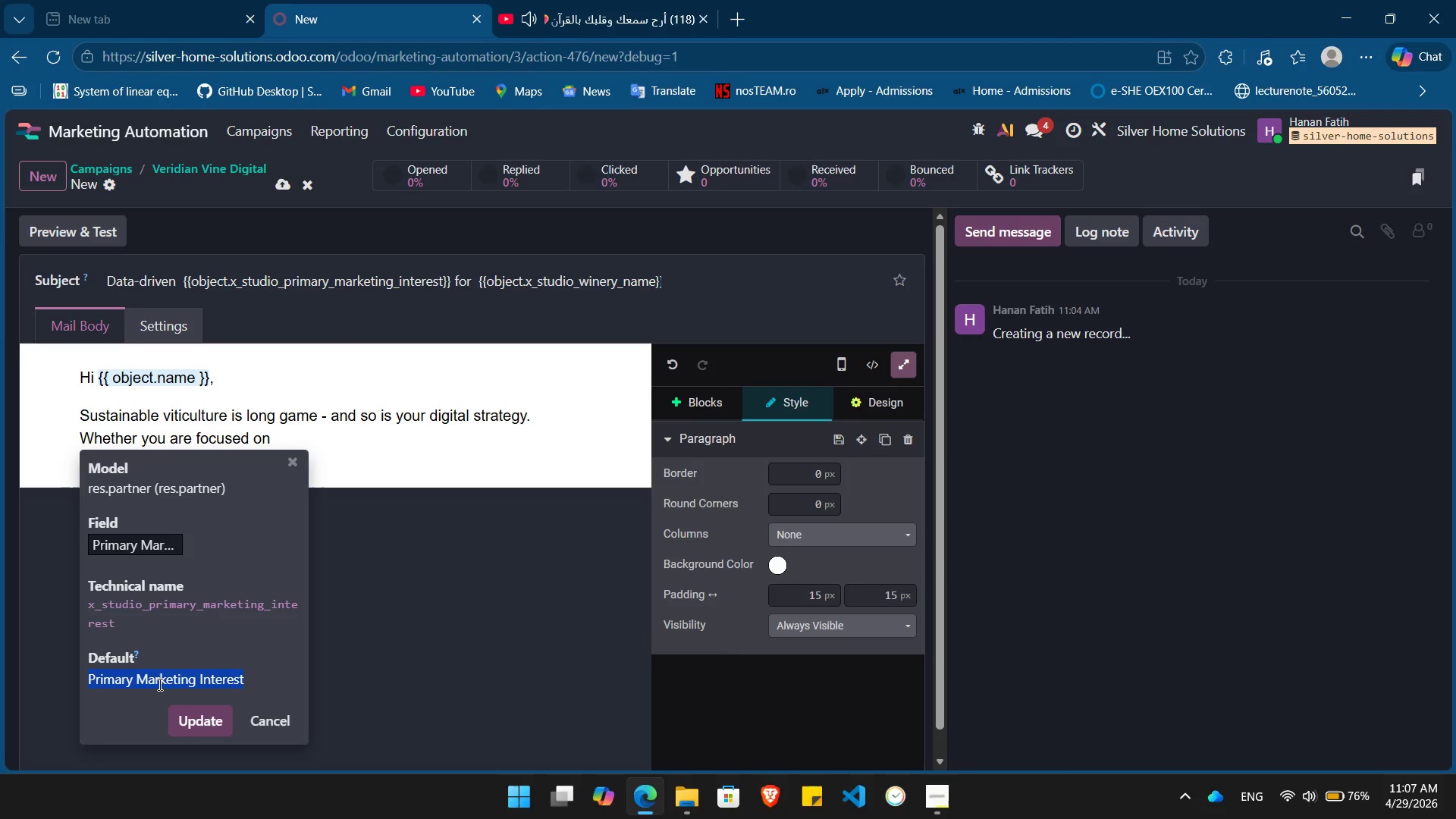 
type({{ object.)
 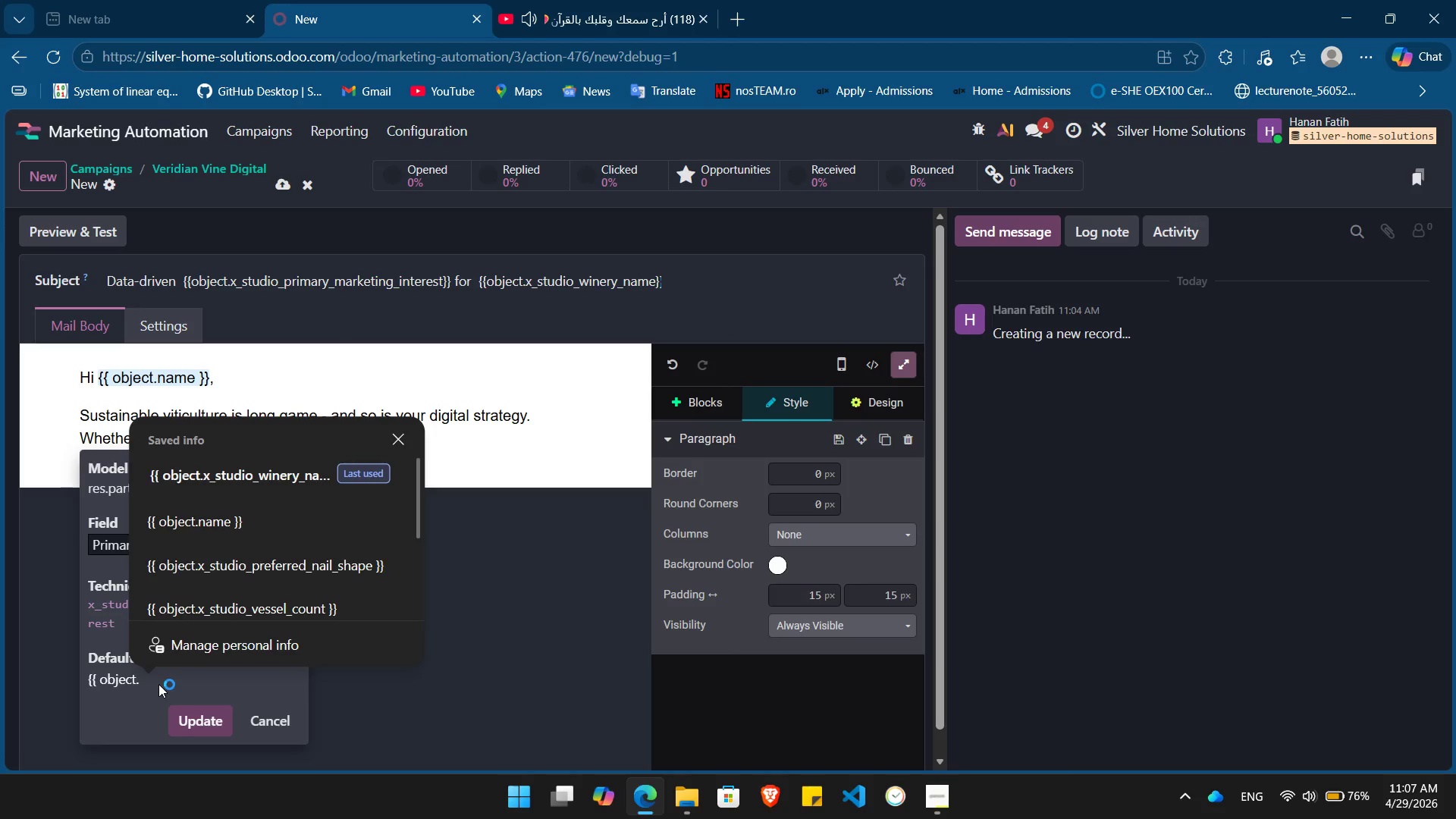 
key(Control+V)
 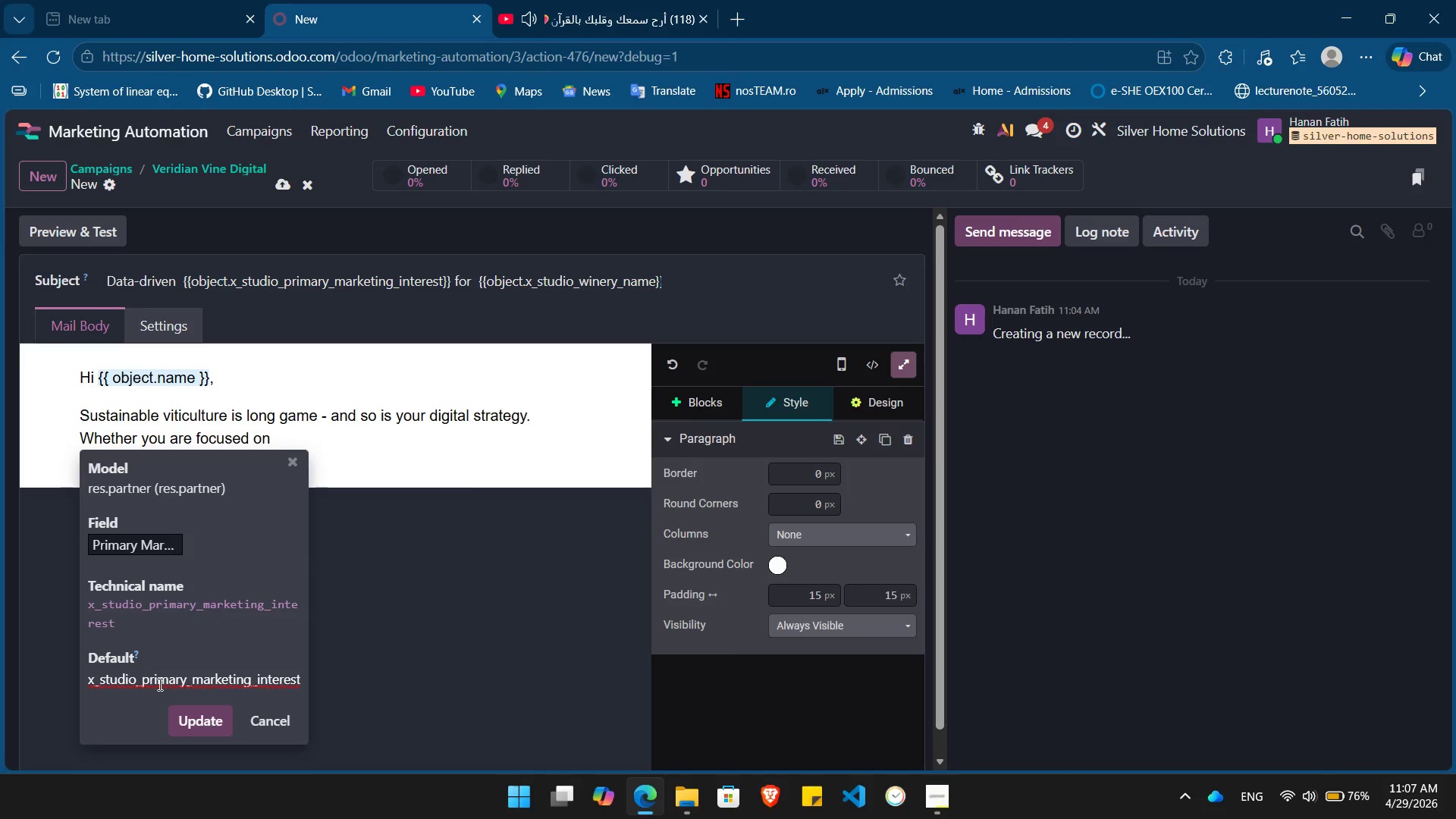 
key(Shift+BracketRight)
 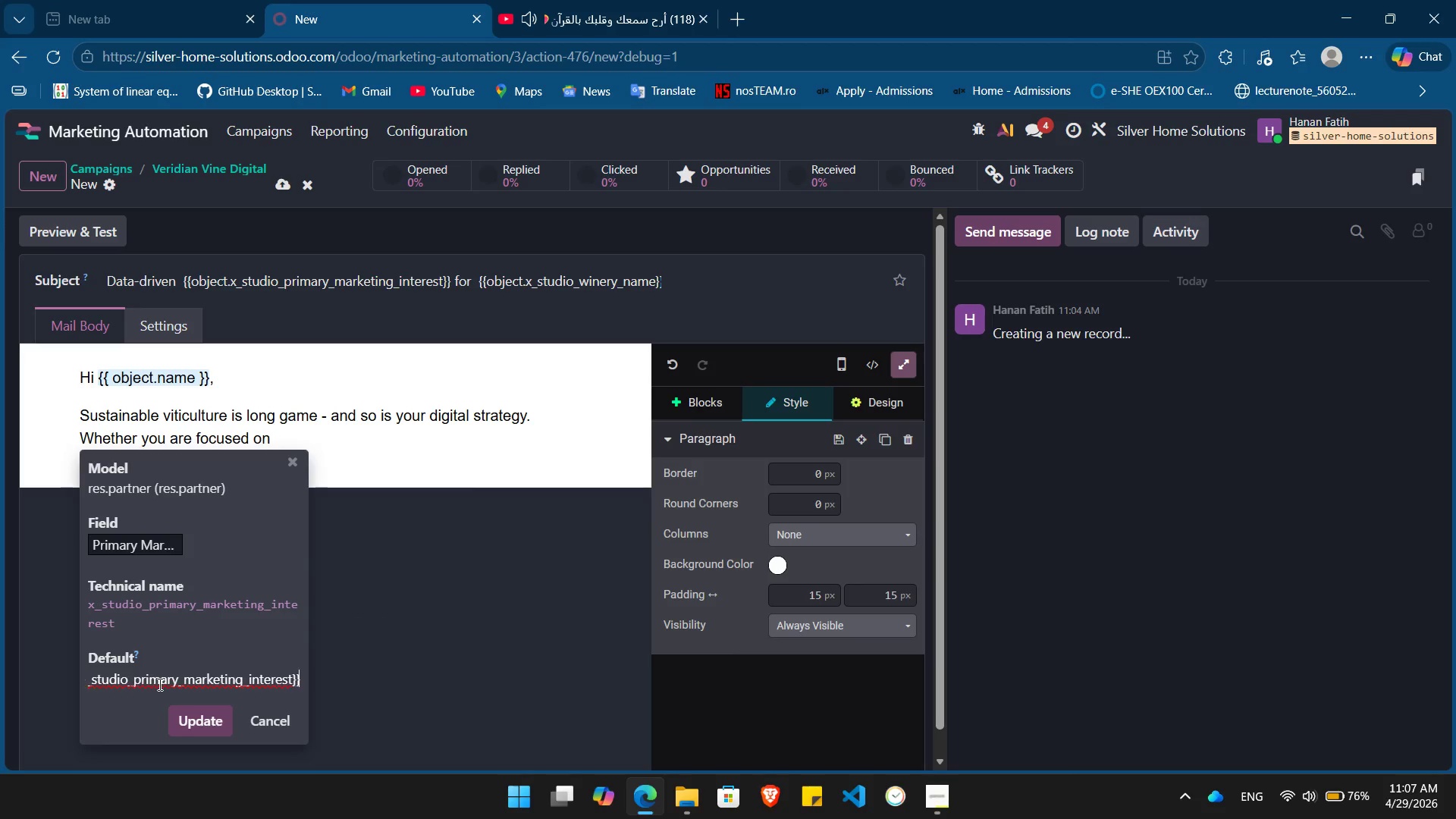 
key(Shift+BracketRight)
 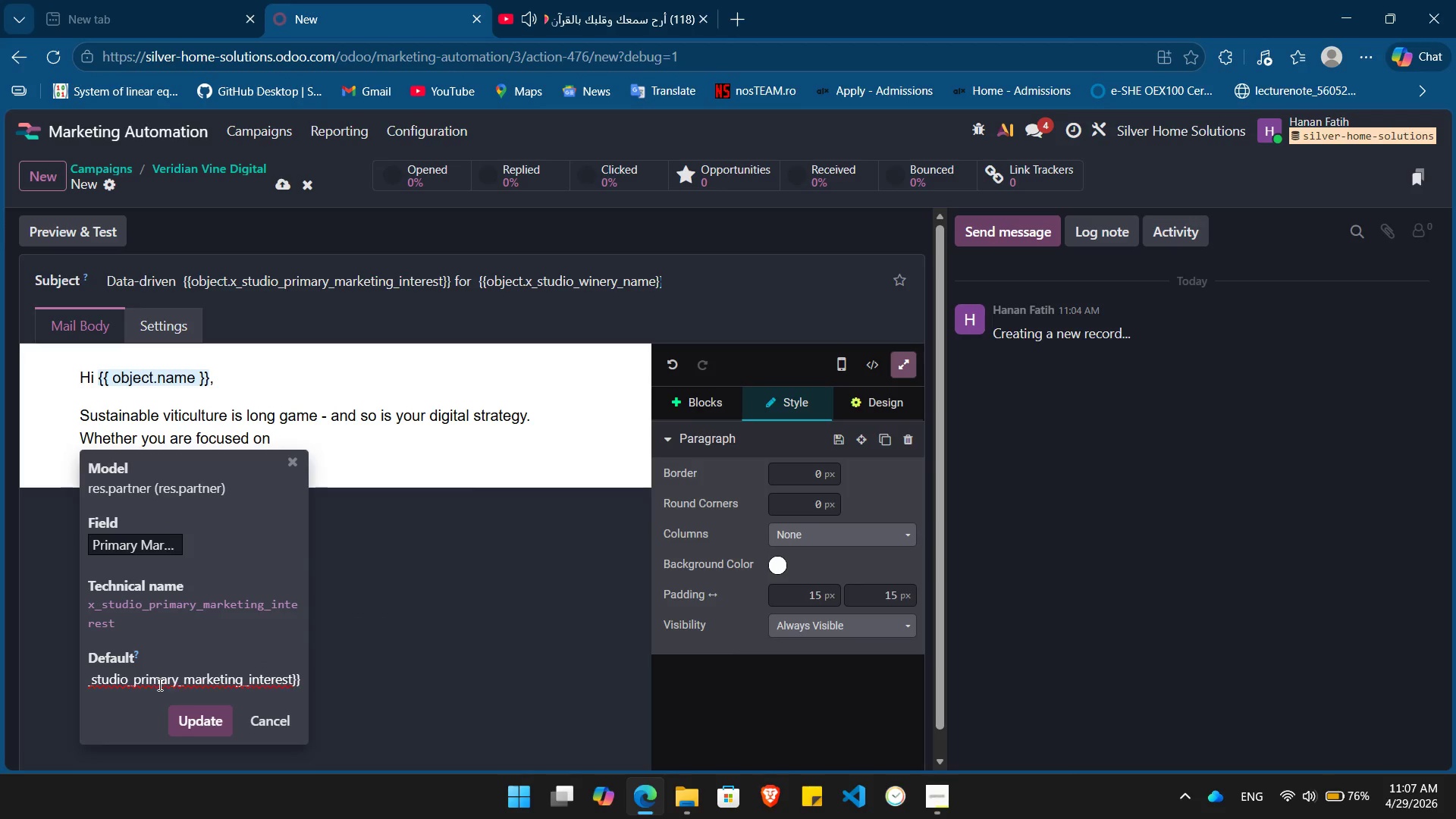 
key(Enter)
 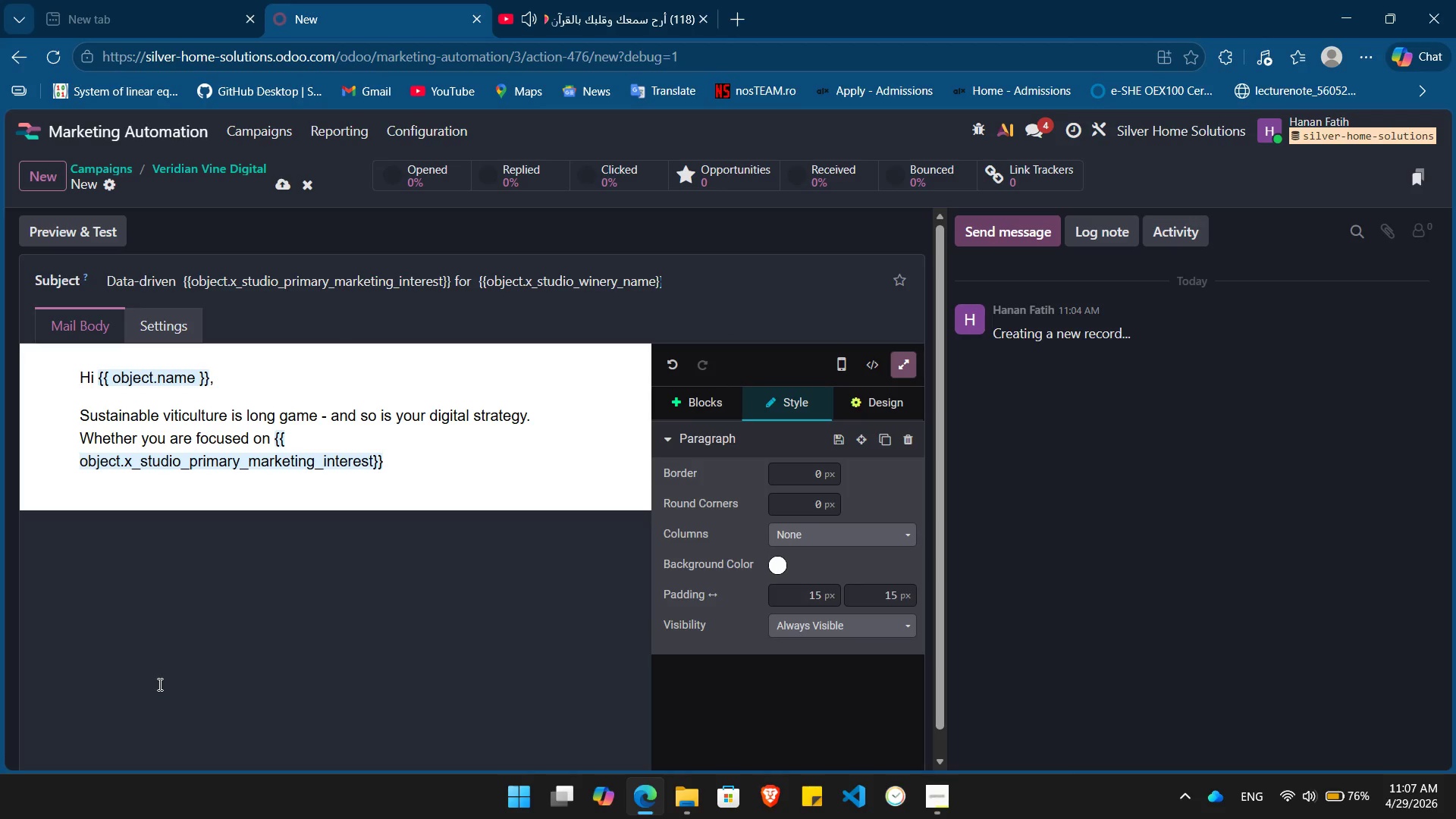 
wait(6.23)
 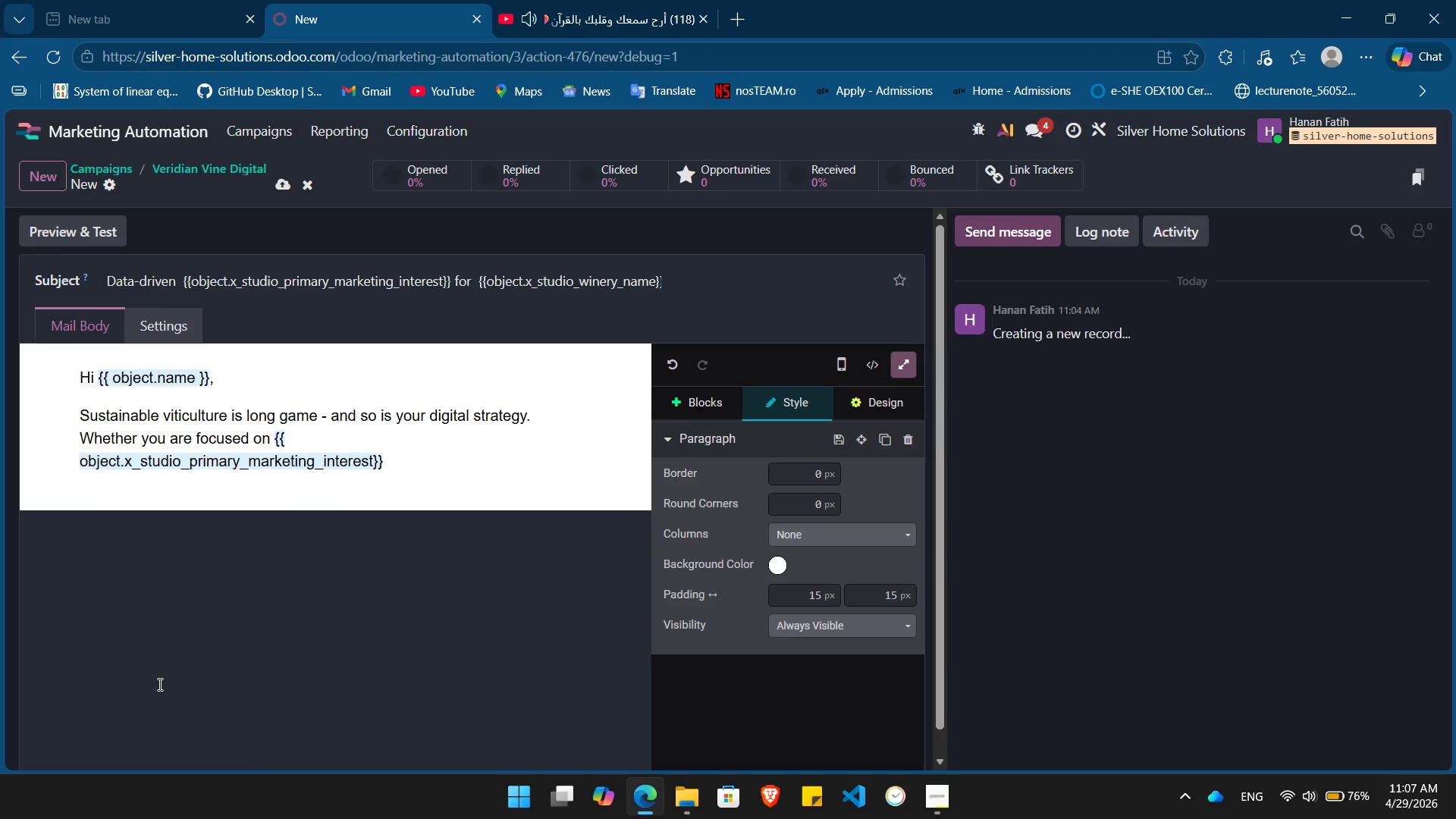 
type( to manage c)
key(Backspace)
type(vn)
key(Backspace)
type(intage cycles or optimizing for next year's releases, your data should be refined as your Reserve)
 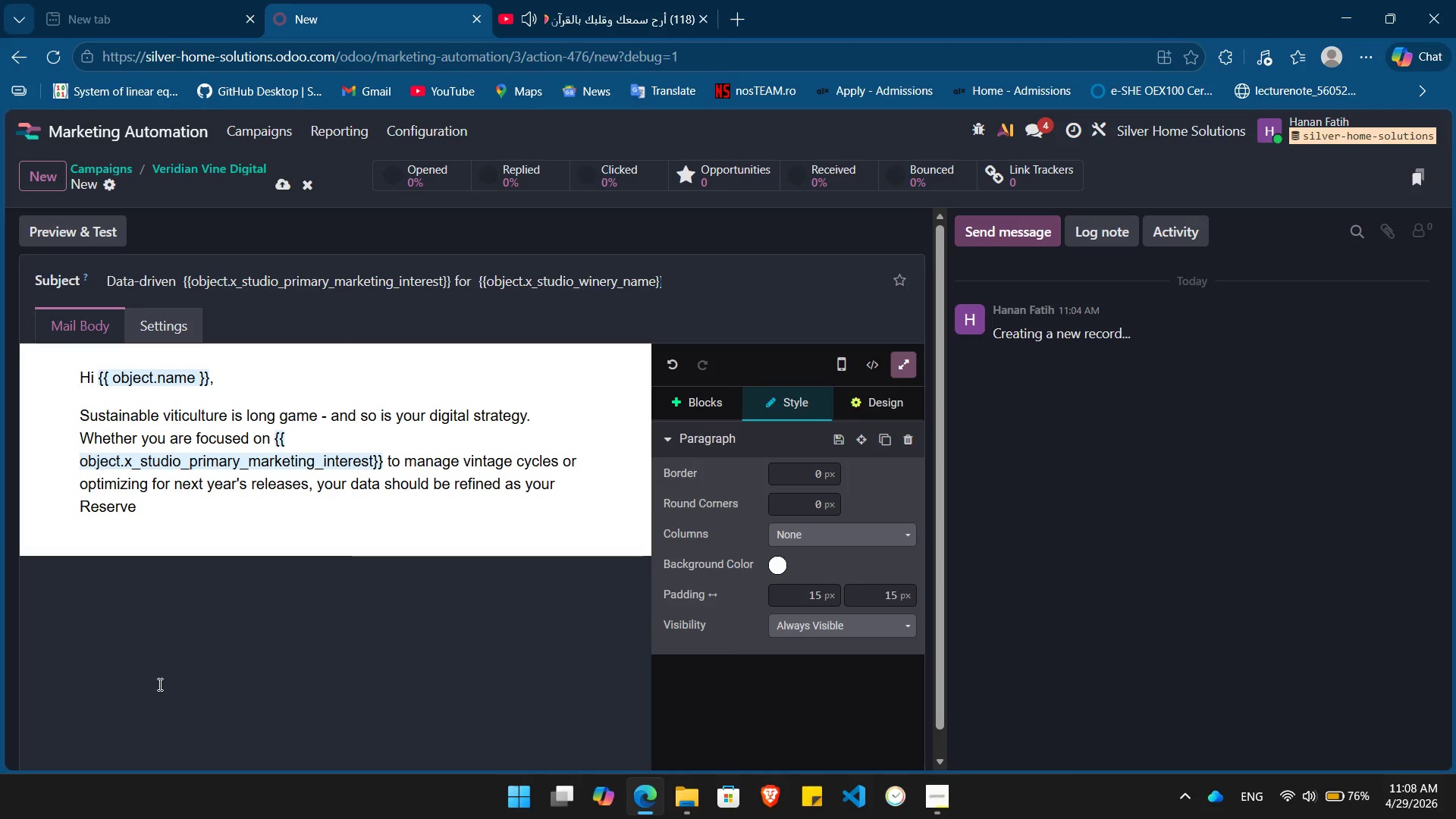 
wait(5.2)
 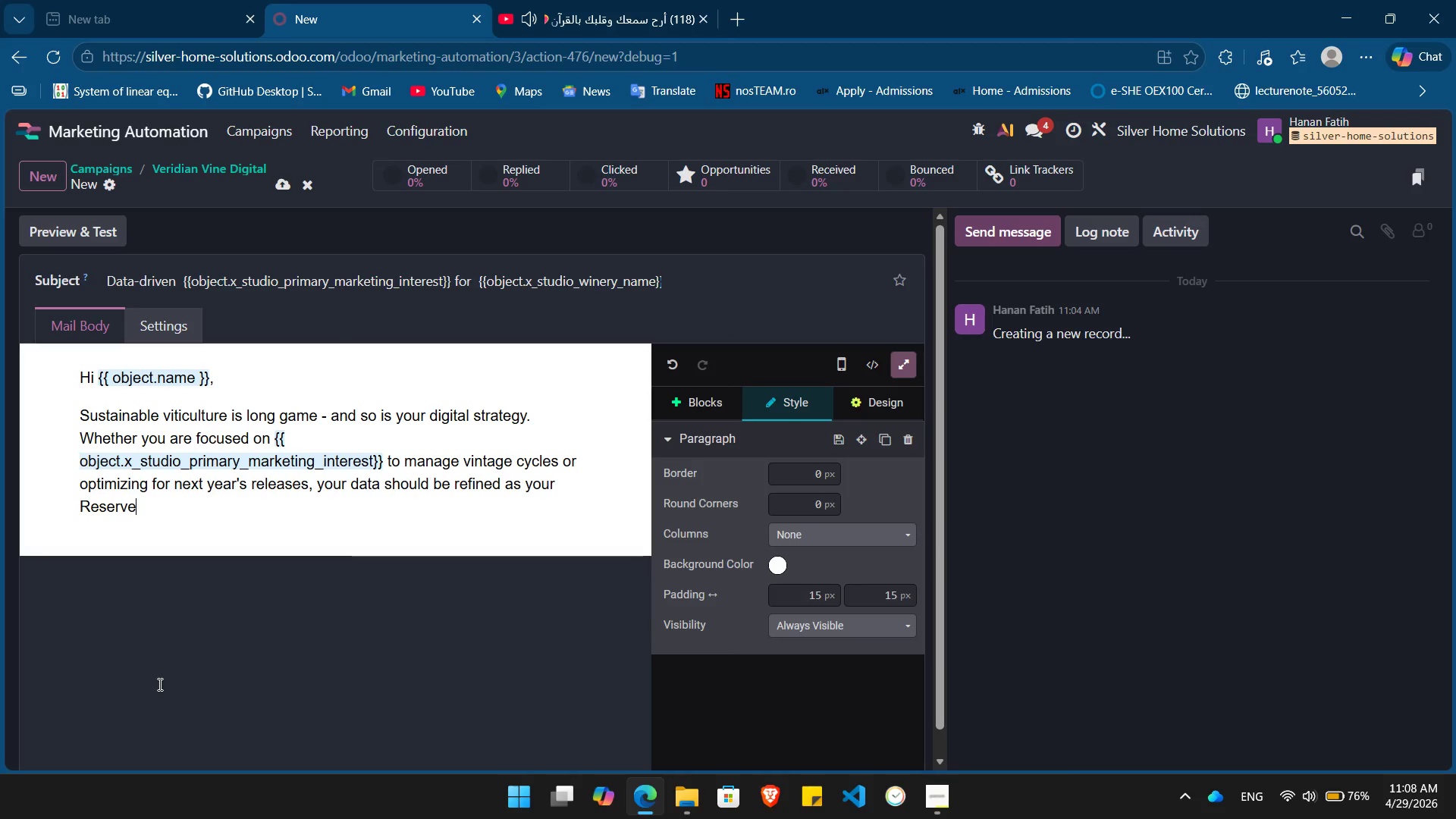 
key(Backspace)
 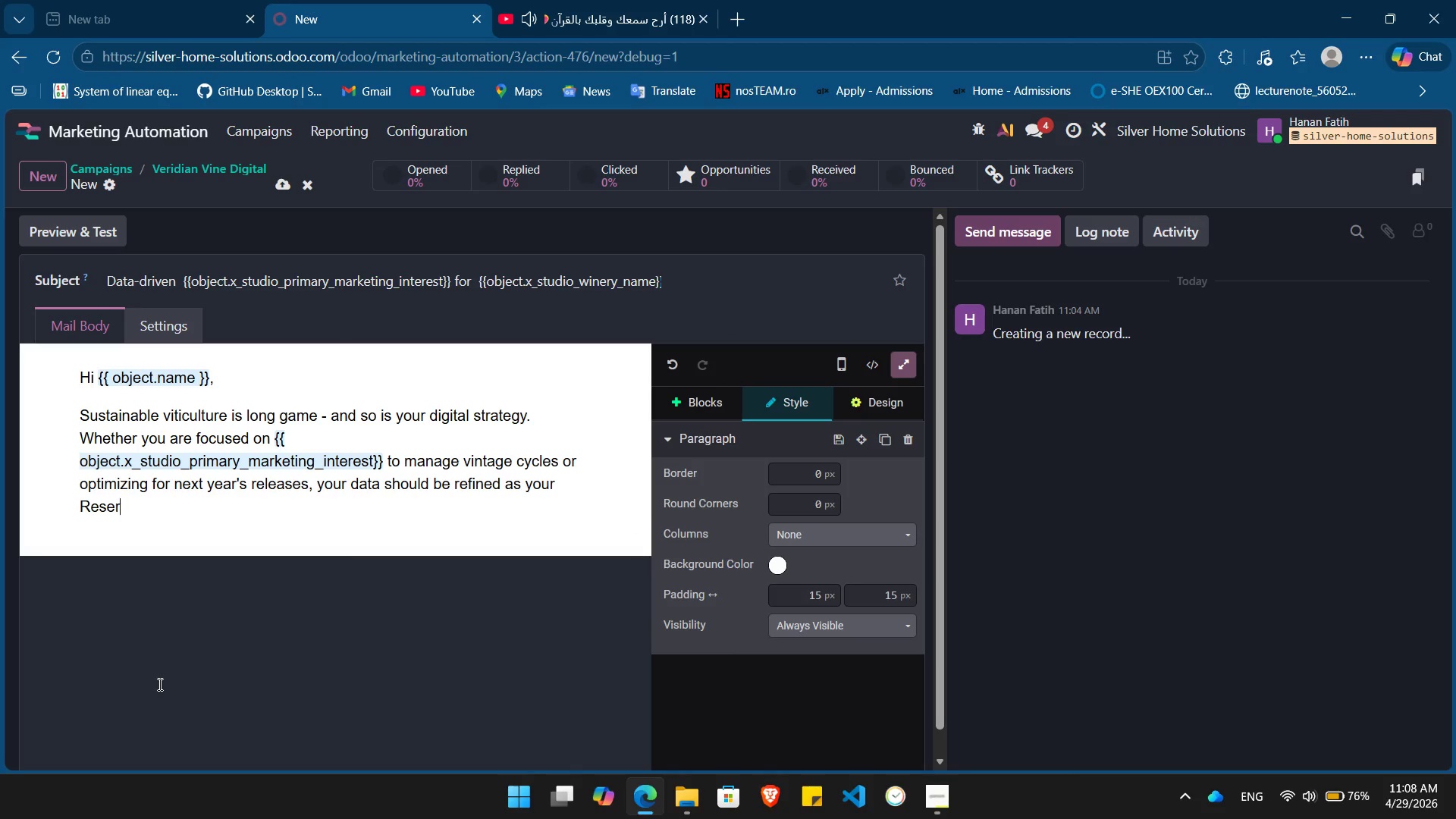 
key(Backspace)
 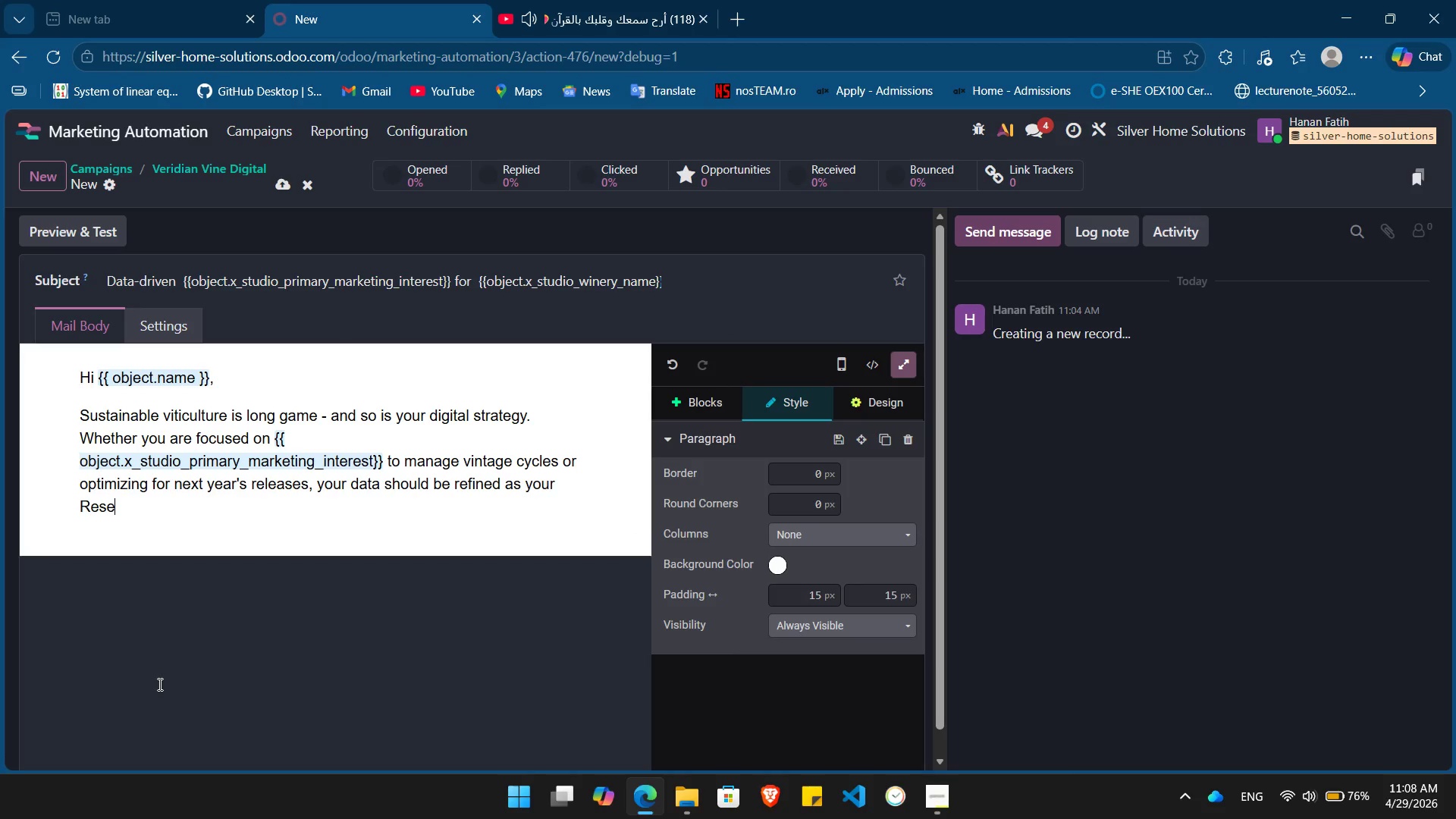 
key(Backspace)
 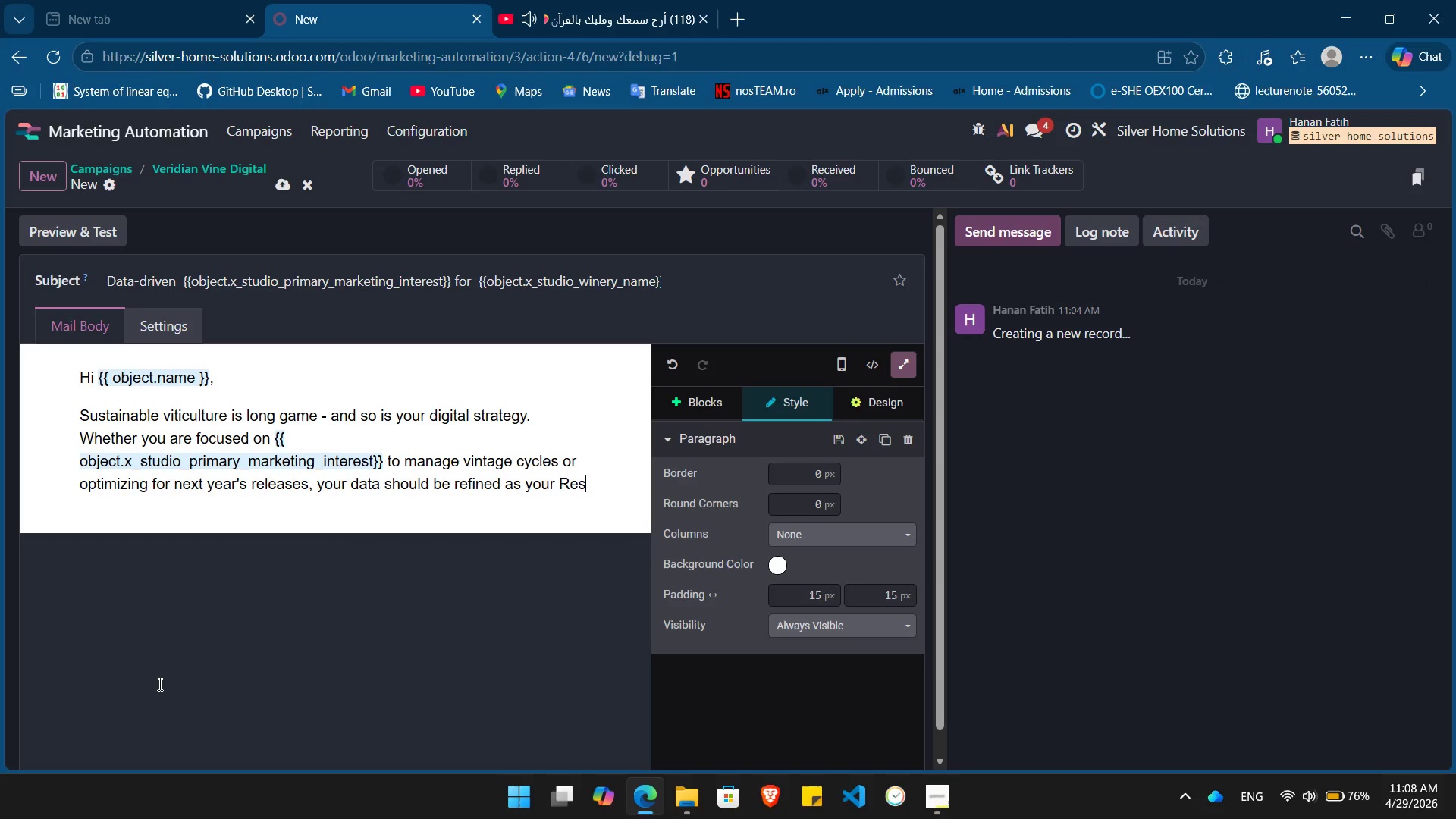 
key(Backspace)
 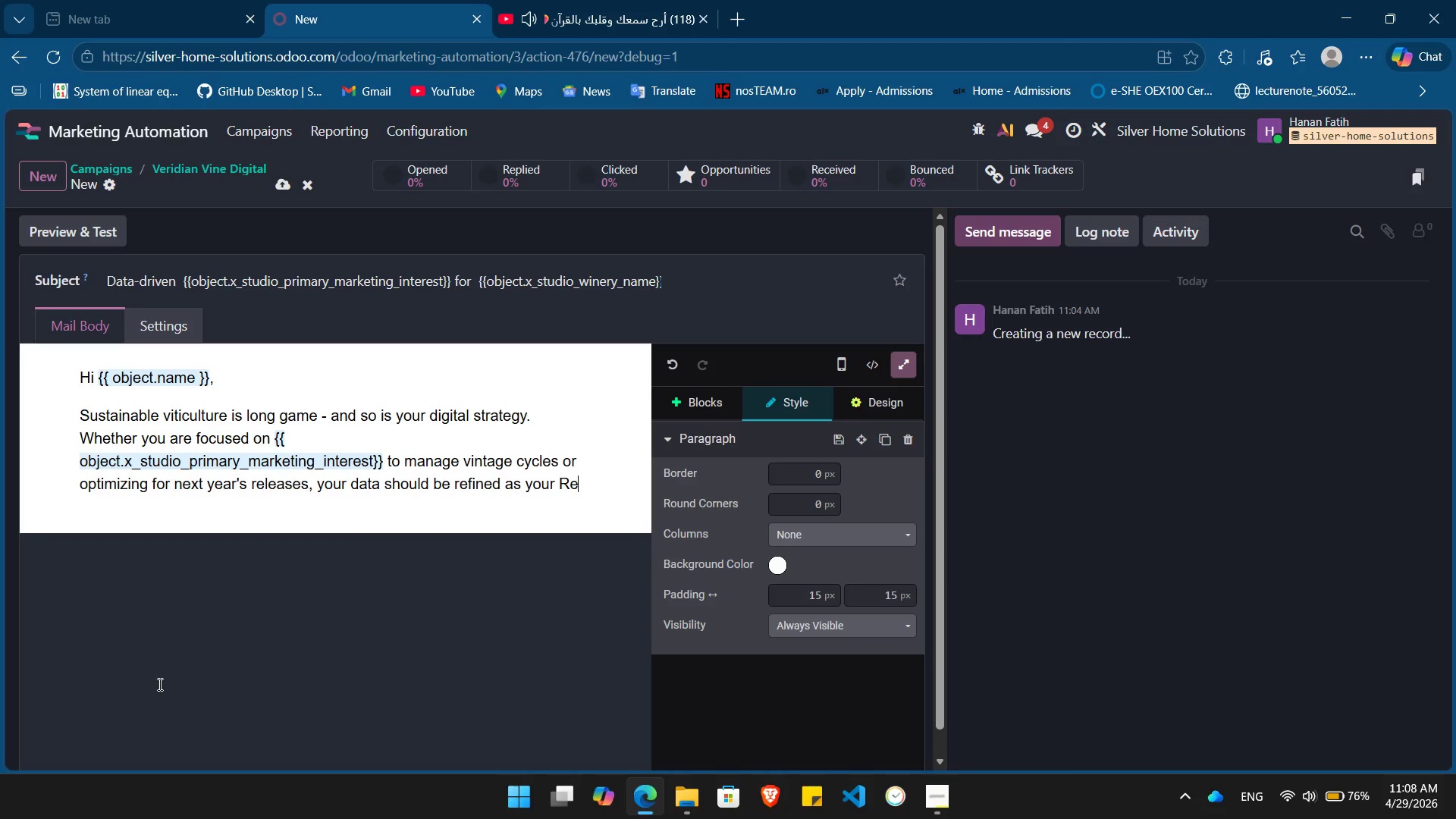 
key(Backspace)
 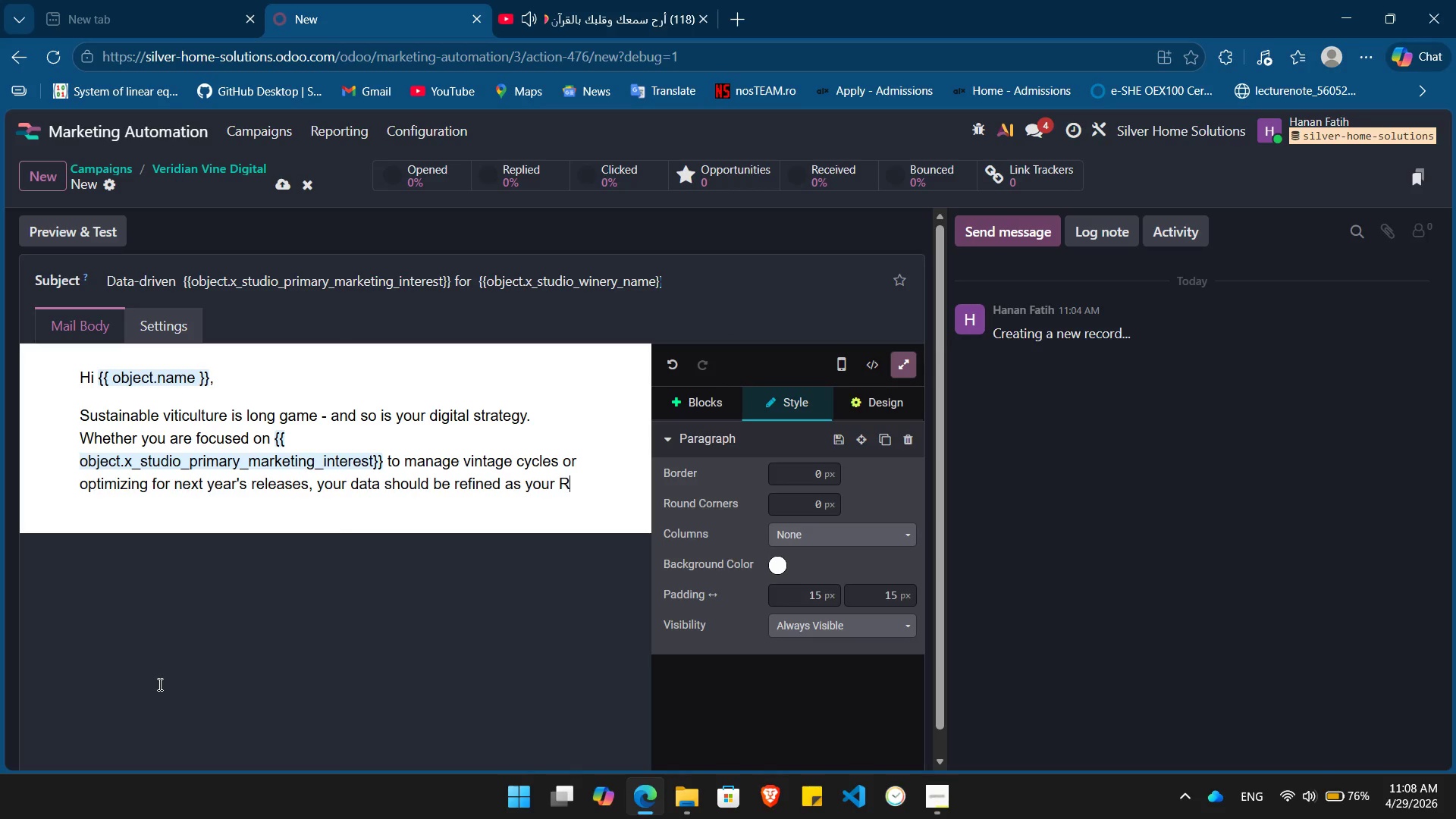 
key(Backspace)
 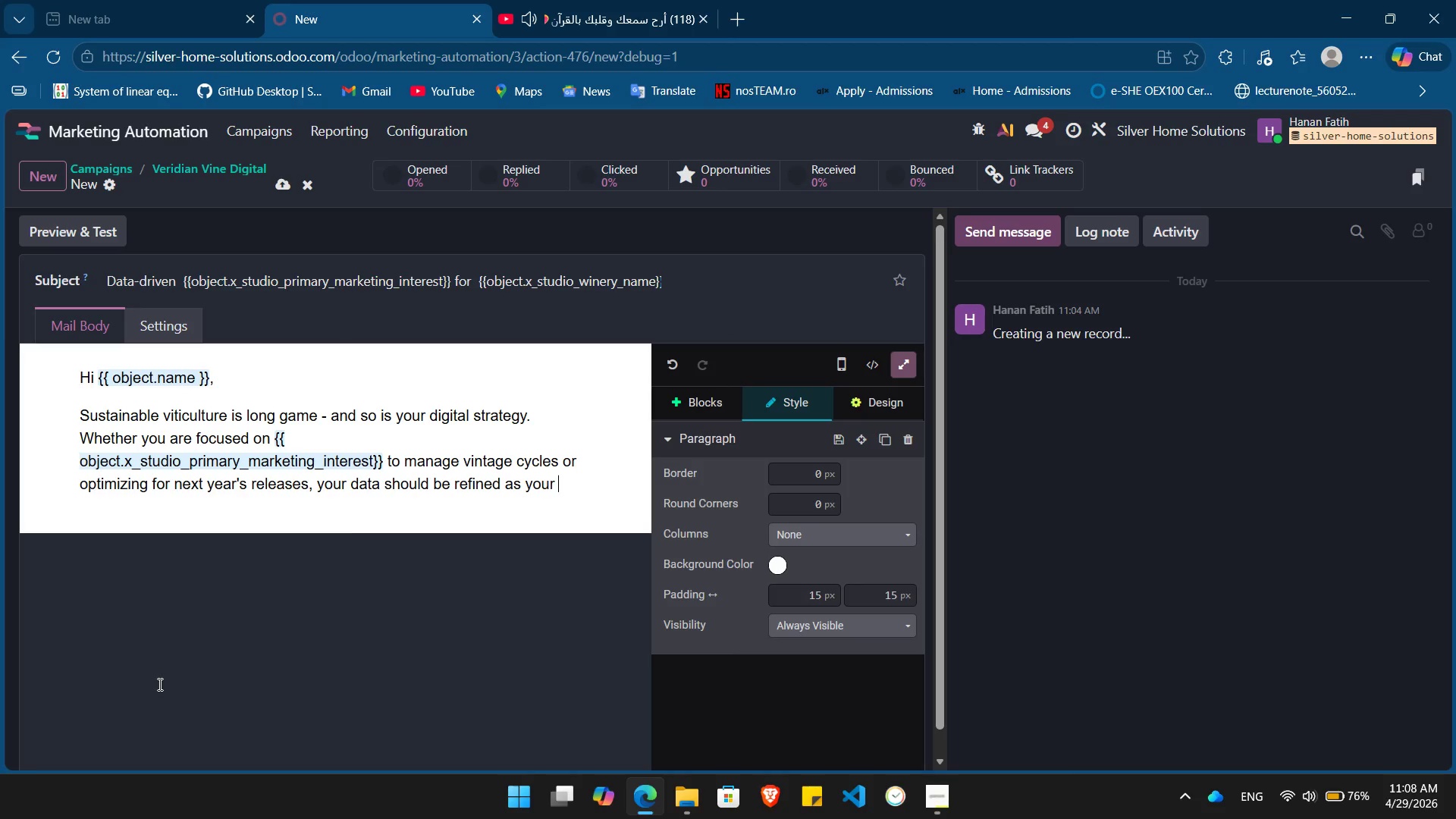 
key(Backspace)
 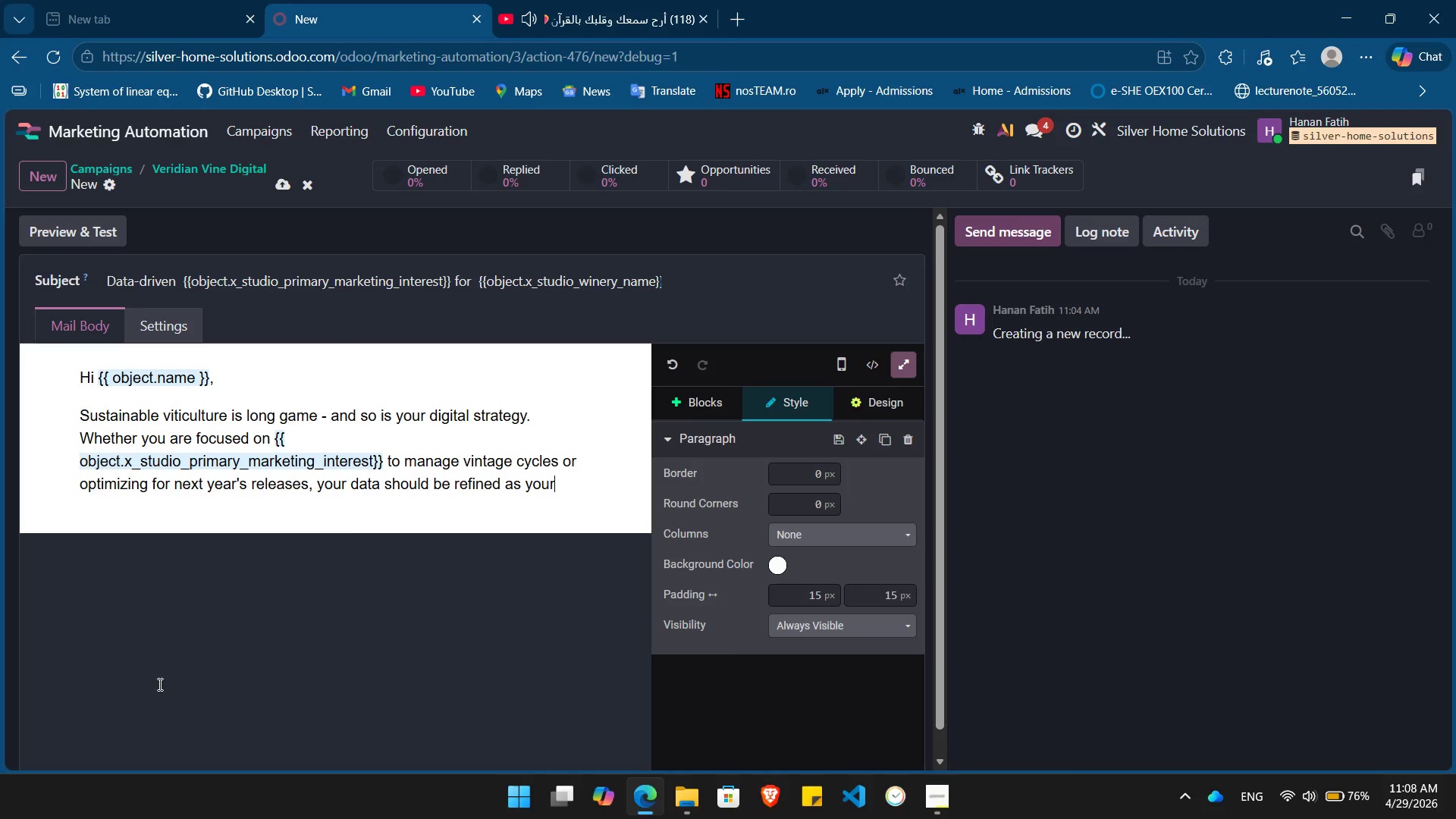 
key(Backspace)
 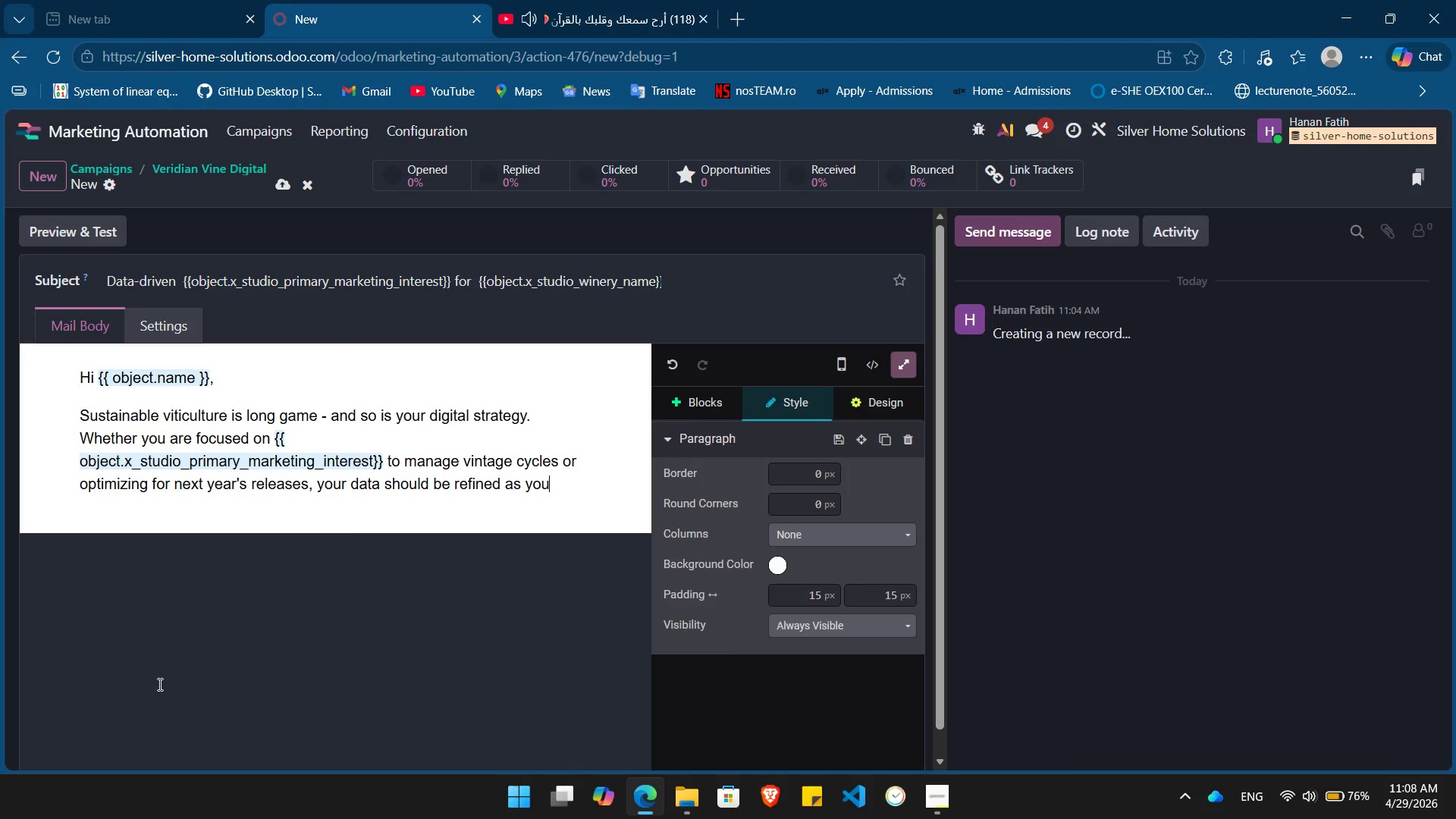 
key(Backspace)
 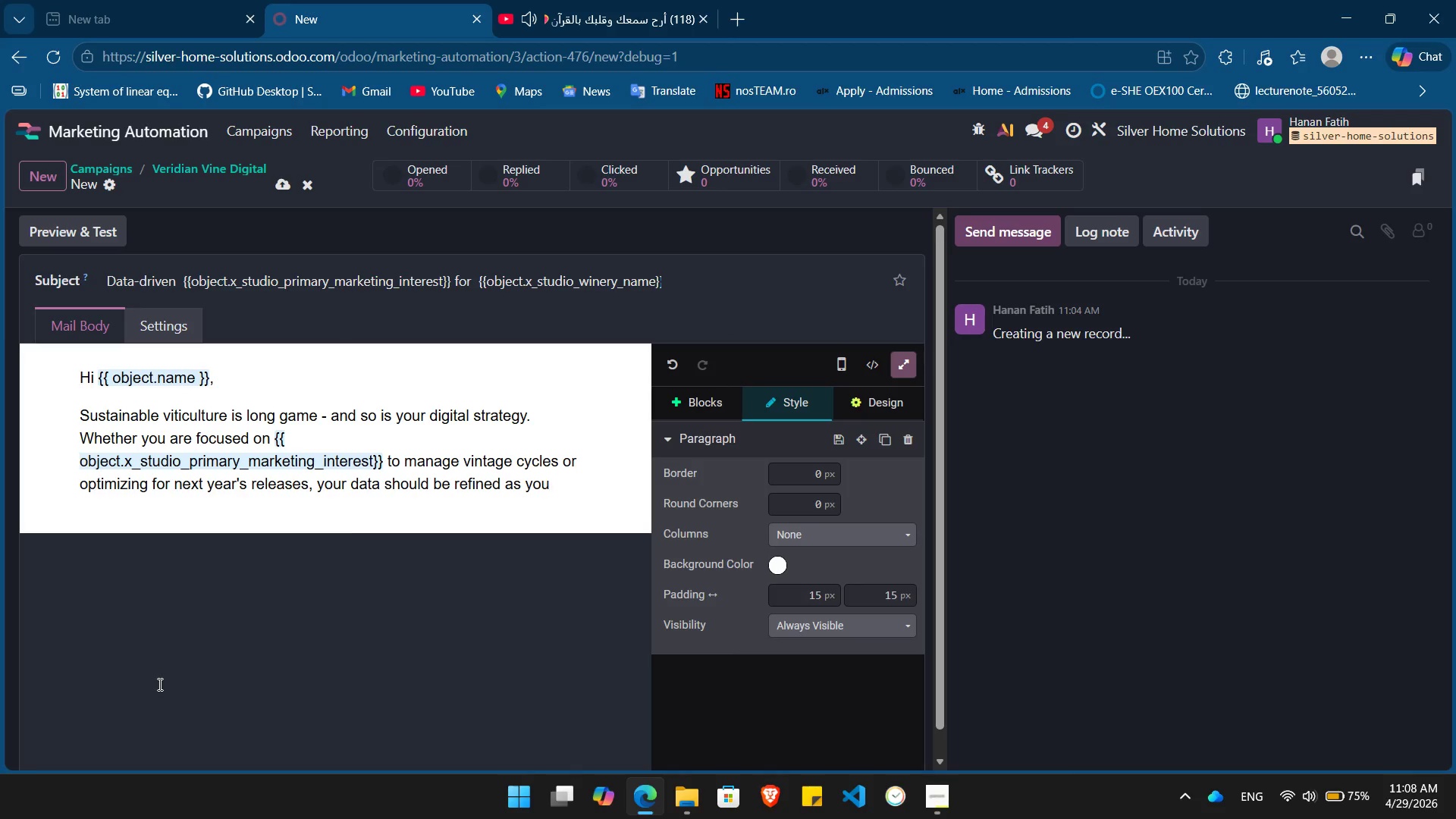 
wait(16.09)
 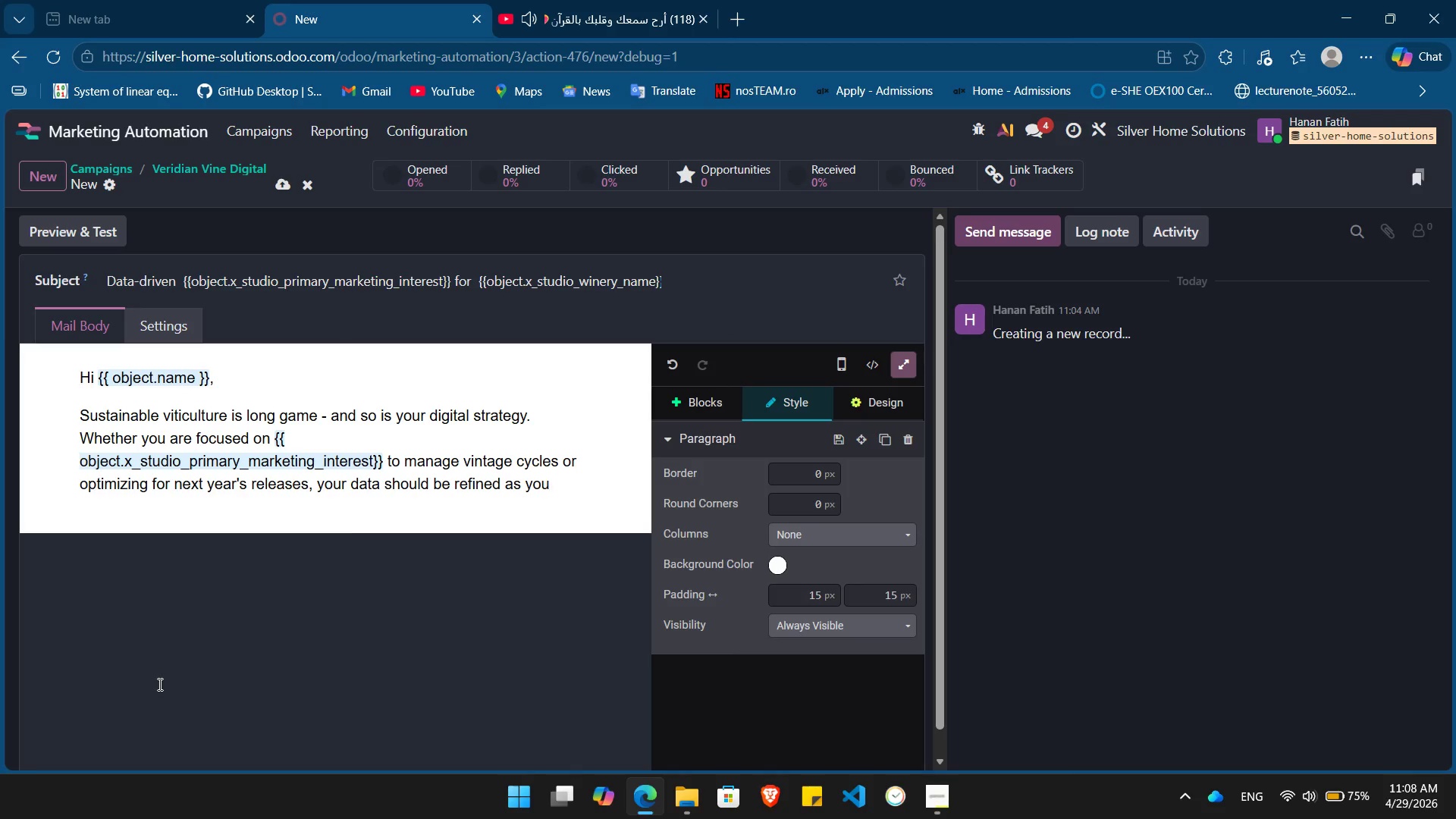 
key(Space)
 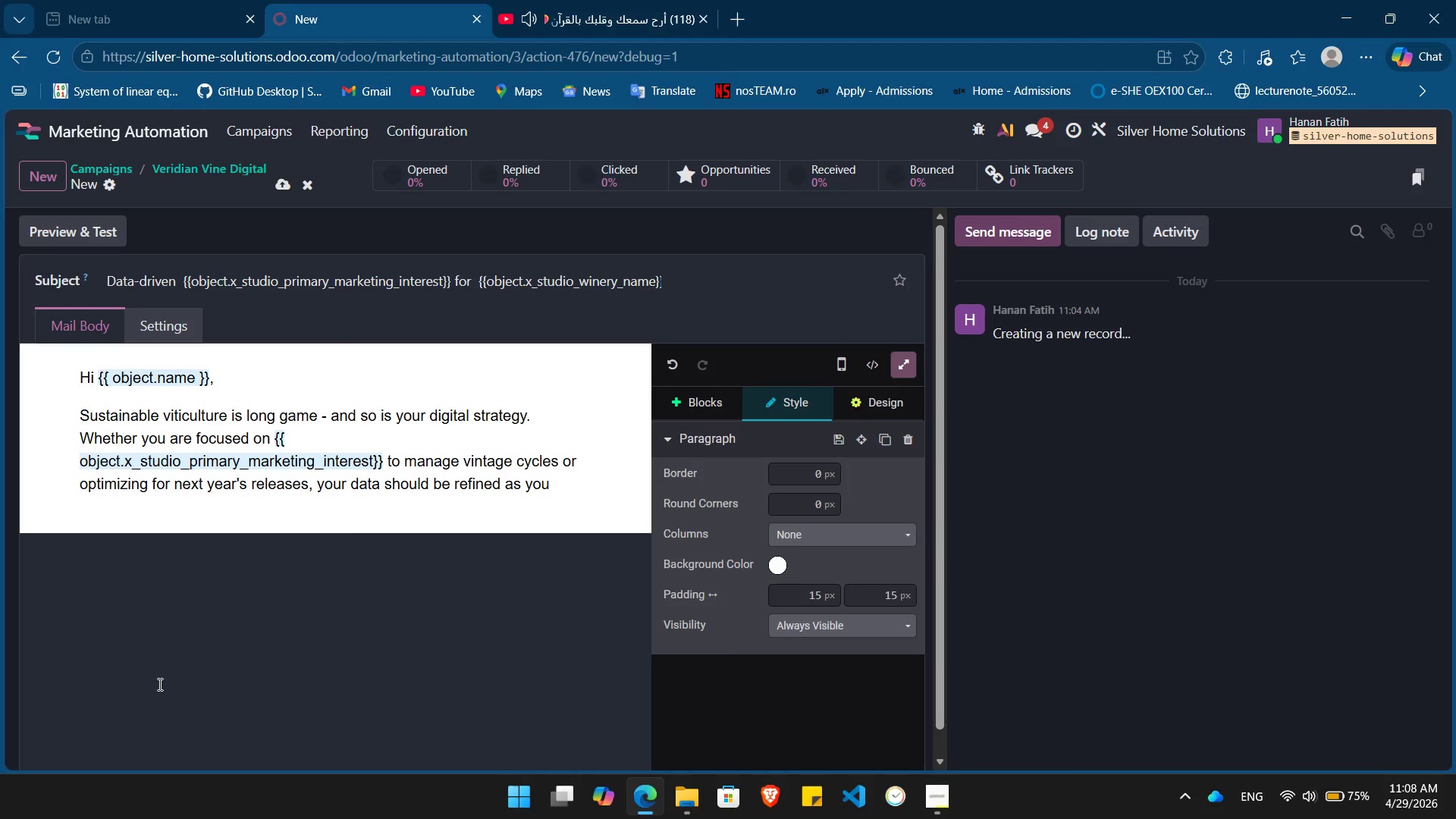 
wait(15.3)
 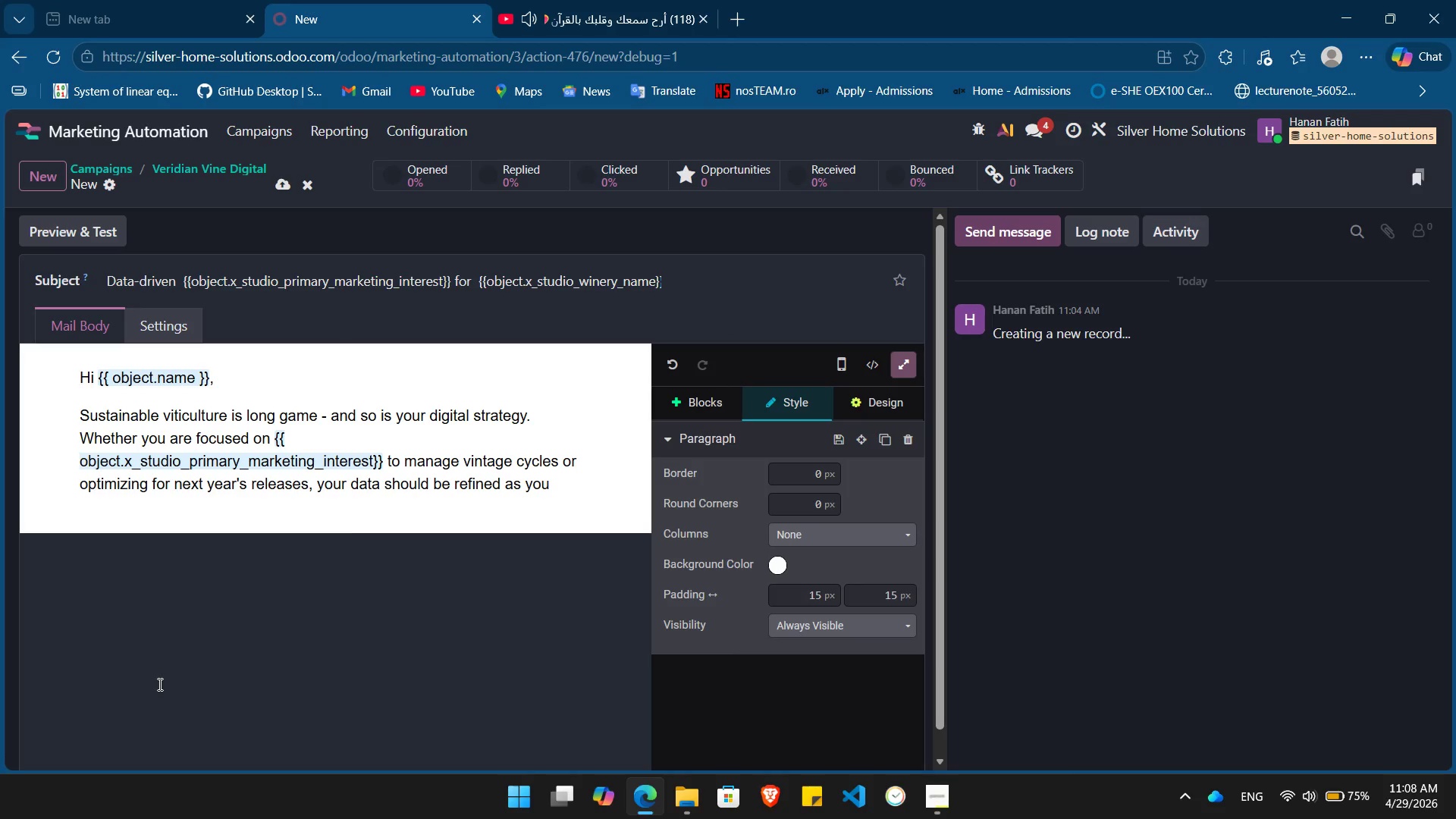 
left_click([586, 486])
 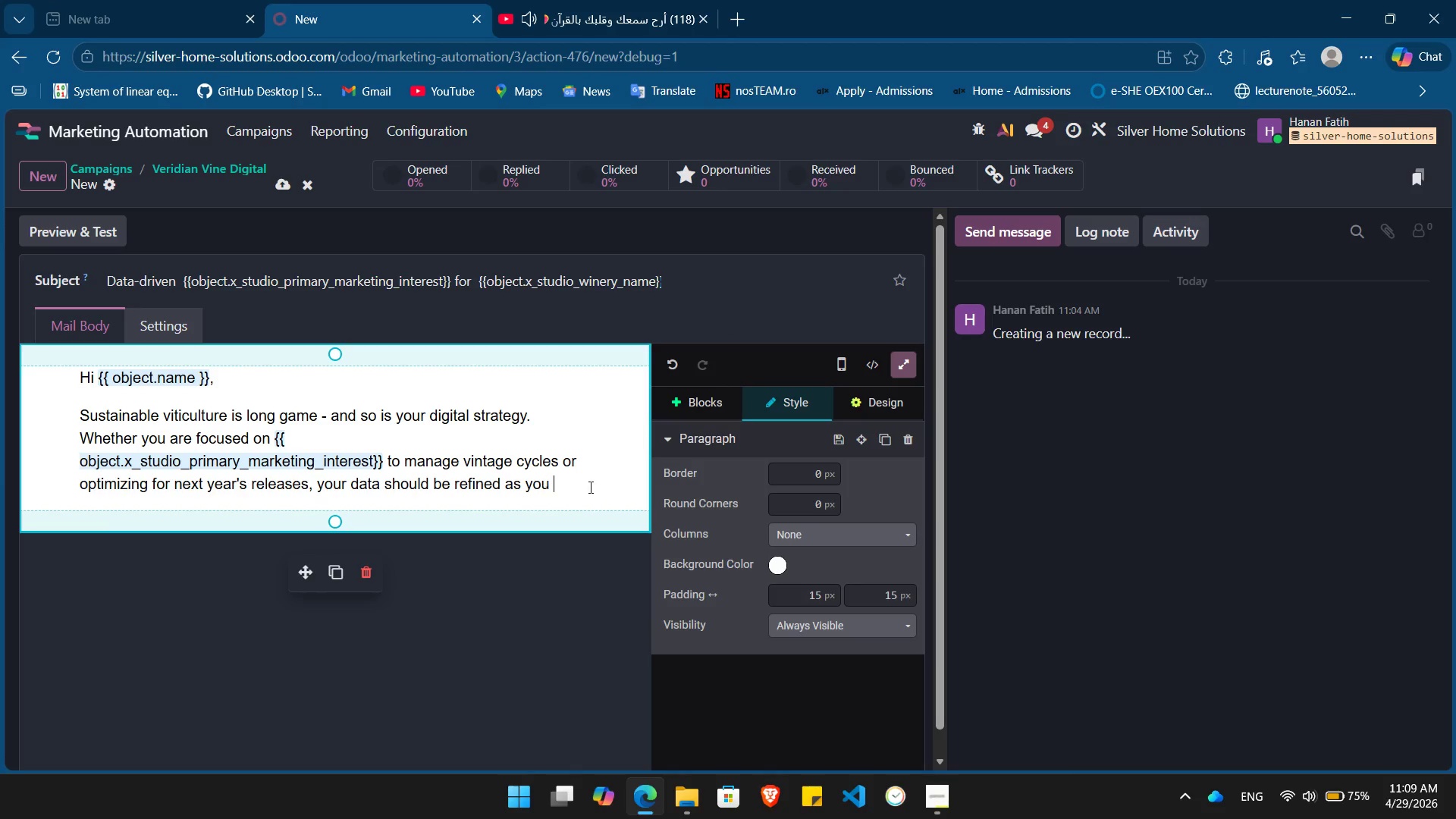 
wait(7.83)
 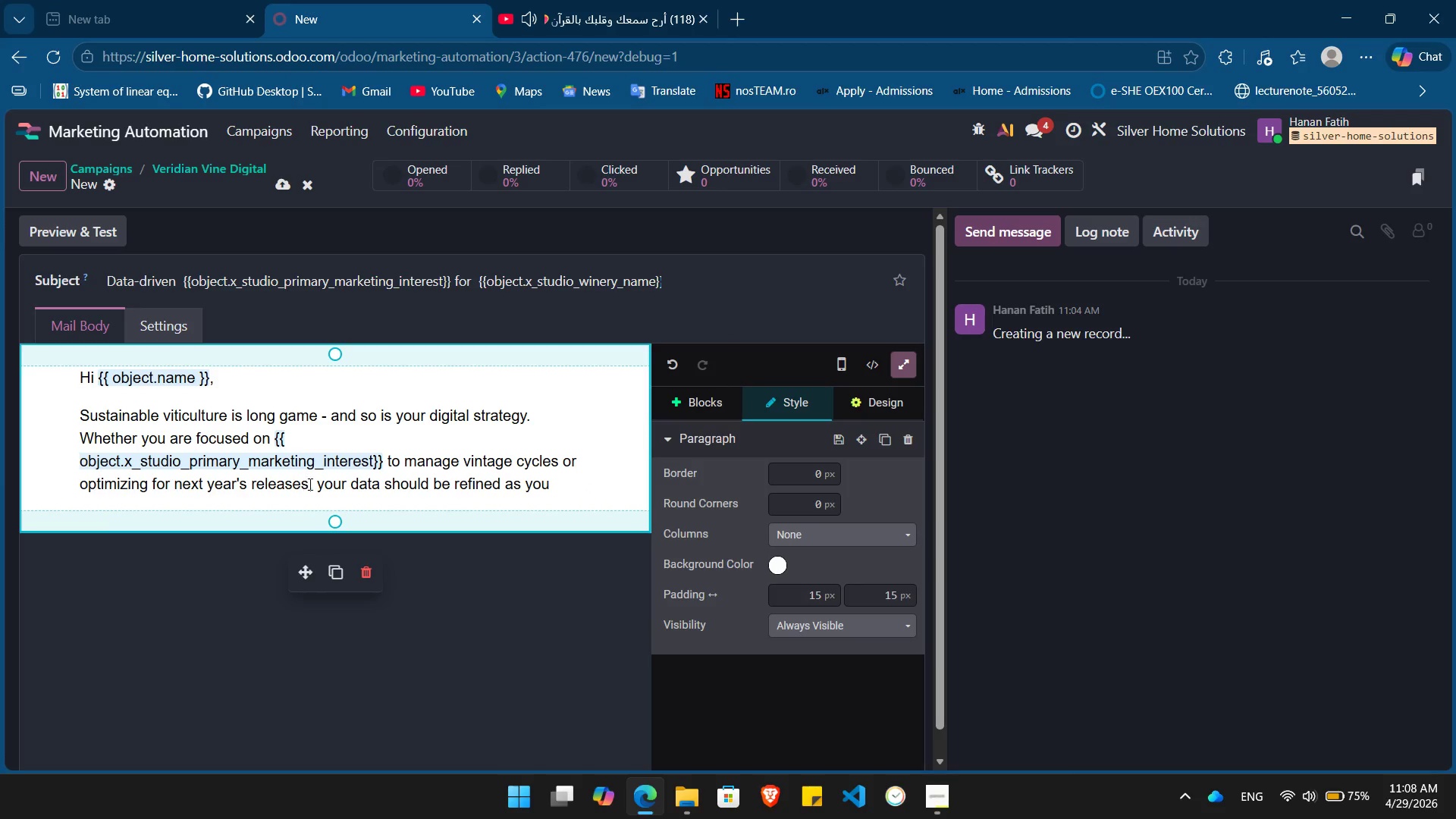 
left_click([557, 488])
 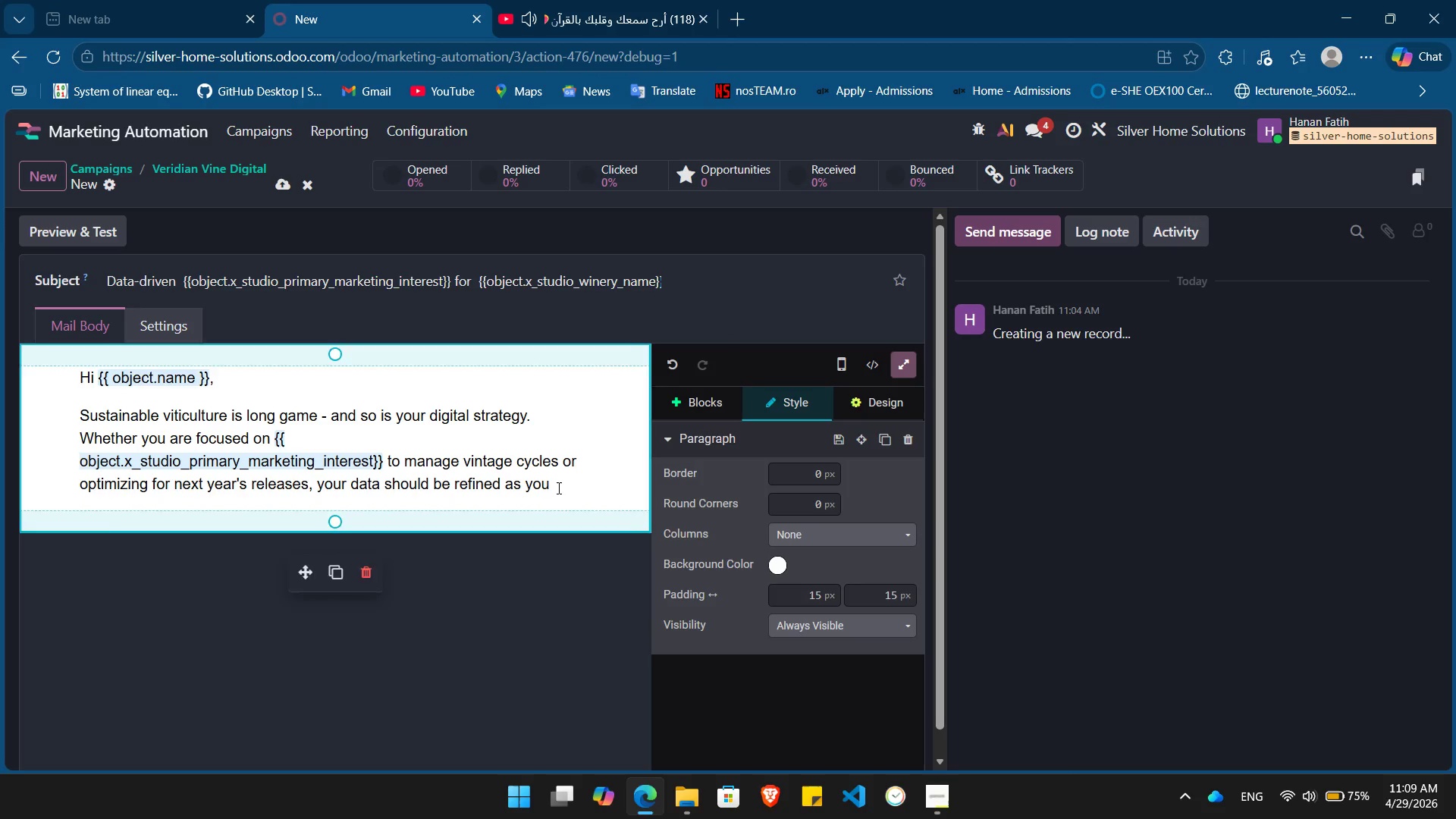 
key(Backspace)
type(r Reserve Carbernet.)
 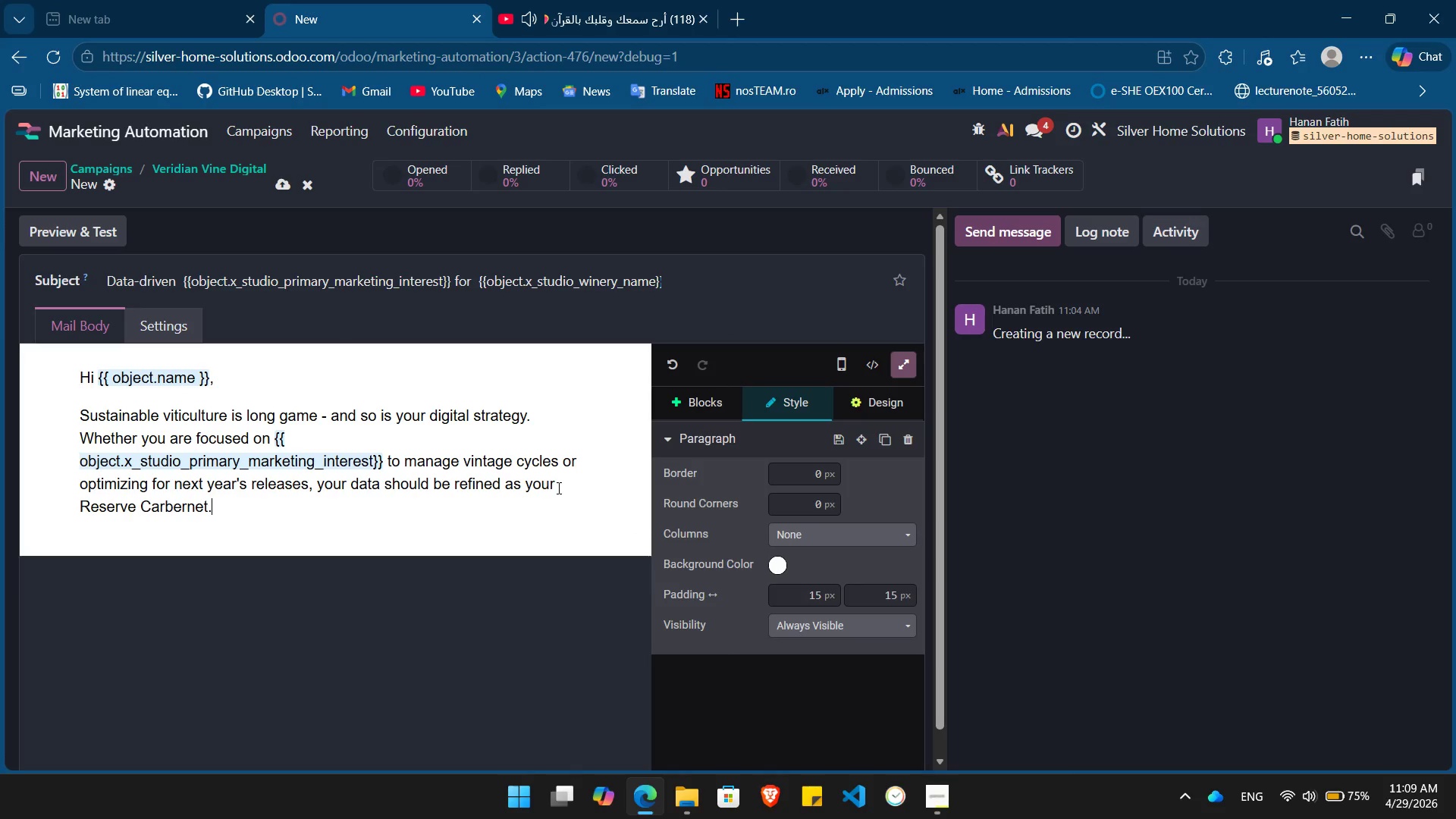 
key(Enter)
 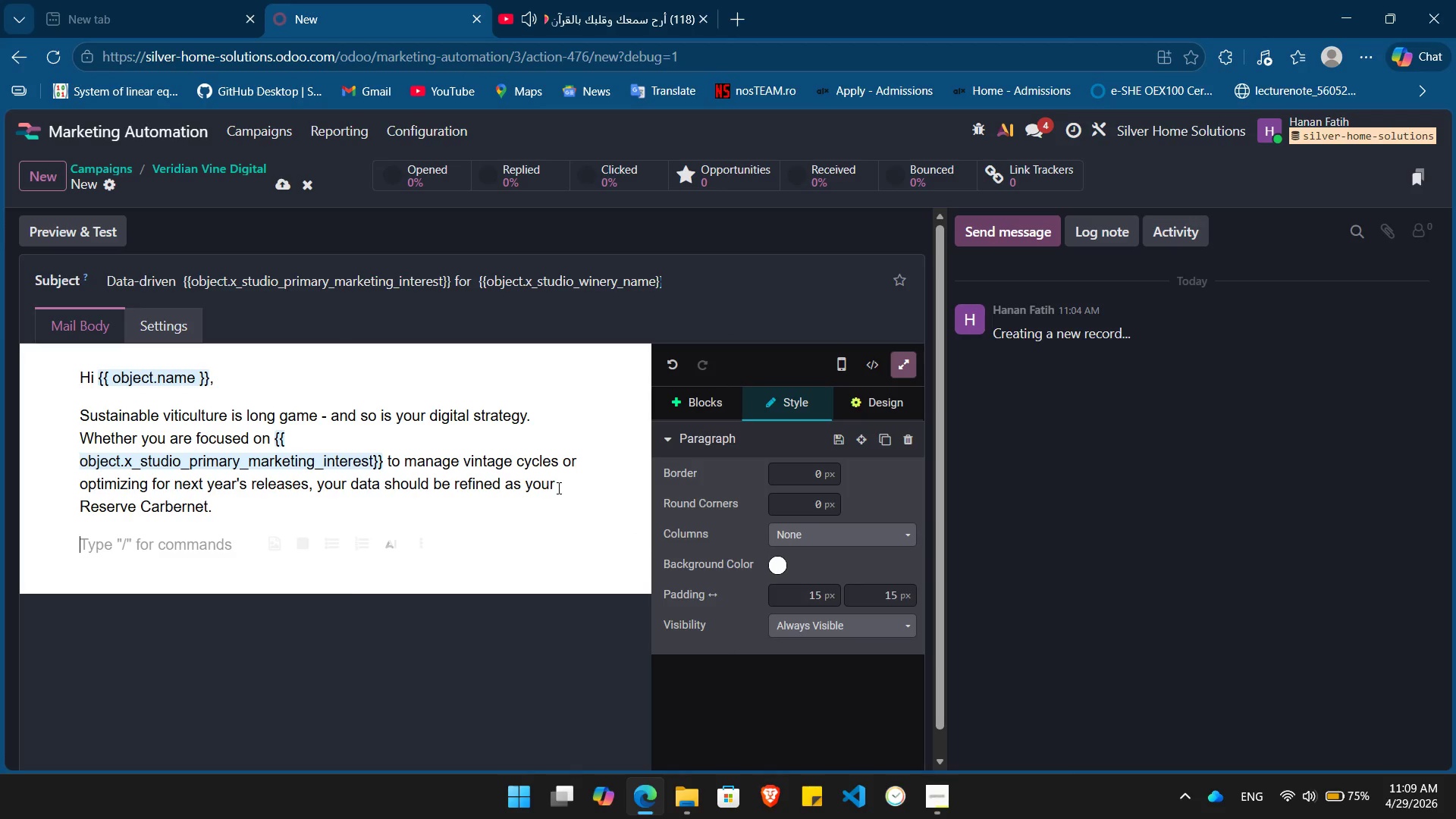 
type(We've compiled a list of Case Studies here)
key(Backspace)
key(Backspace)
key(Backspace)
key(Backspace)
type(/)
 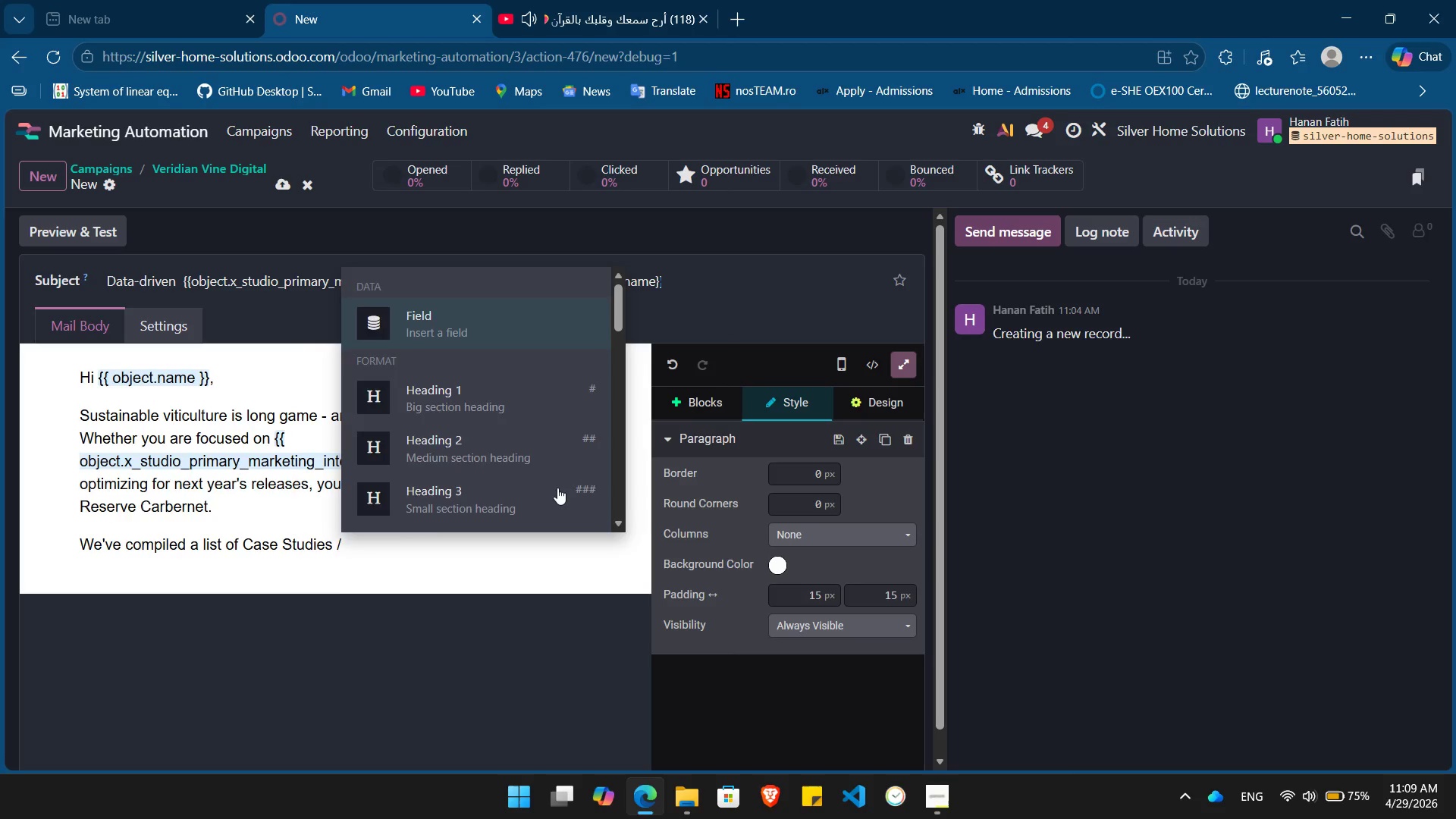 
key(Enter)
 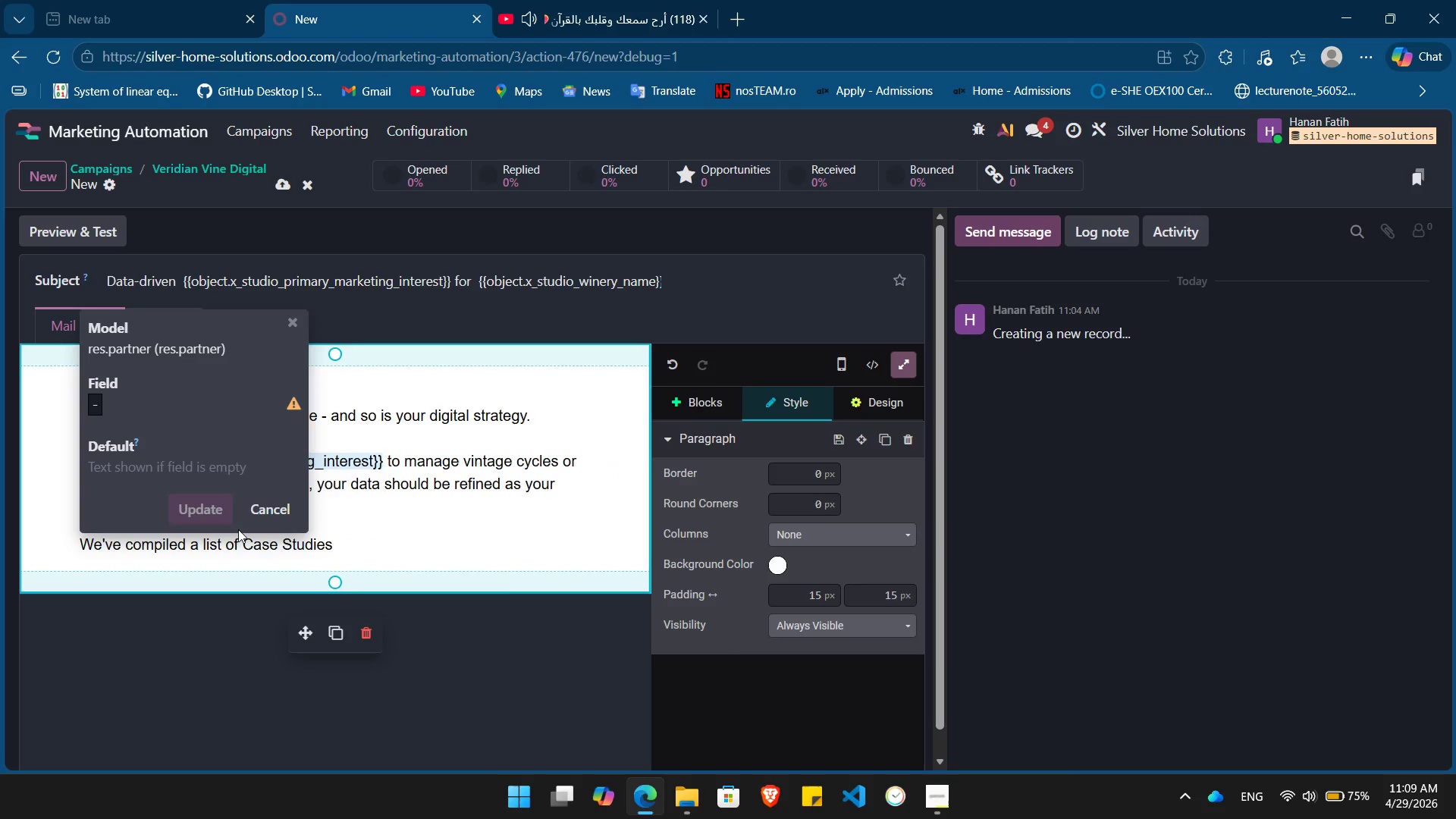 
left_click([279, 505])
 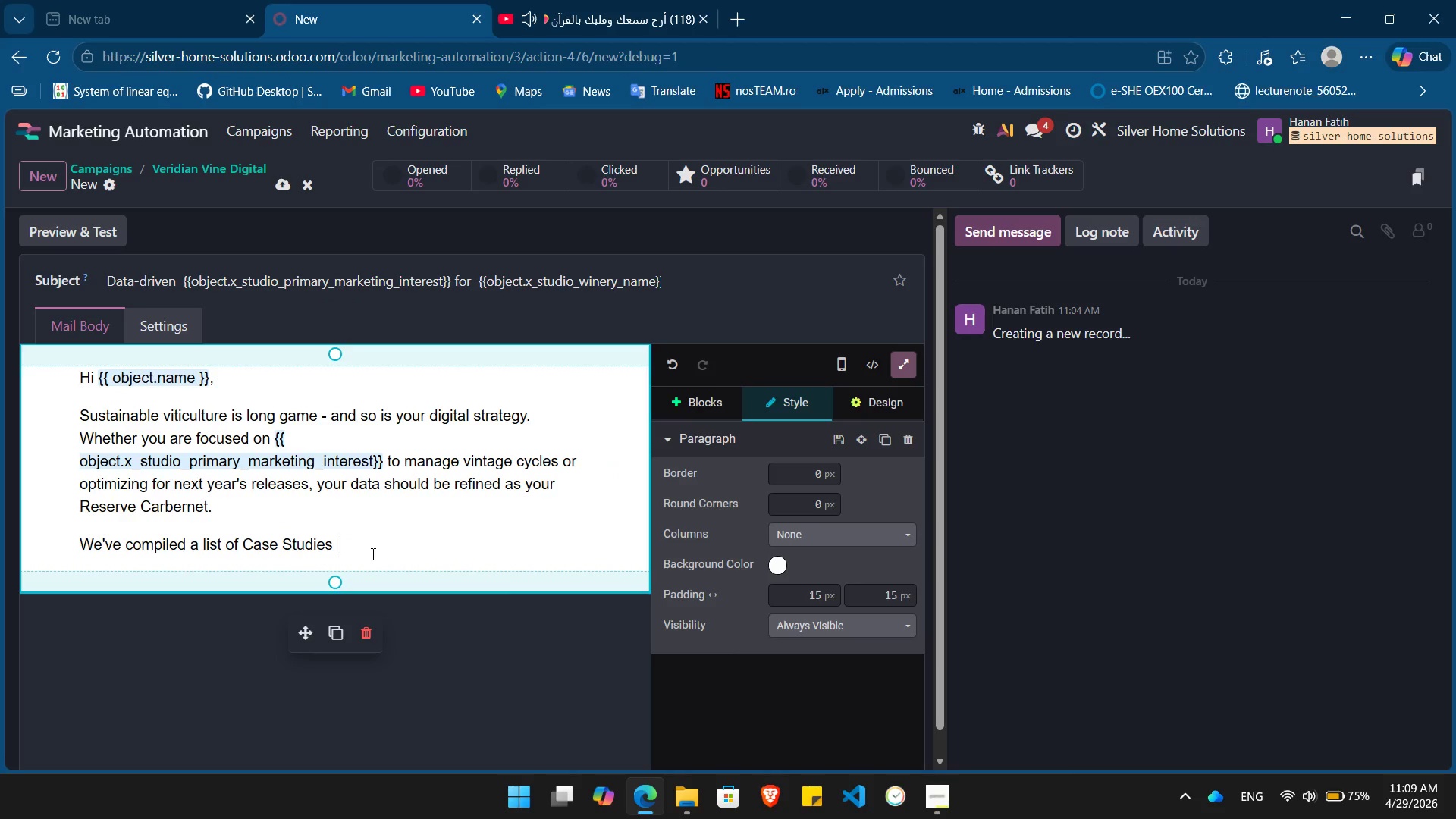 
left_click([372, 554])
 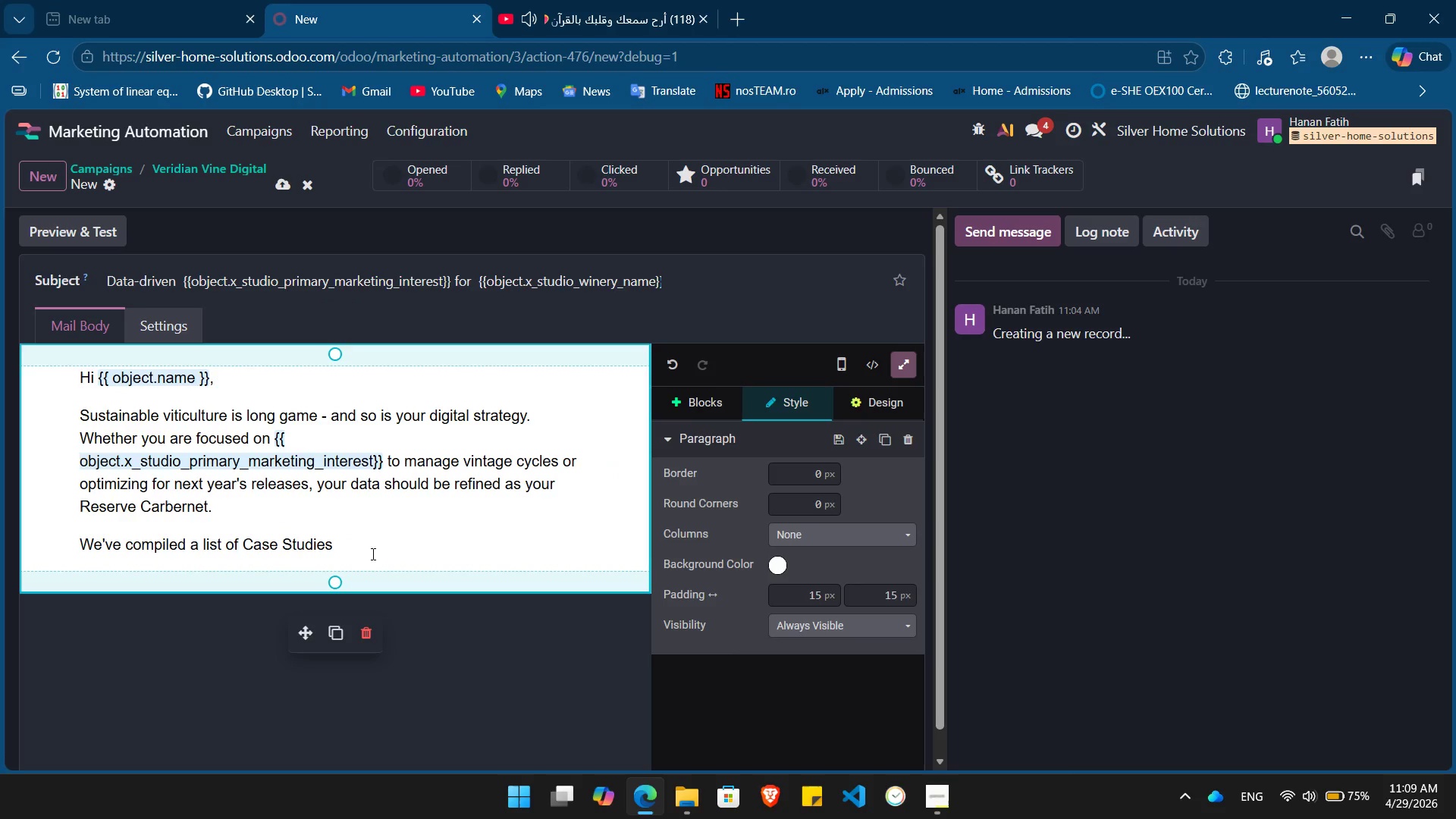 
type(/link)
 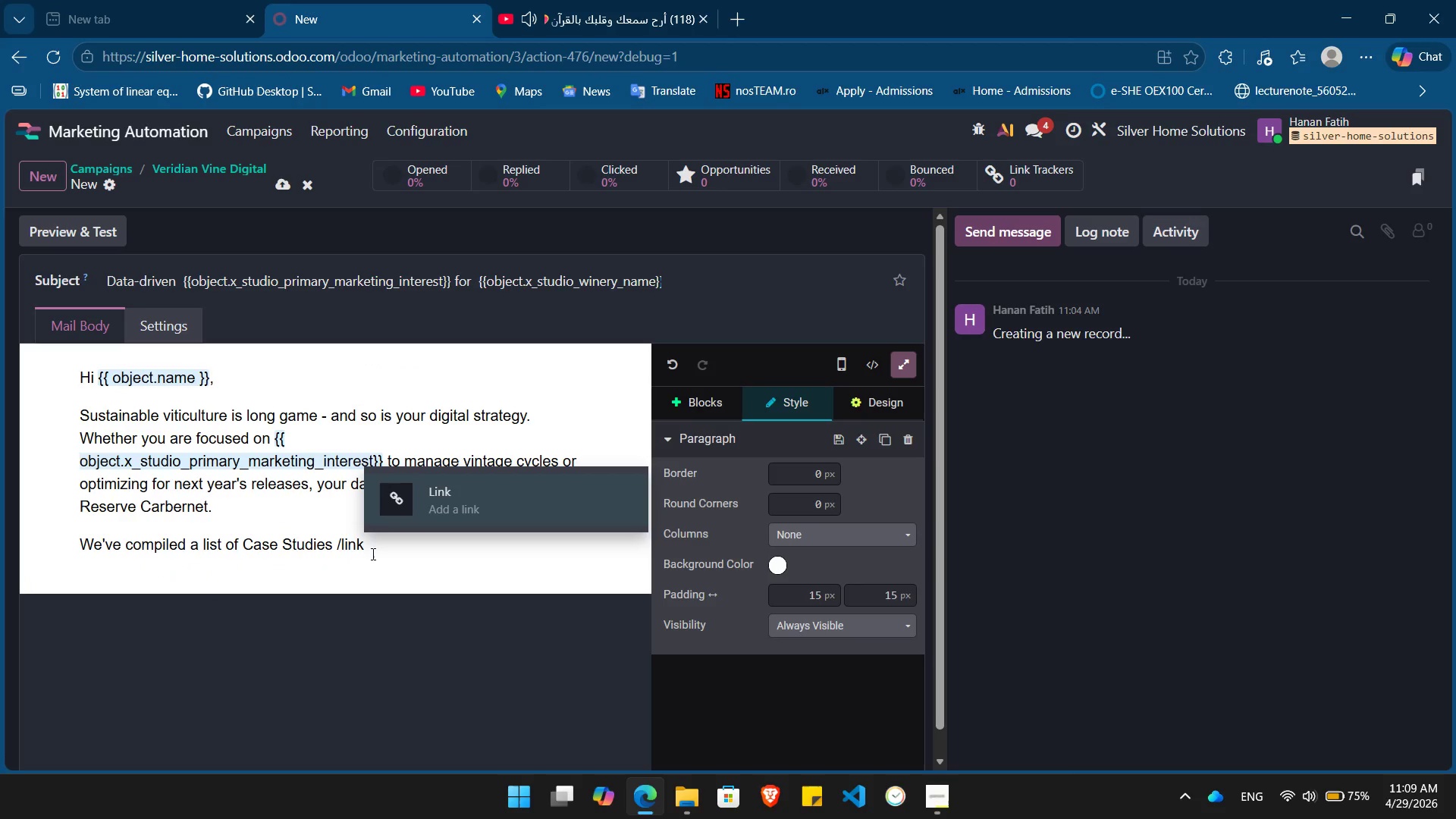 
key(Enter)
 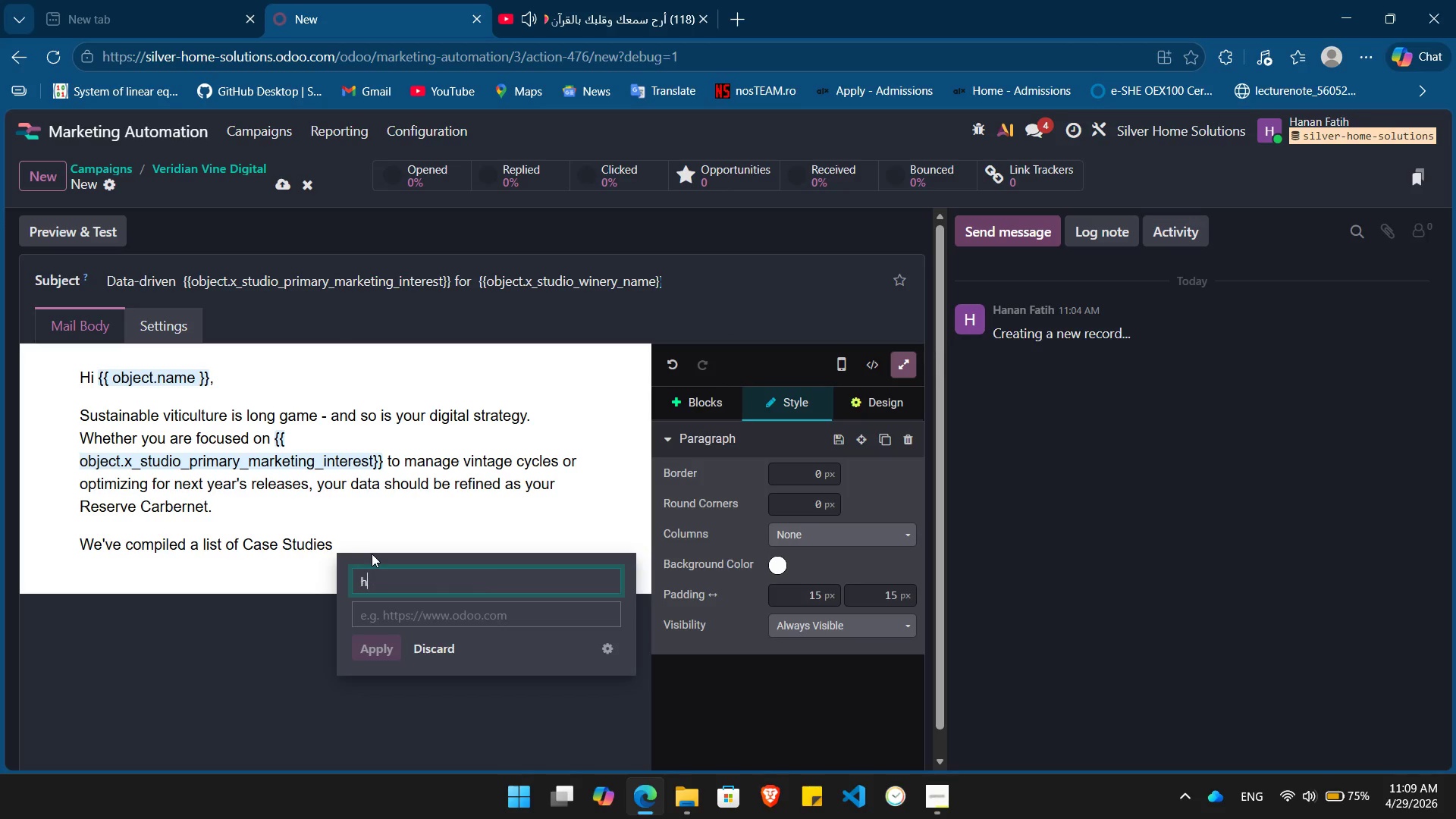 
type(here)
key(Tab)
type(h)
 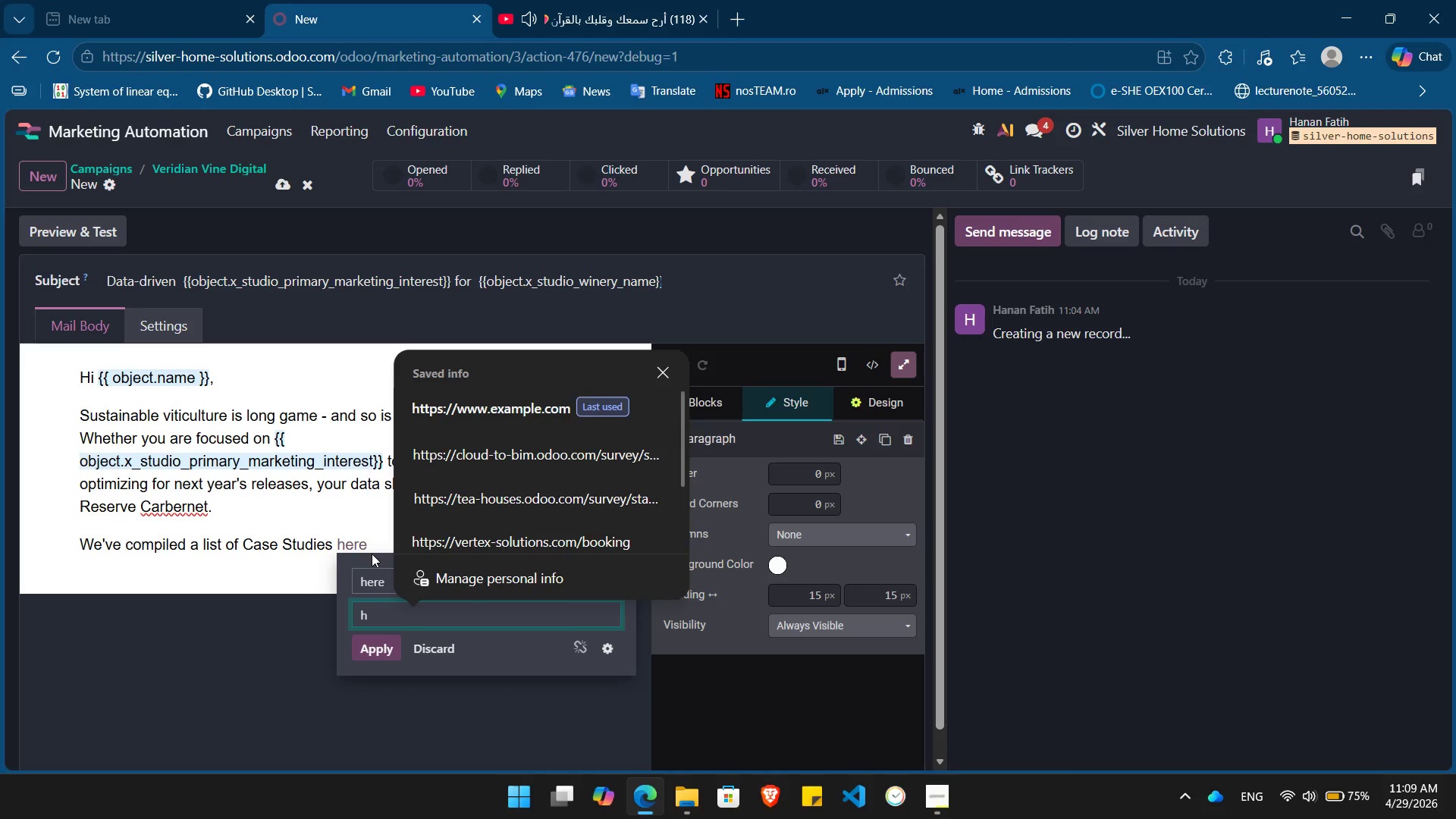 
key(ArrowDown)
 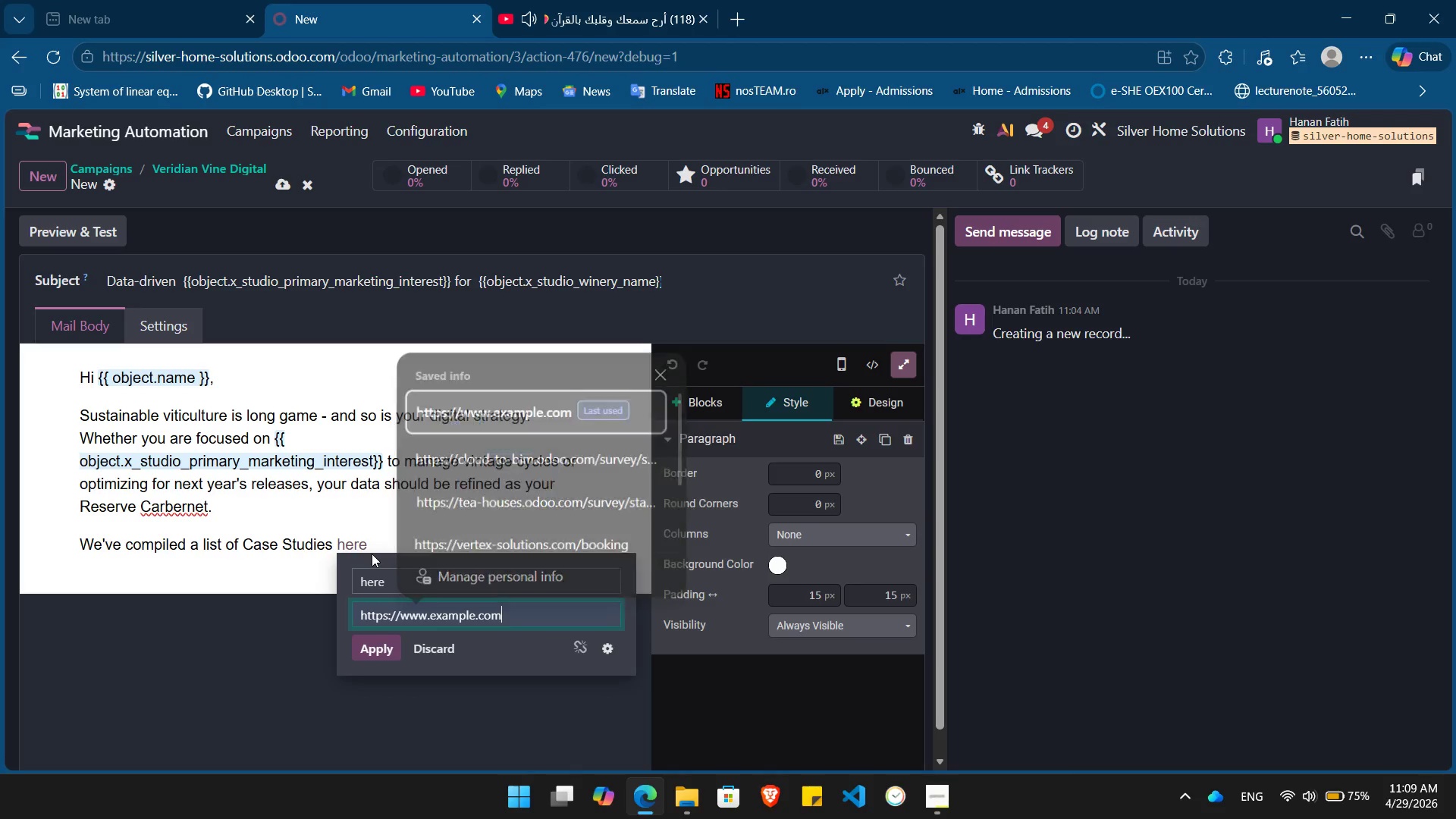 
key(Enter)
 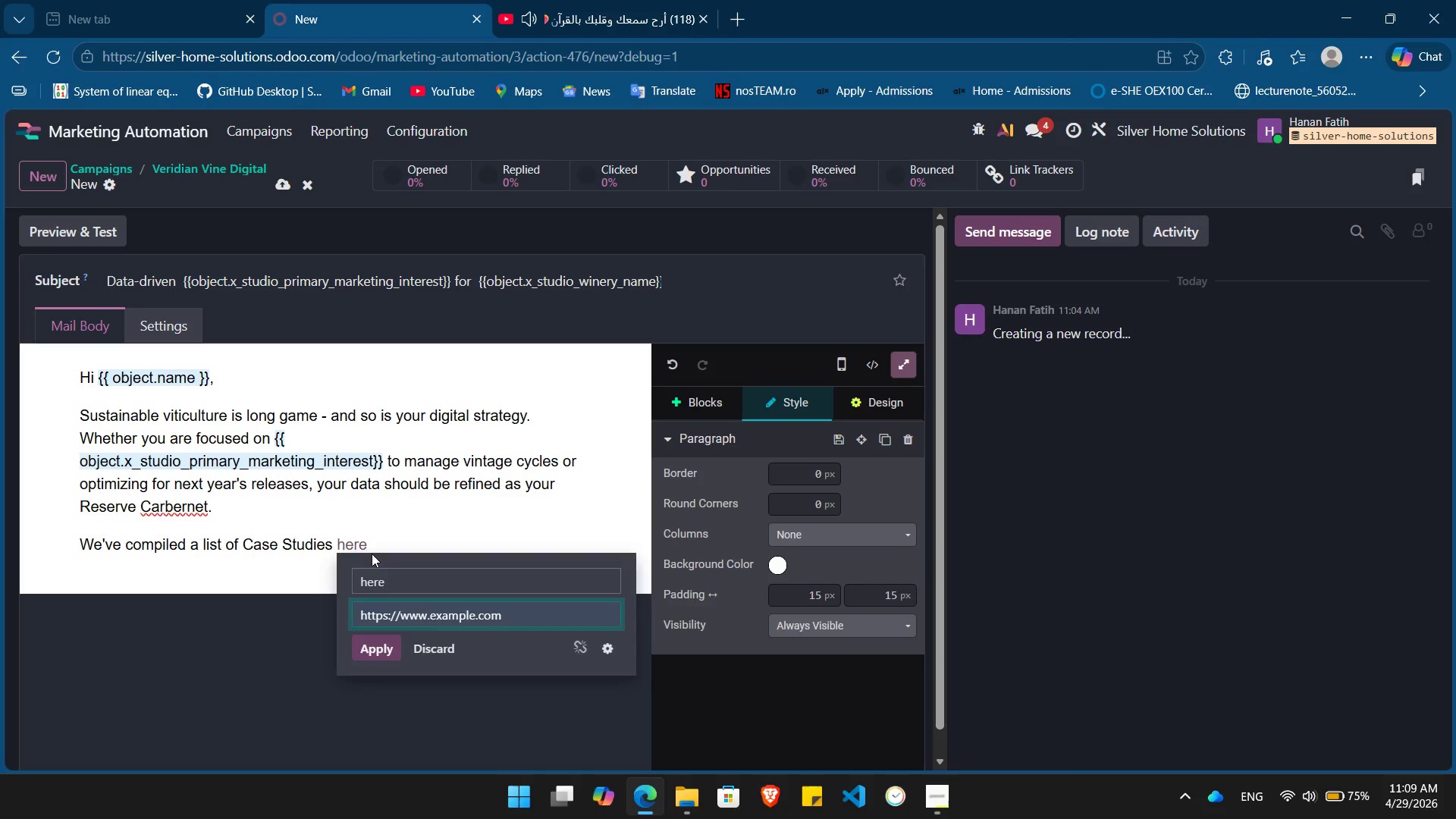 
key(Enter)
 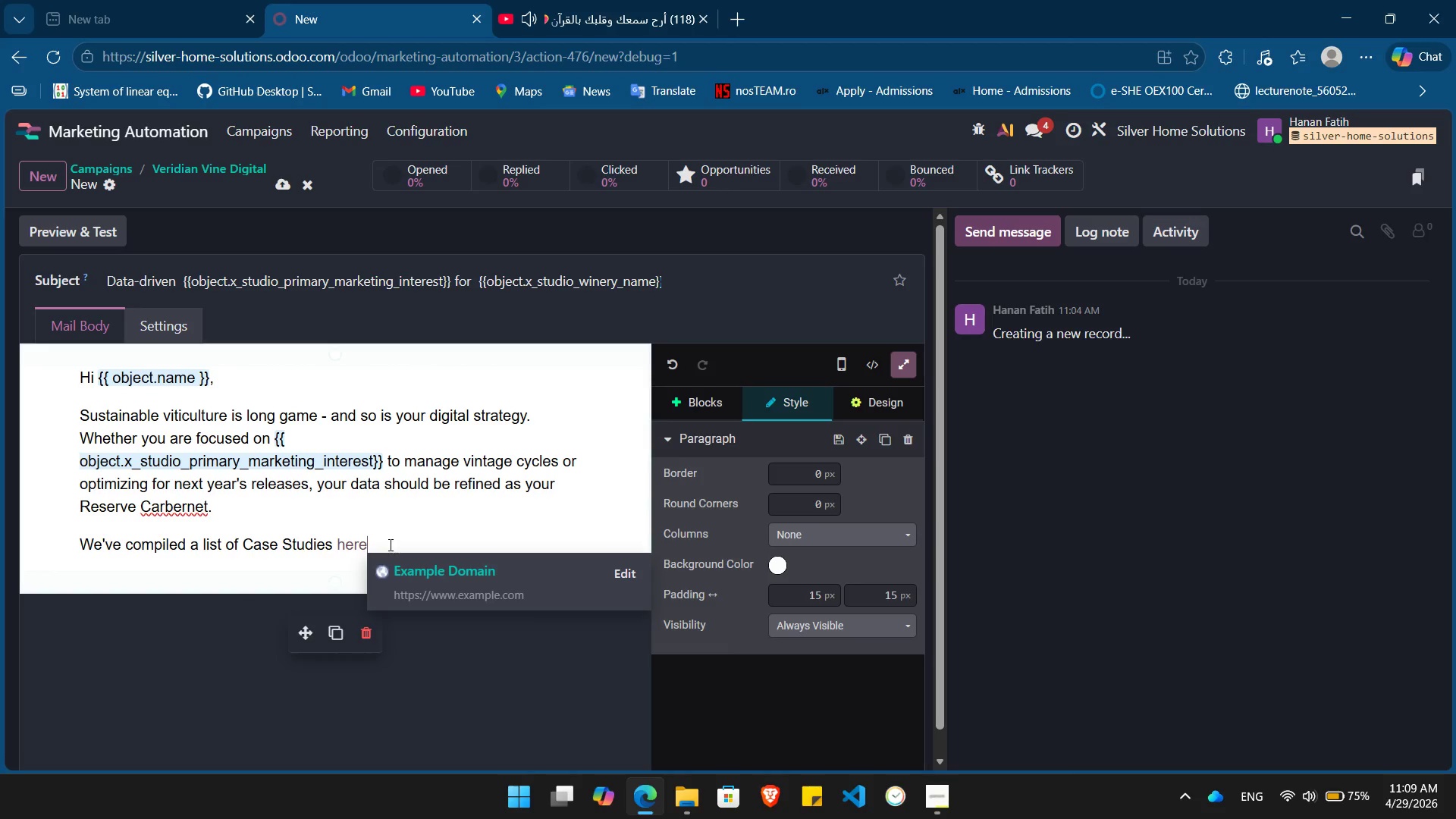 
left_click_drag(start_coordinate=[382, 541], to_coordinate=[337, 541])
 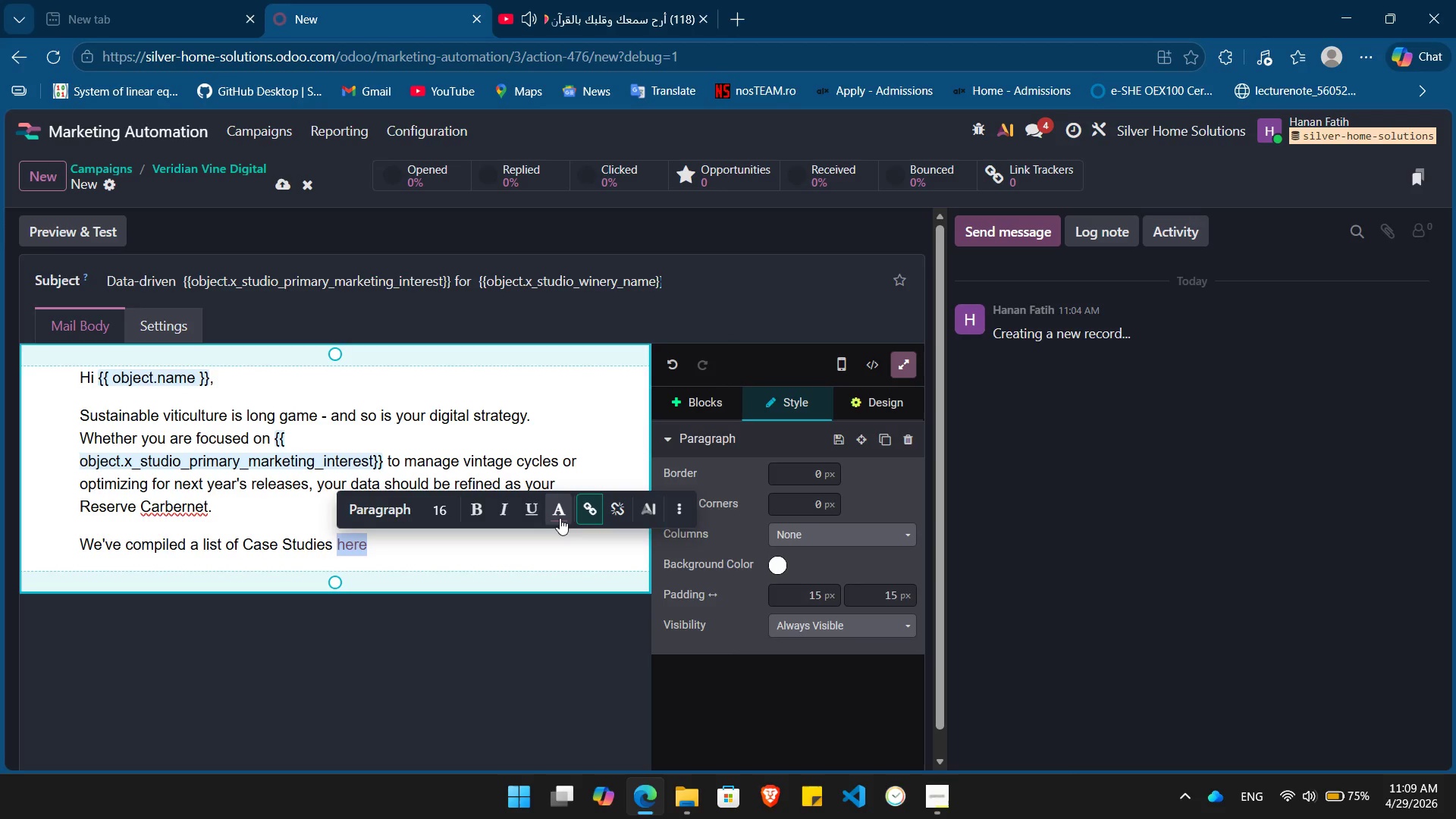 
left_click([560, 513])
 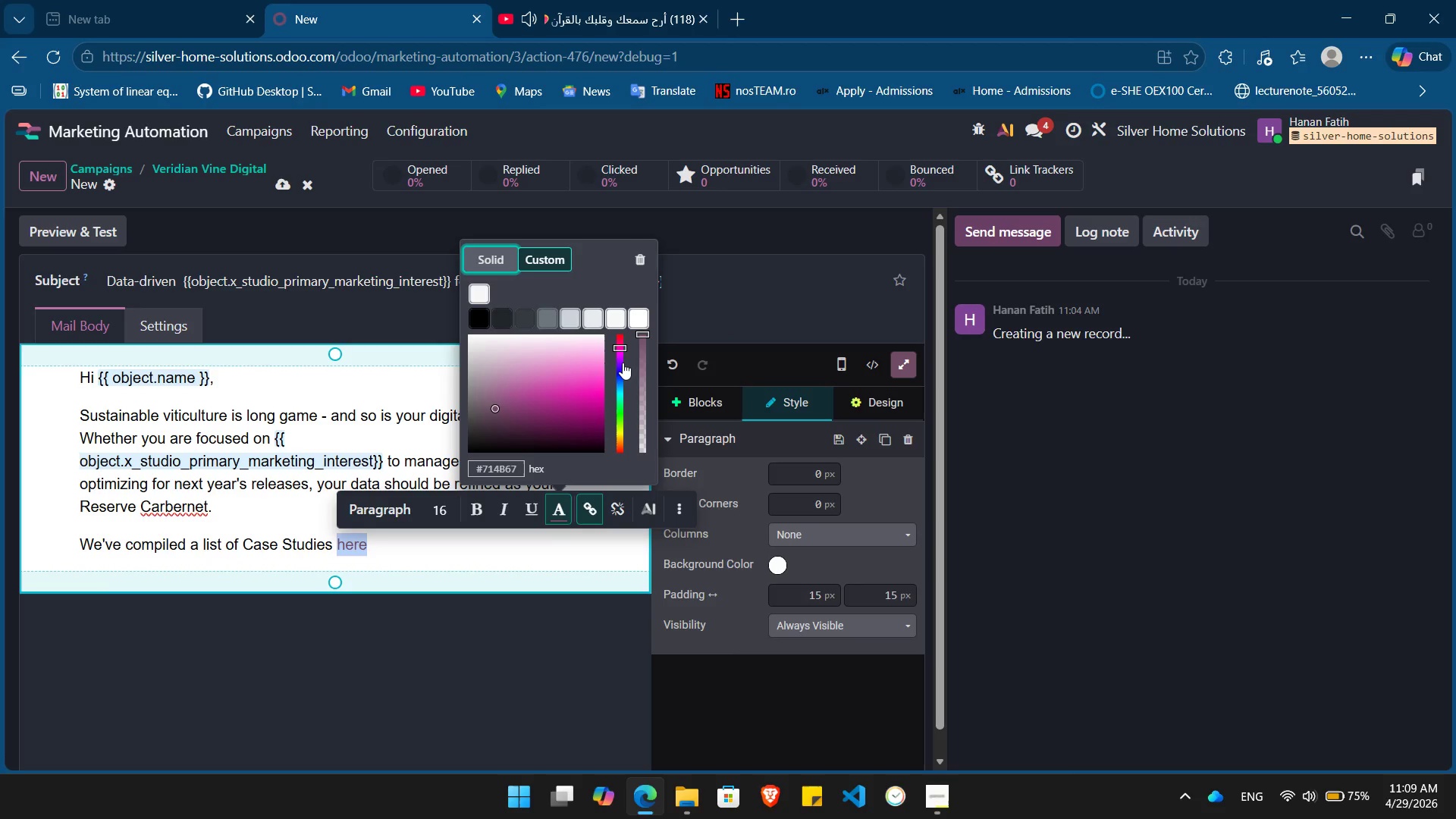 
left_click([622, 375])
 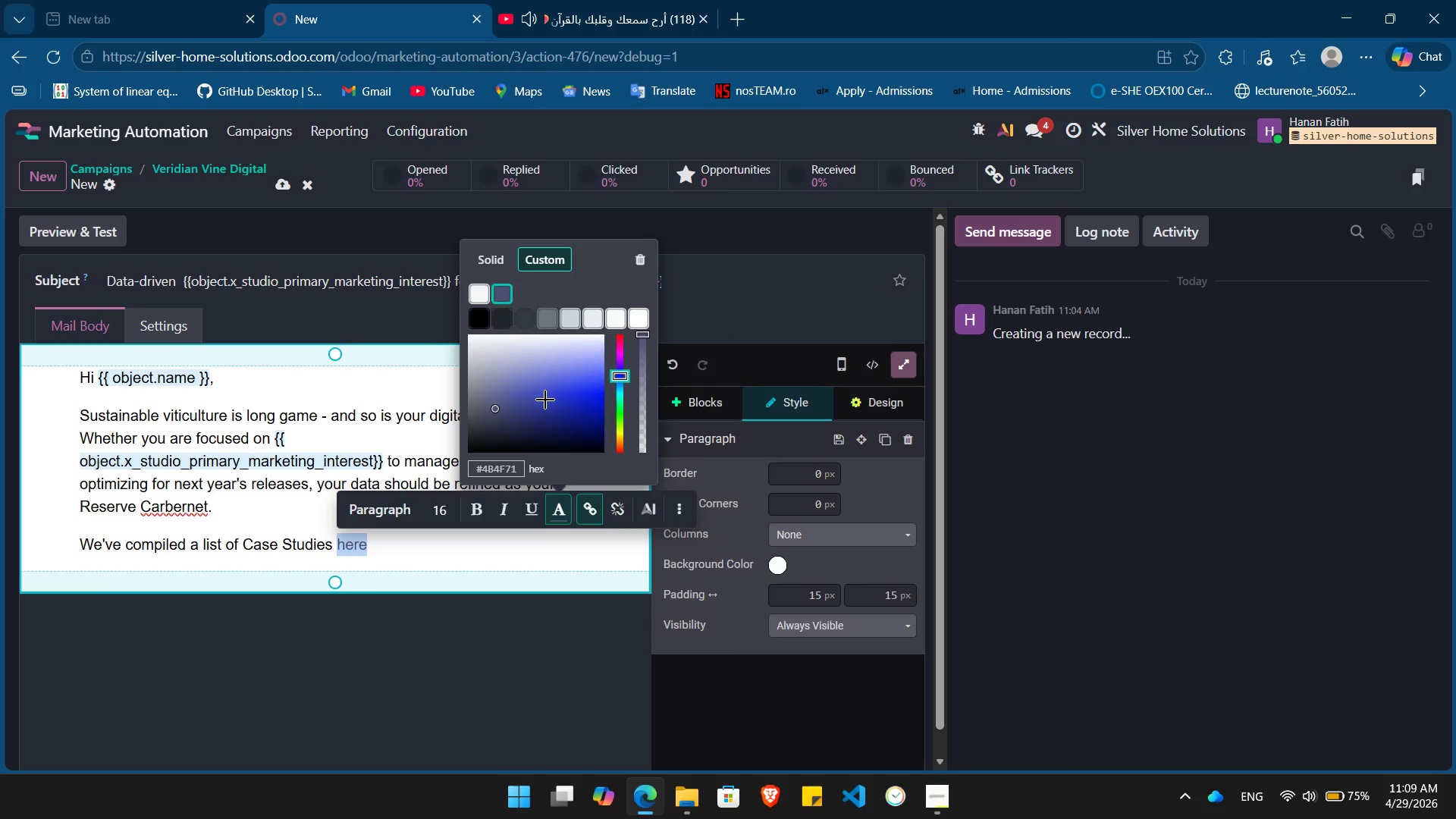 
left_click([545, 400])
 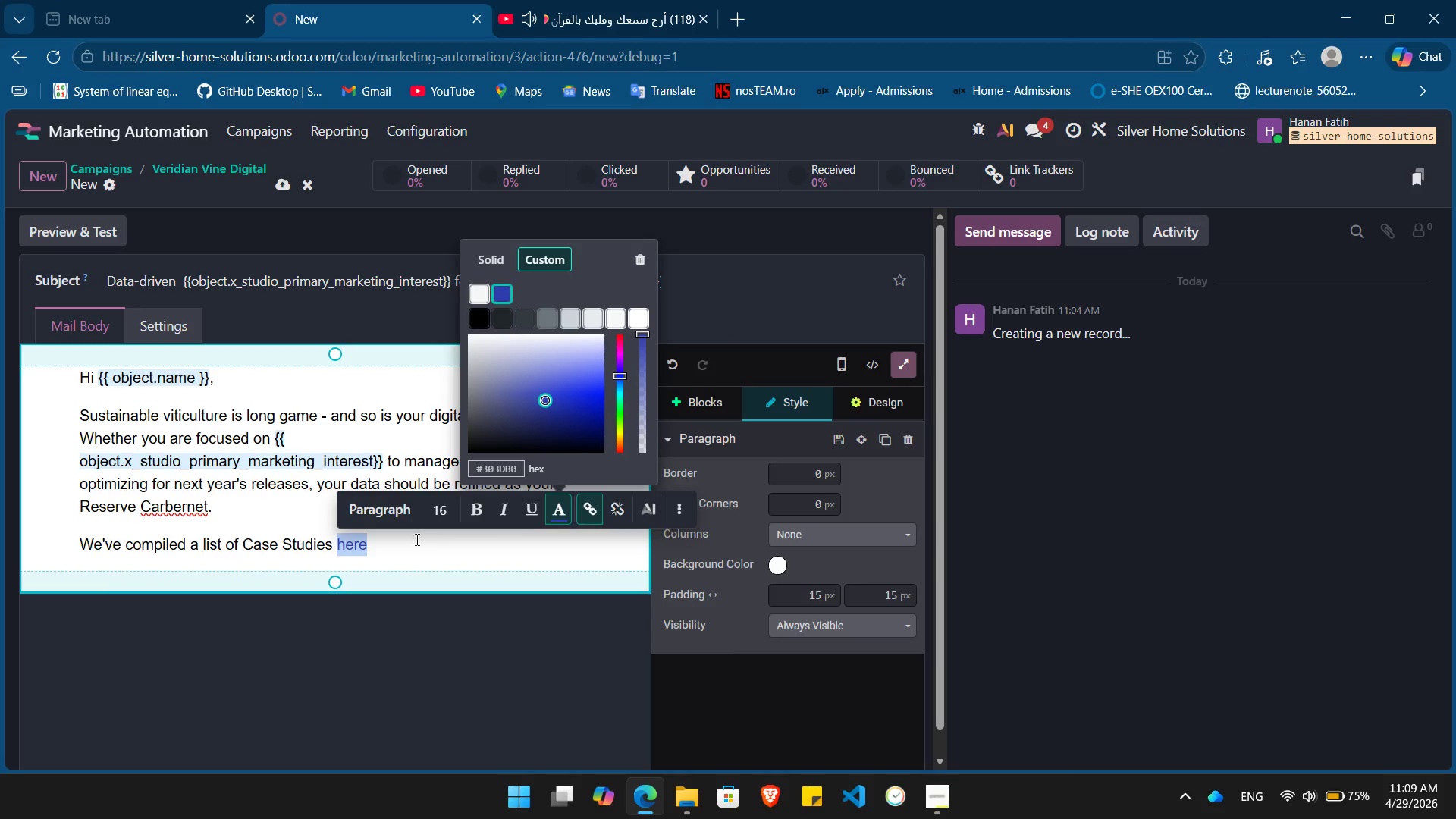 
left_click([411, 547])
 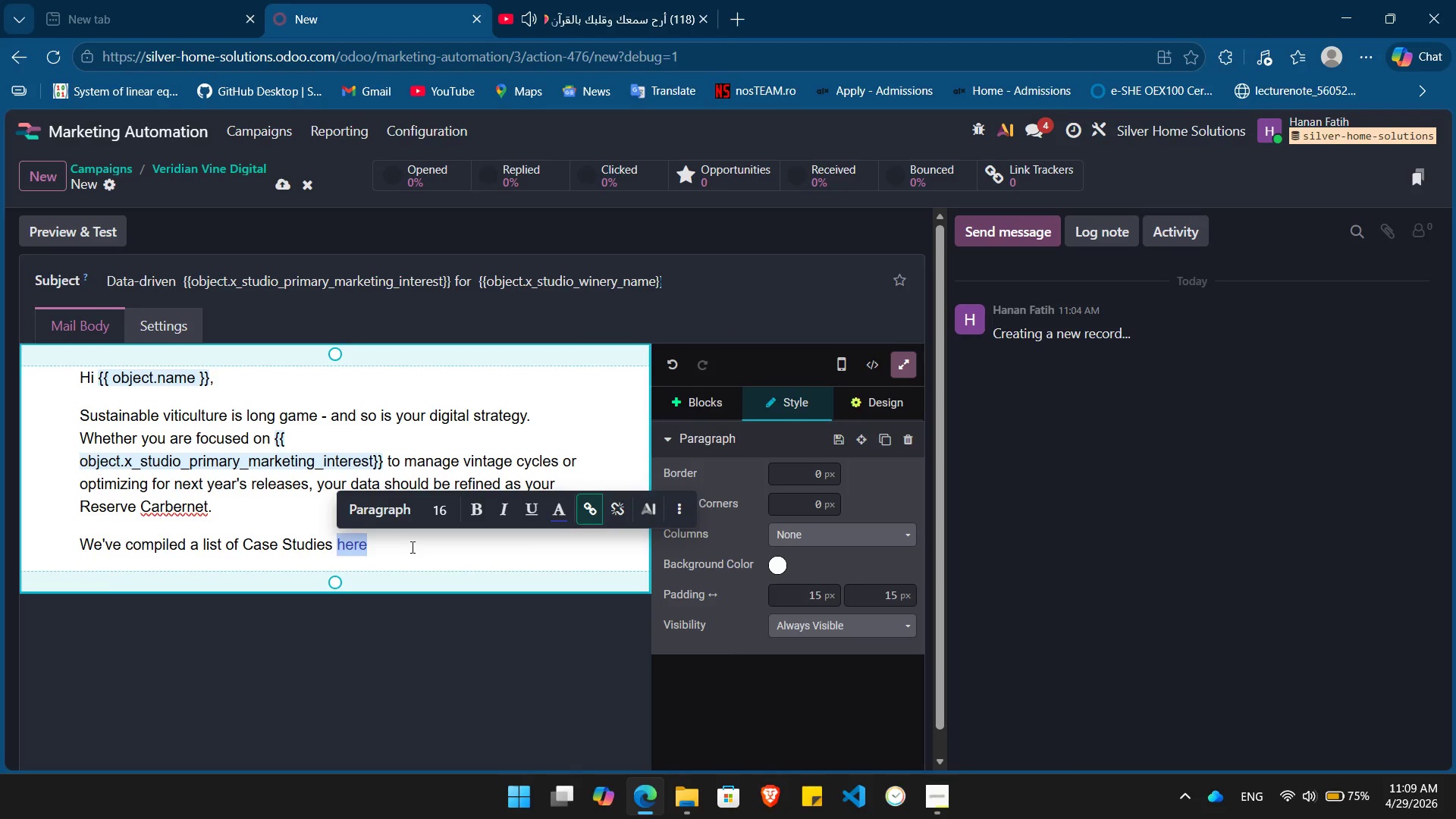 
key(Space)
 